 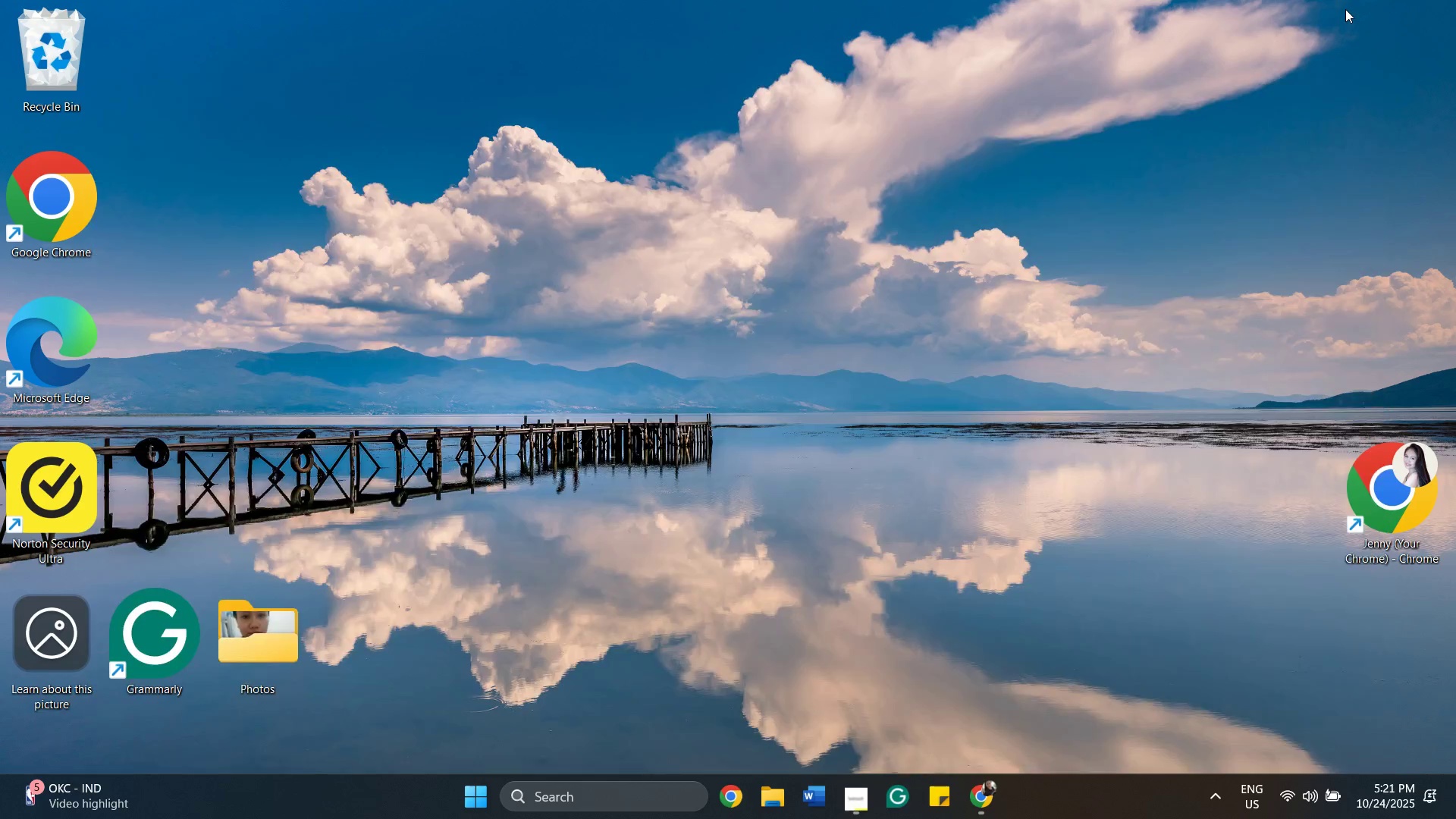 
right_click([1348, 20])
 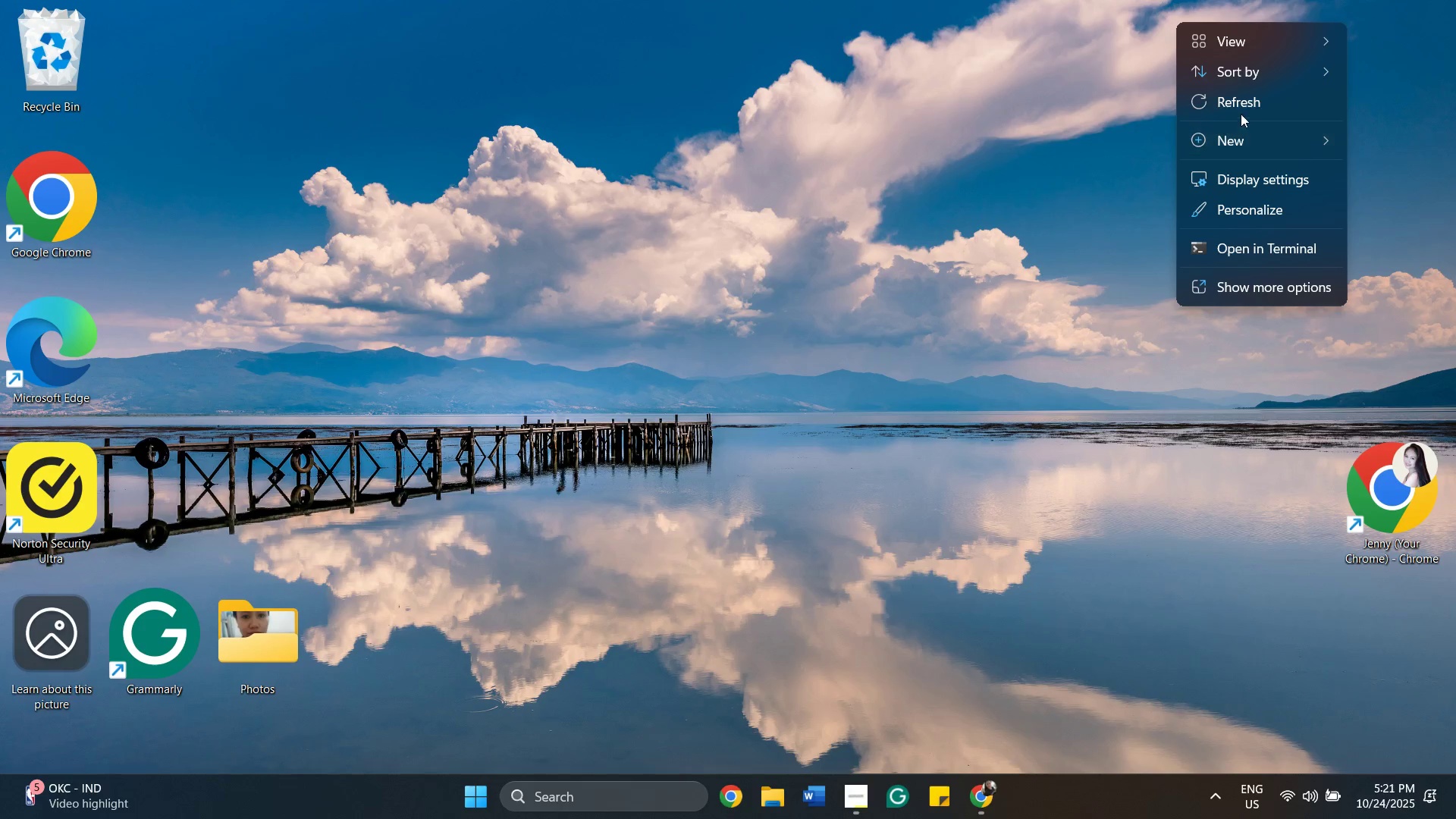 
left_click([1237, 104])
 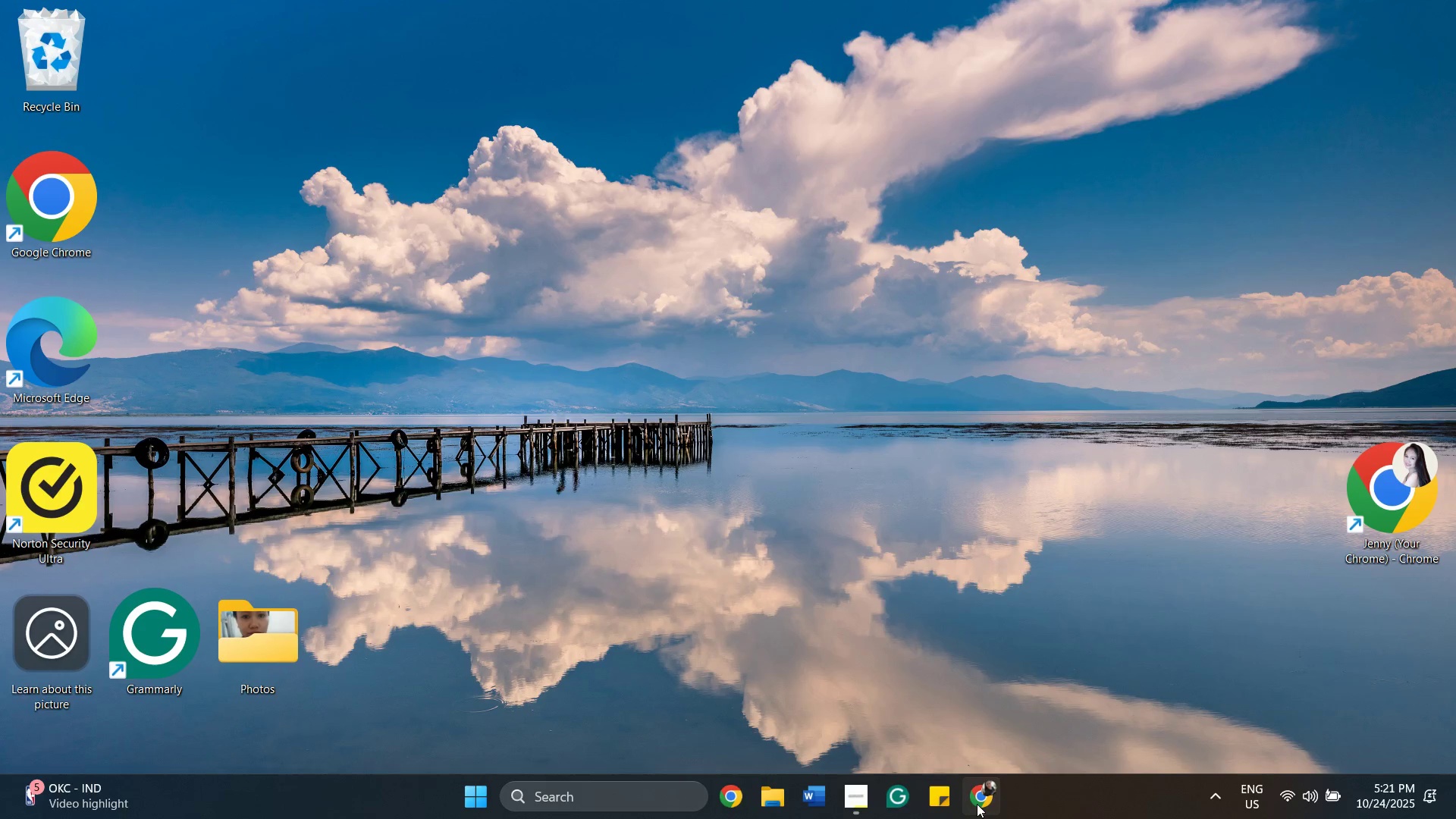 
left_click([977, 804])
 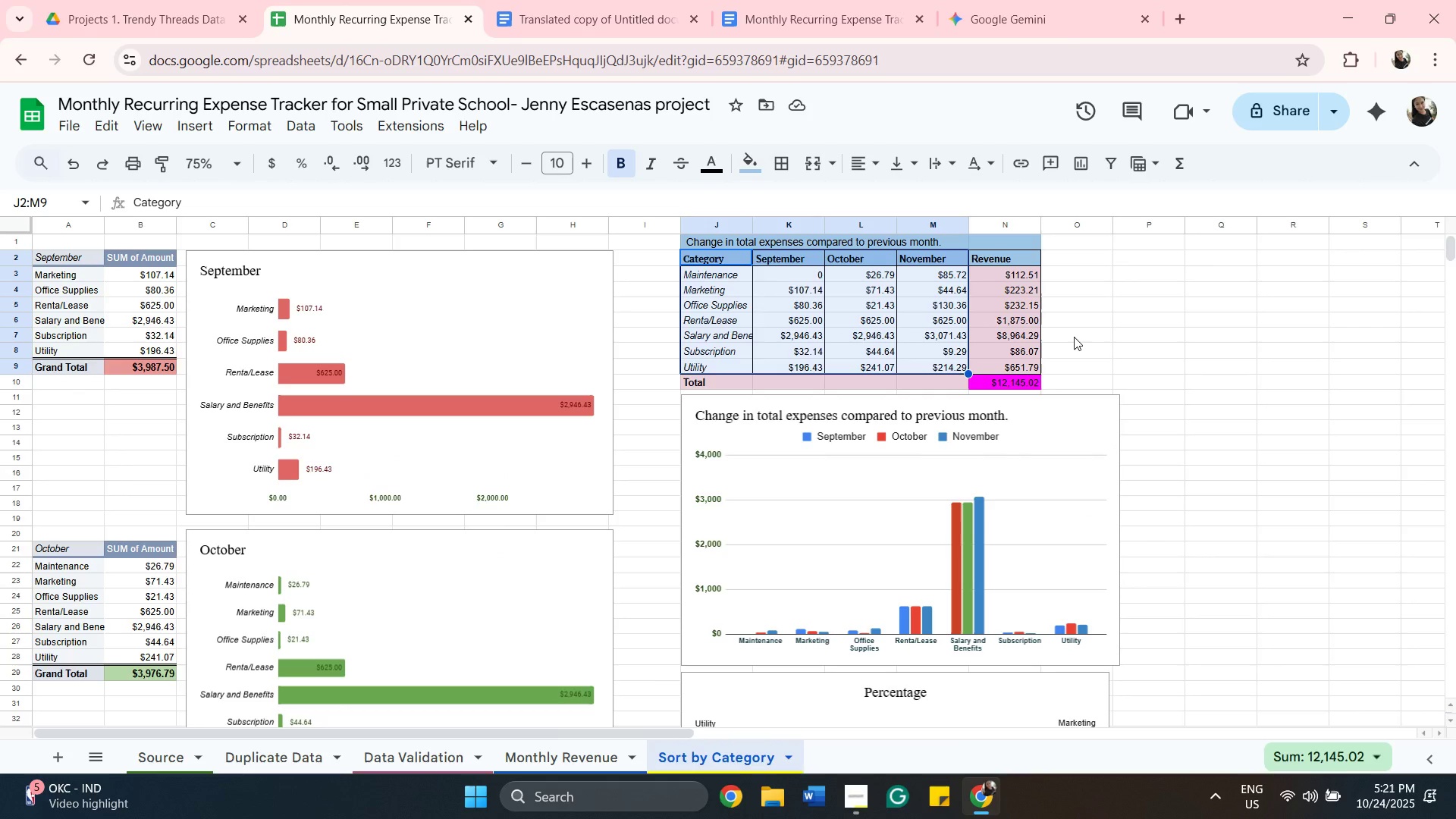 
scroll: coordinate [1211, 387], scroll_direction: down, amount: 4.0
 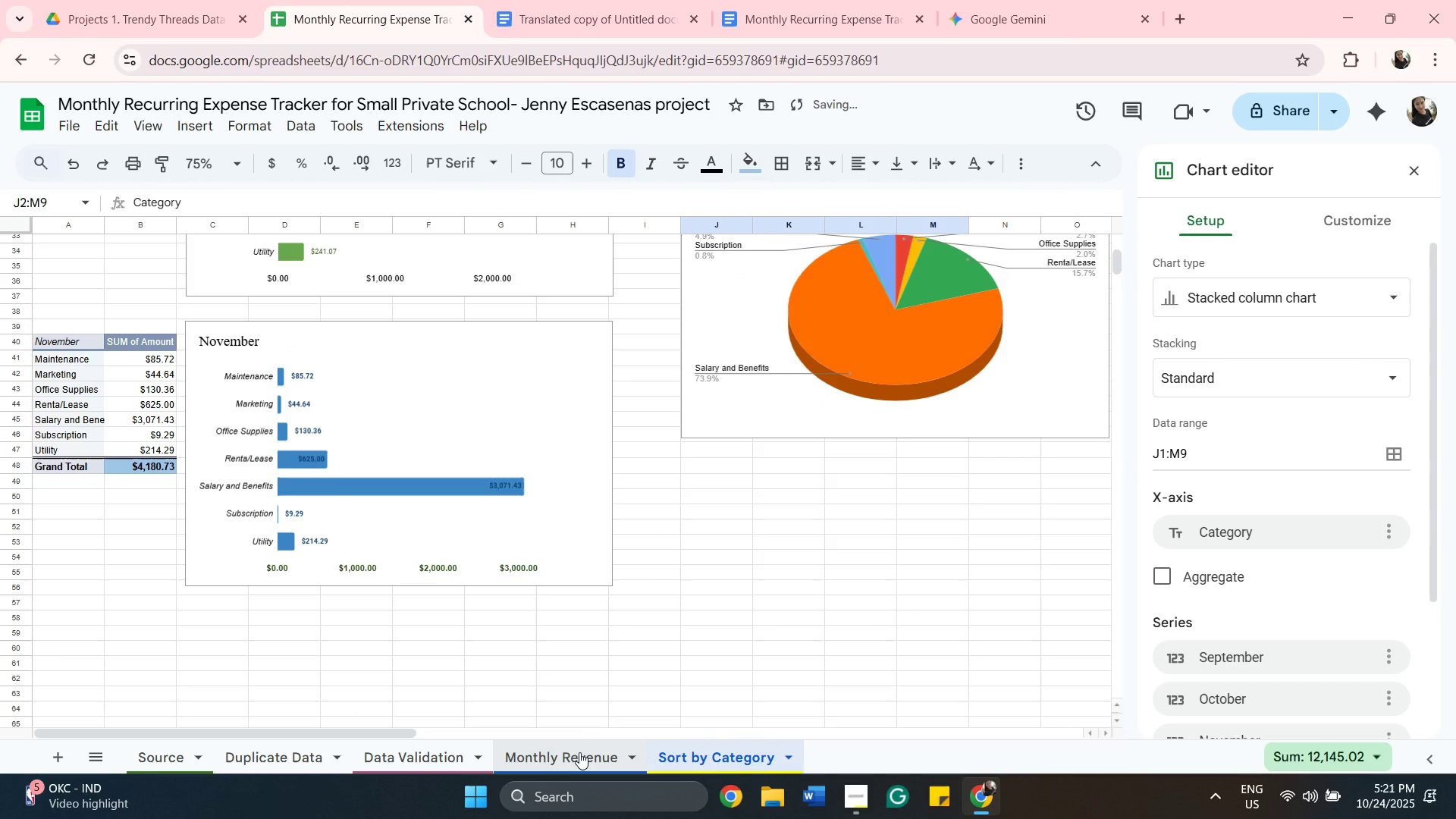 
scroll: coordinate [755, 565], scroll_direction: up, amount: 9.0
 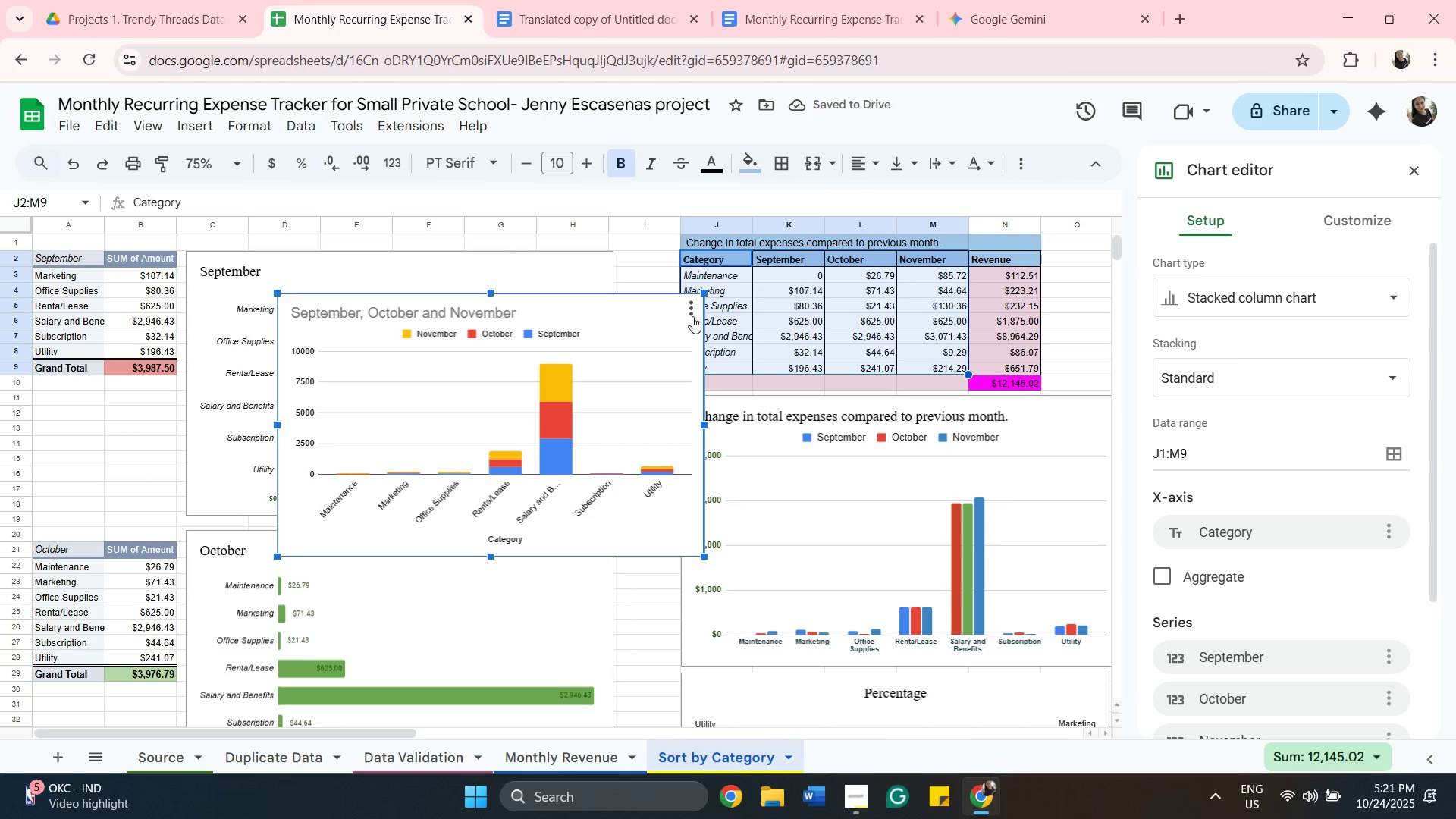 
left_click([692, 316])
 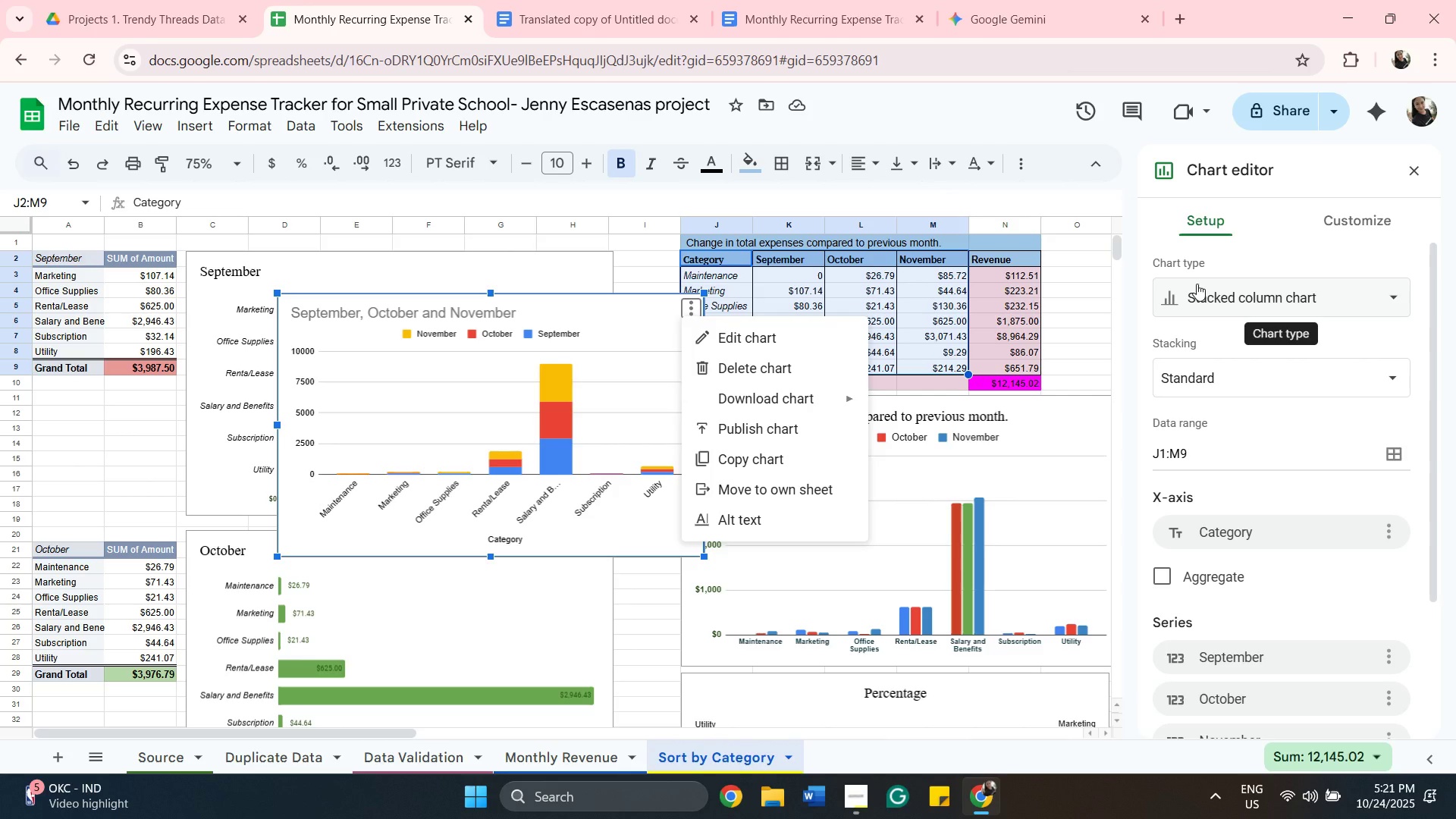 
wait(5.35)
 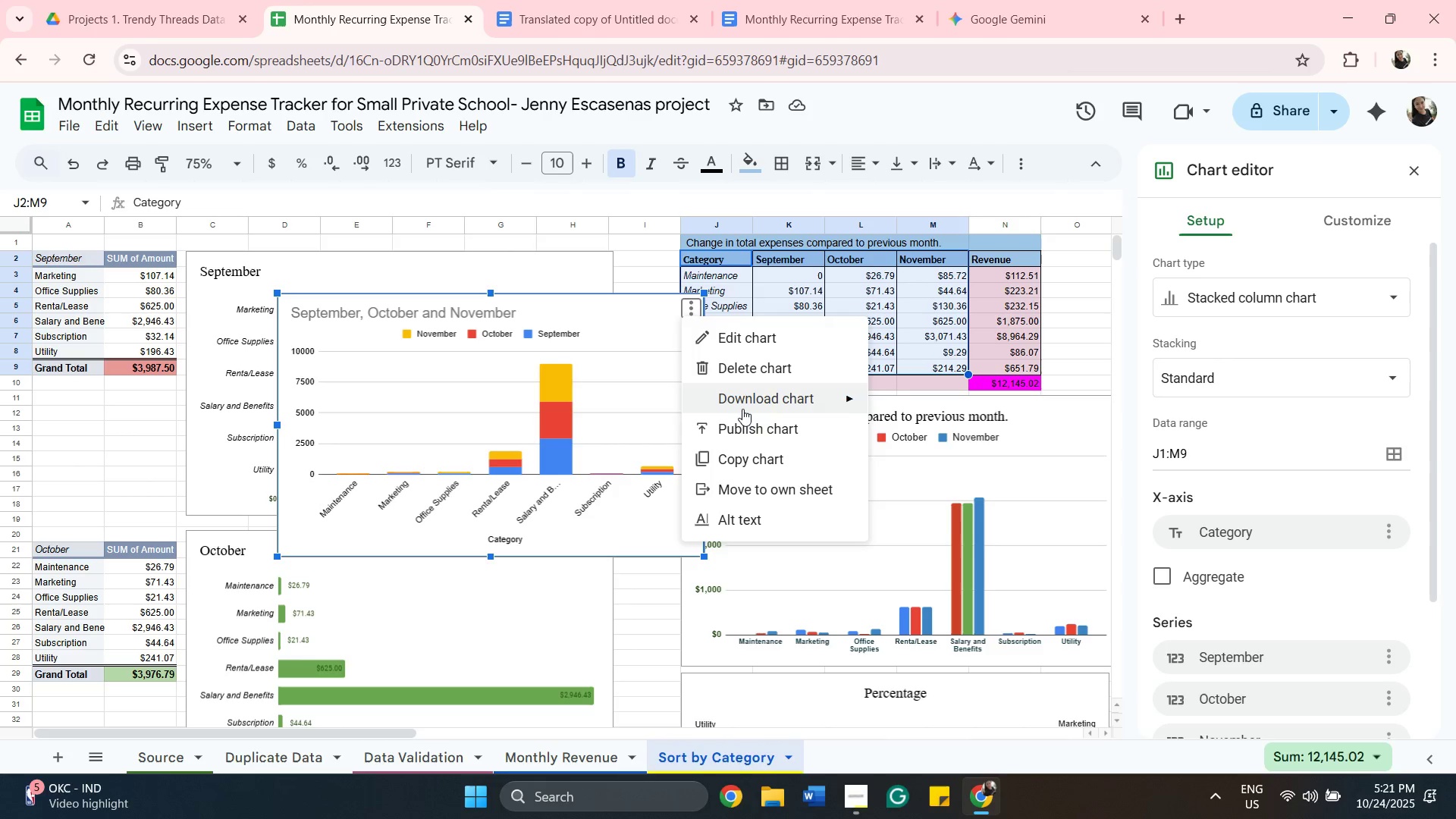 
left_click([1207, 284])
 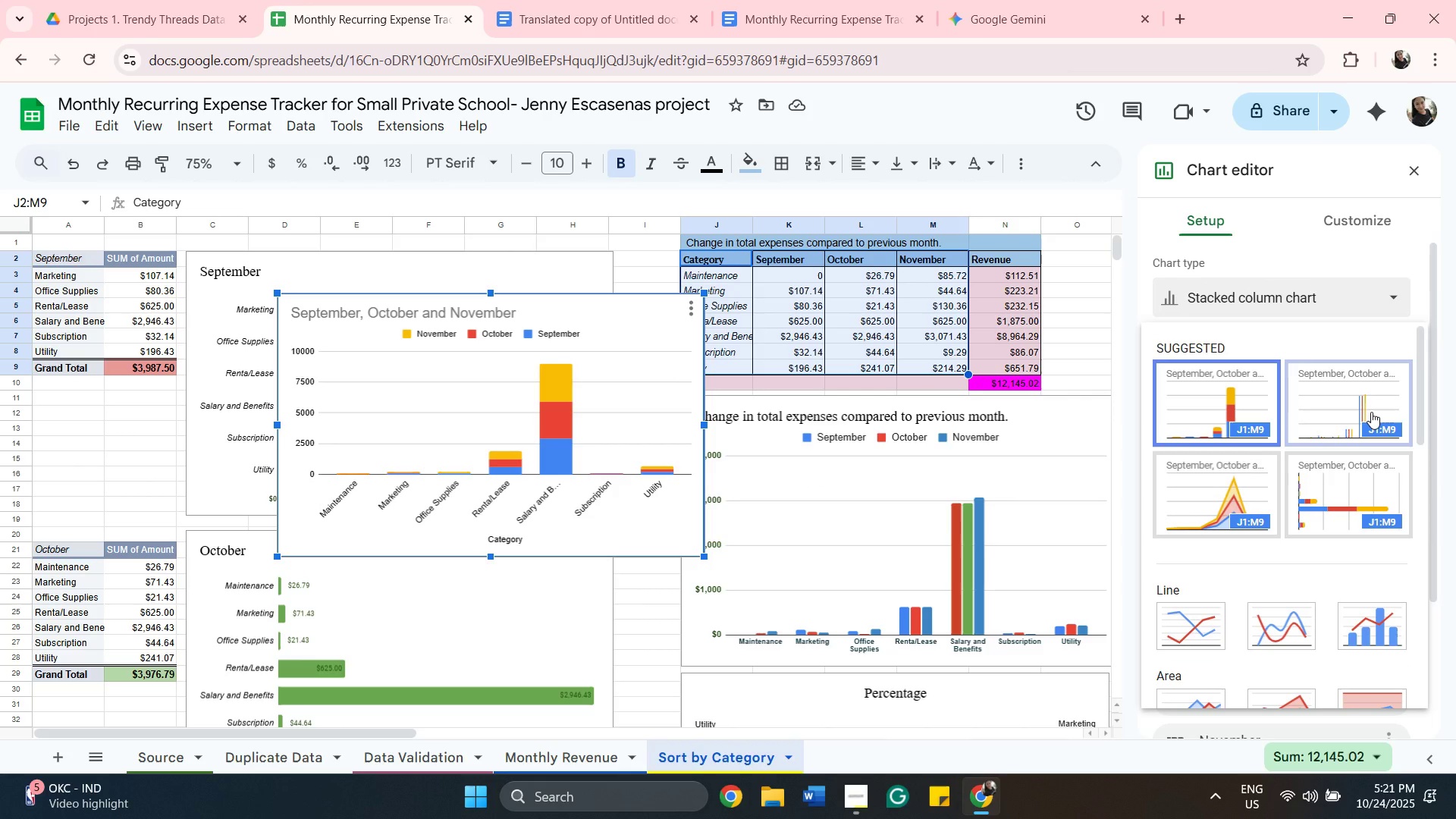 
left_click([1371, 412])
 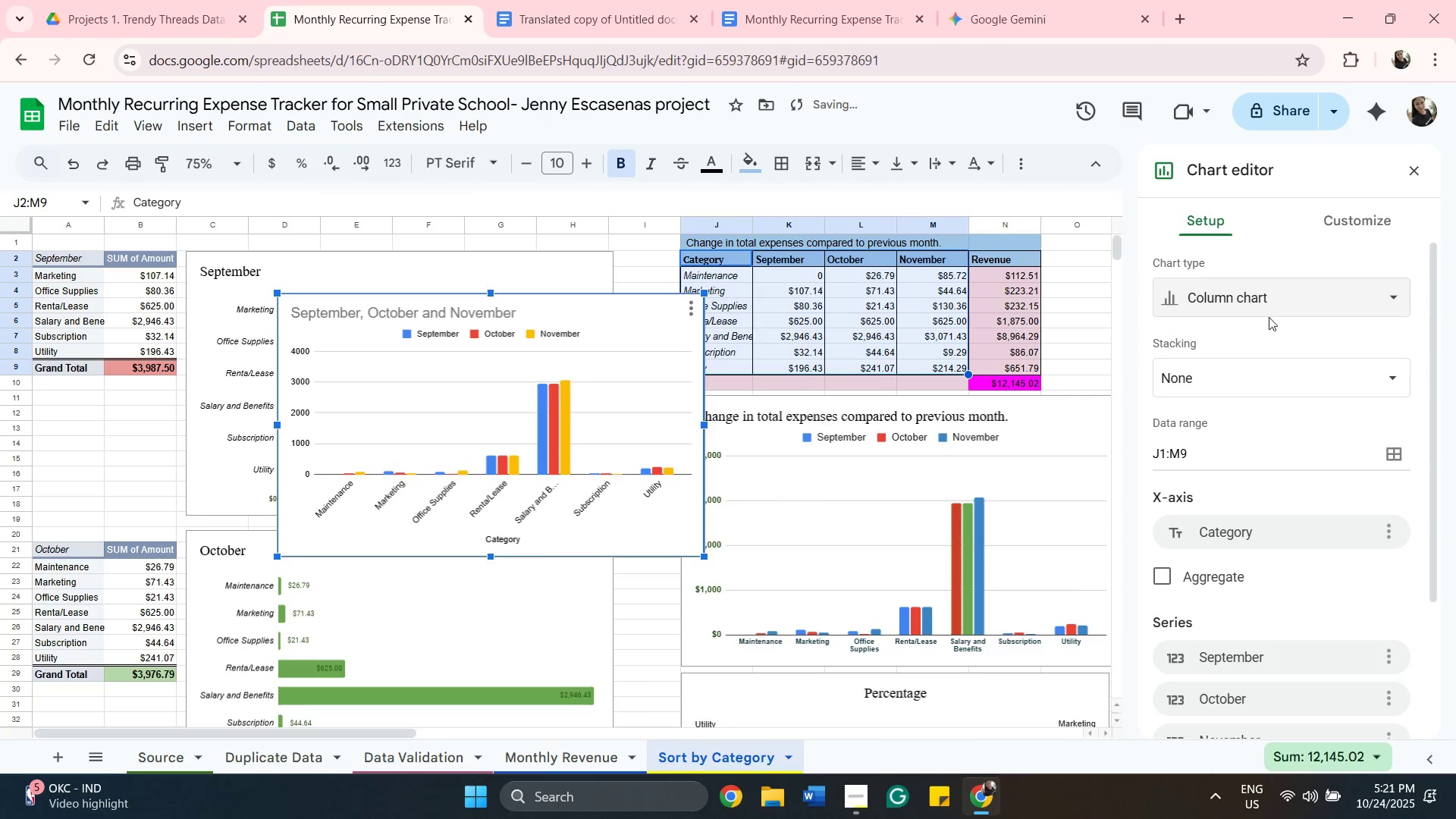 
left_click([1260, 304])
 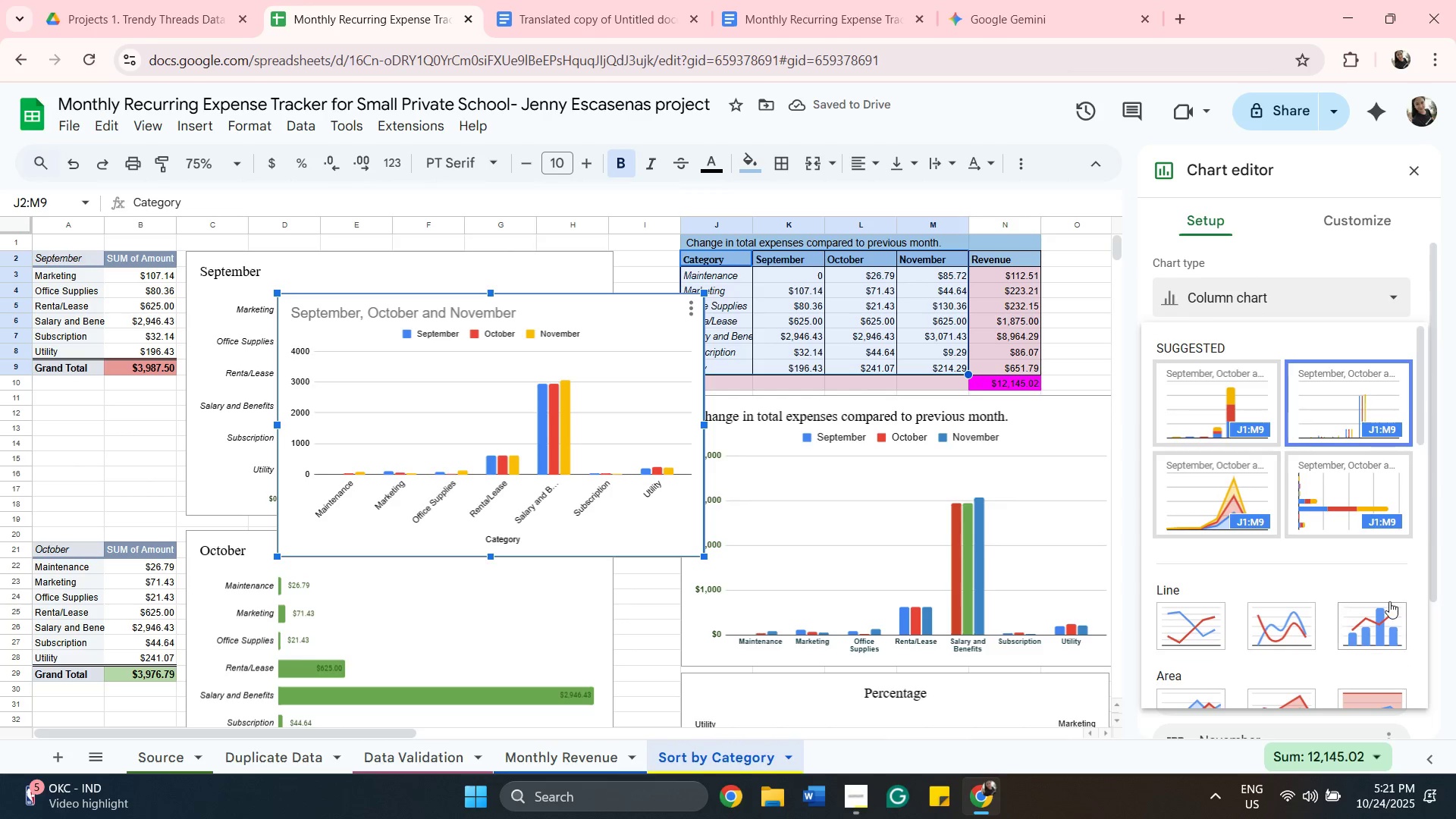 
scroll: coordinate [1389, 601], scroll_direction: down, amount: 3.0
 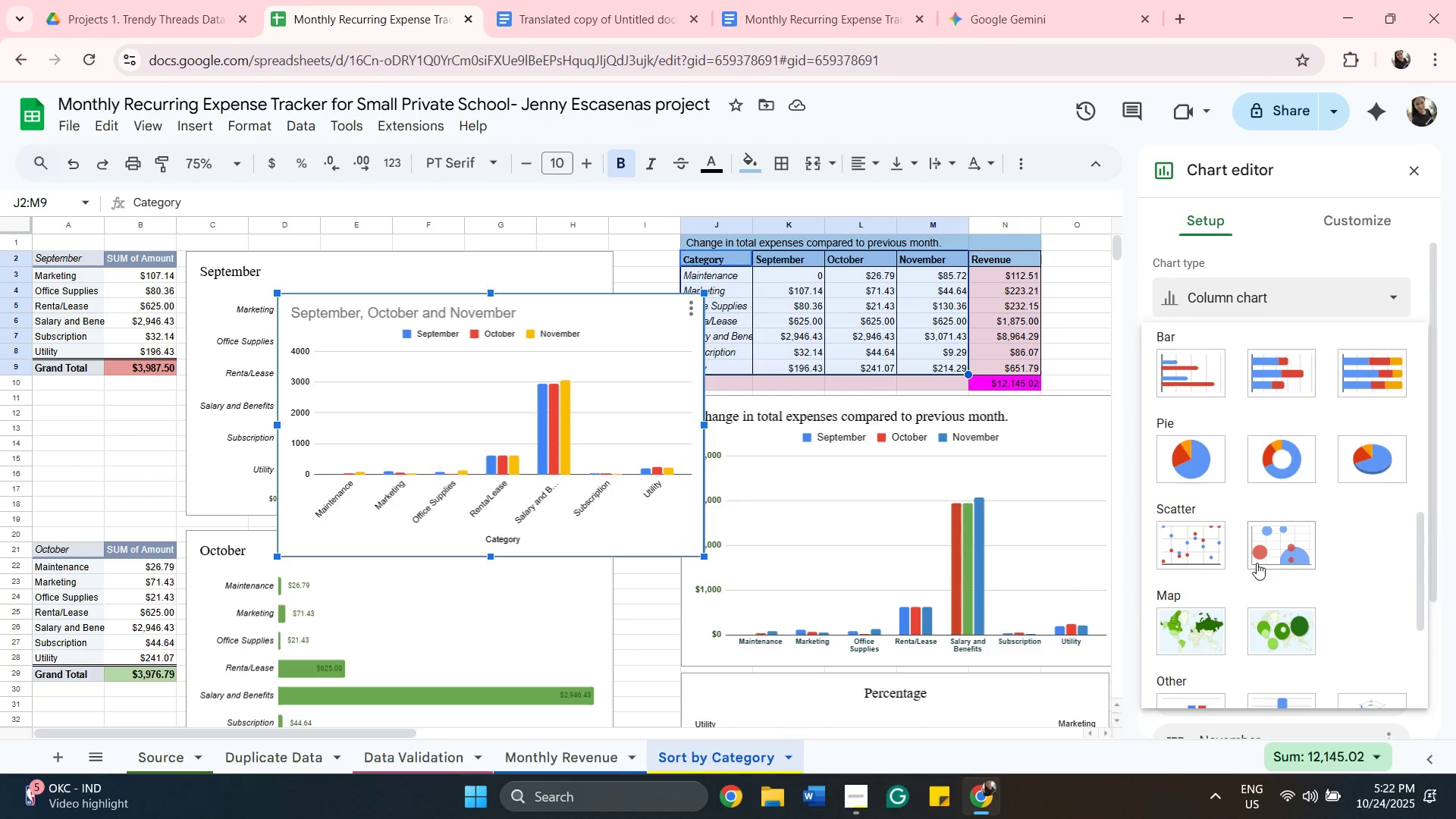 
left_click([1269, 541])
 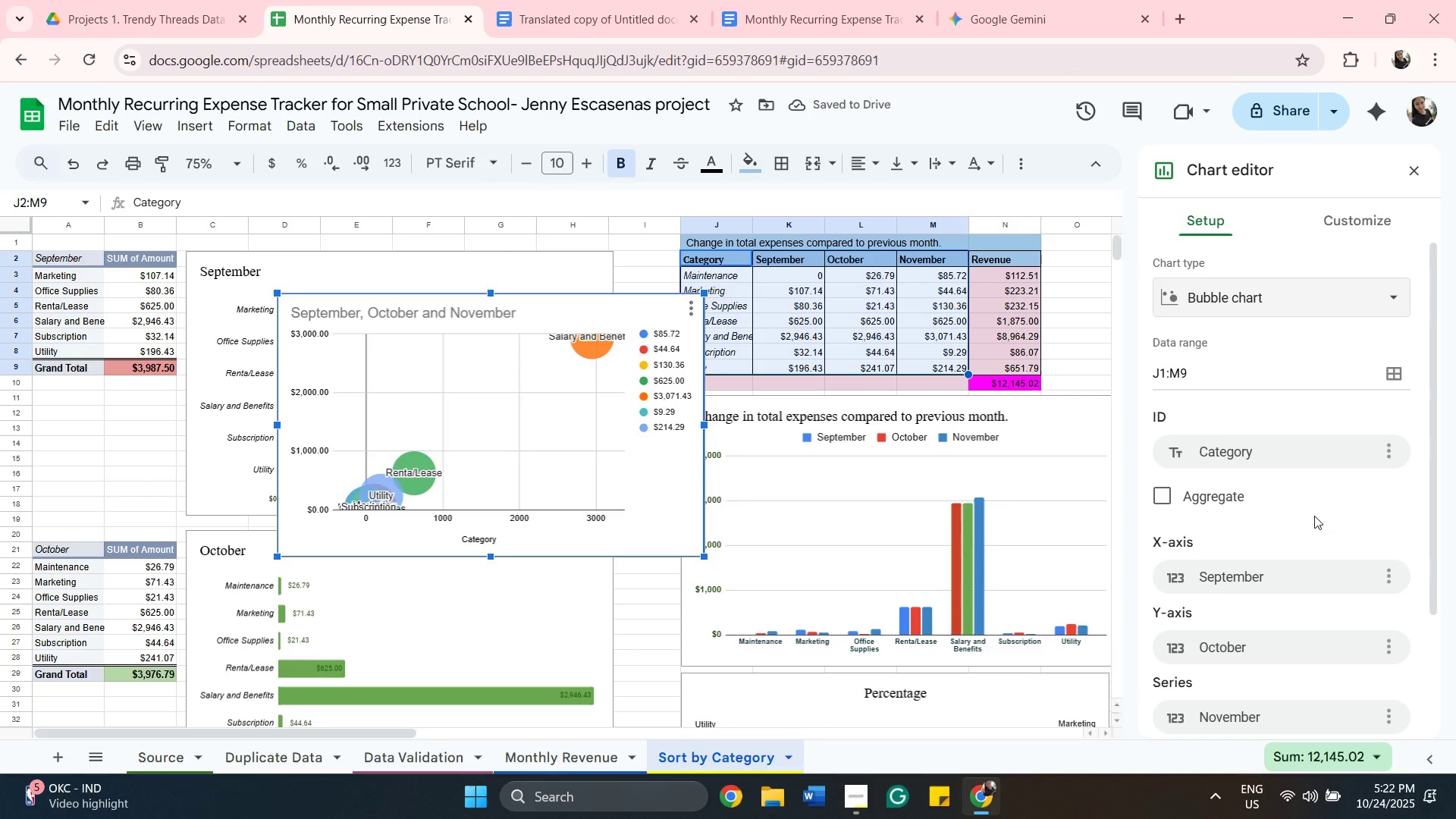 
left_click([1251, 300])
 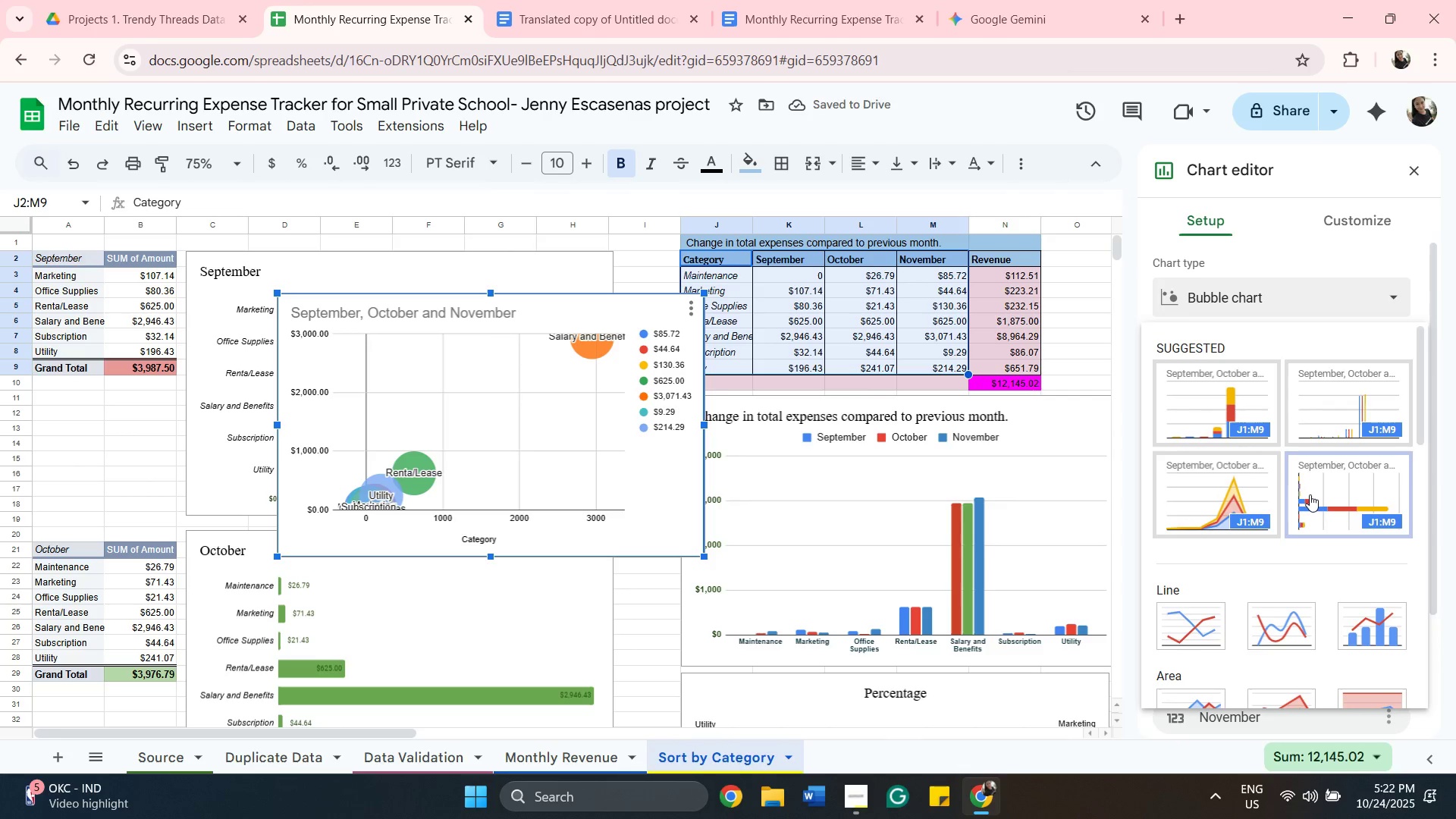 
scroll: coordinate [1310, 494], scroll_direction: down, amount: 10.0
 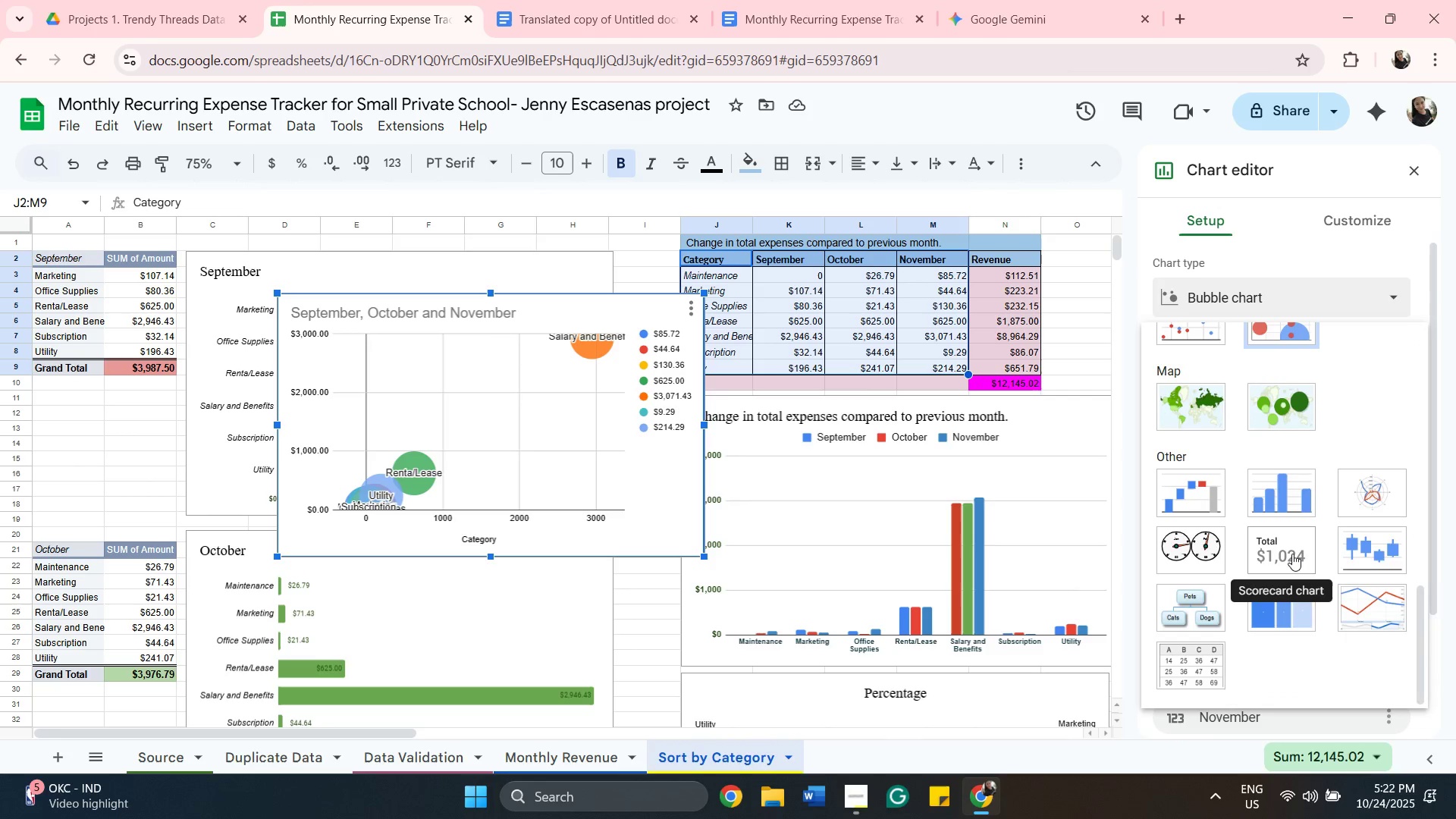 
left_click([1292, 554])
 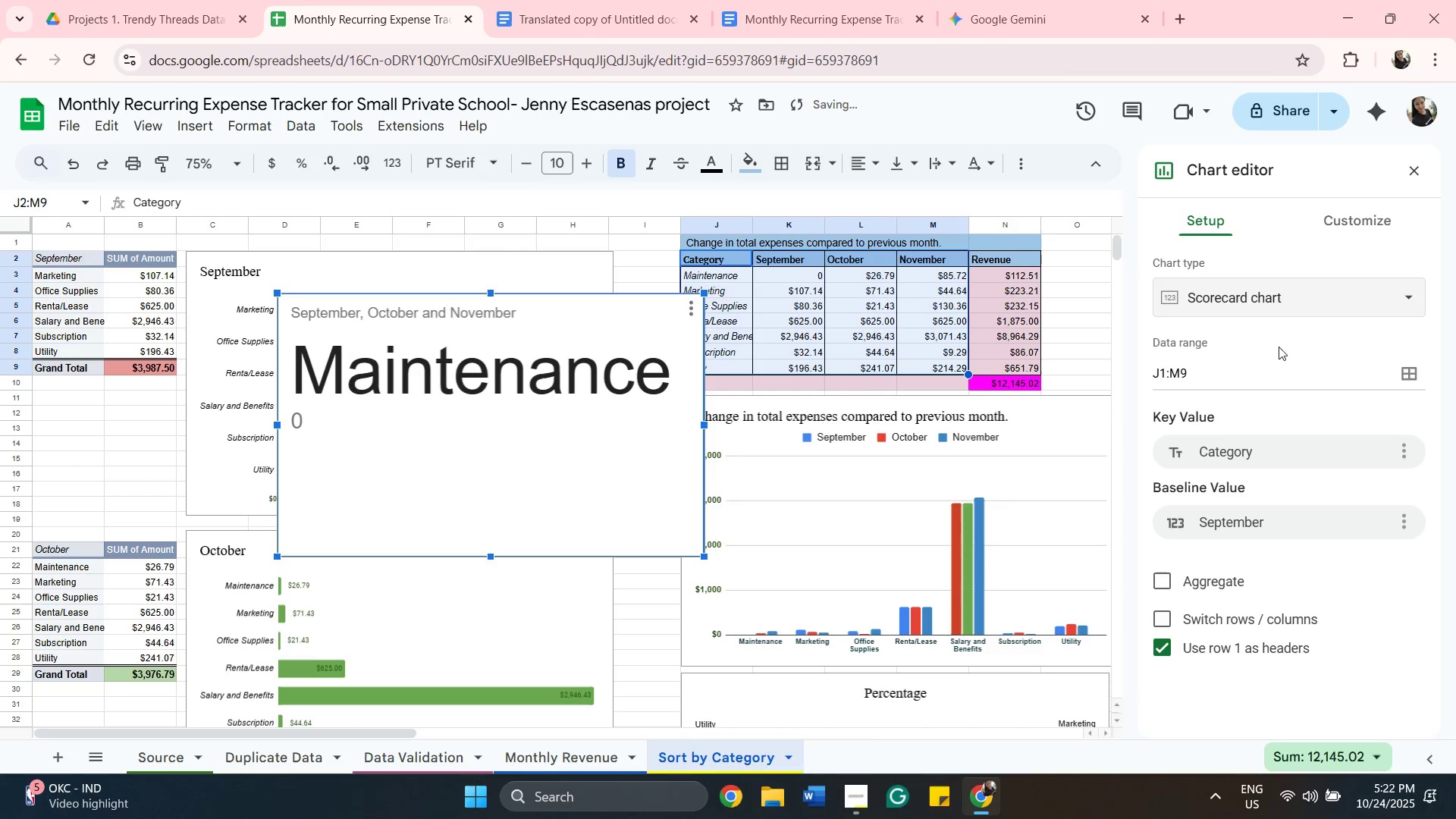 
left_click([1293, 291])
 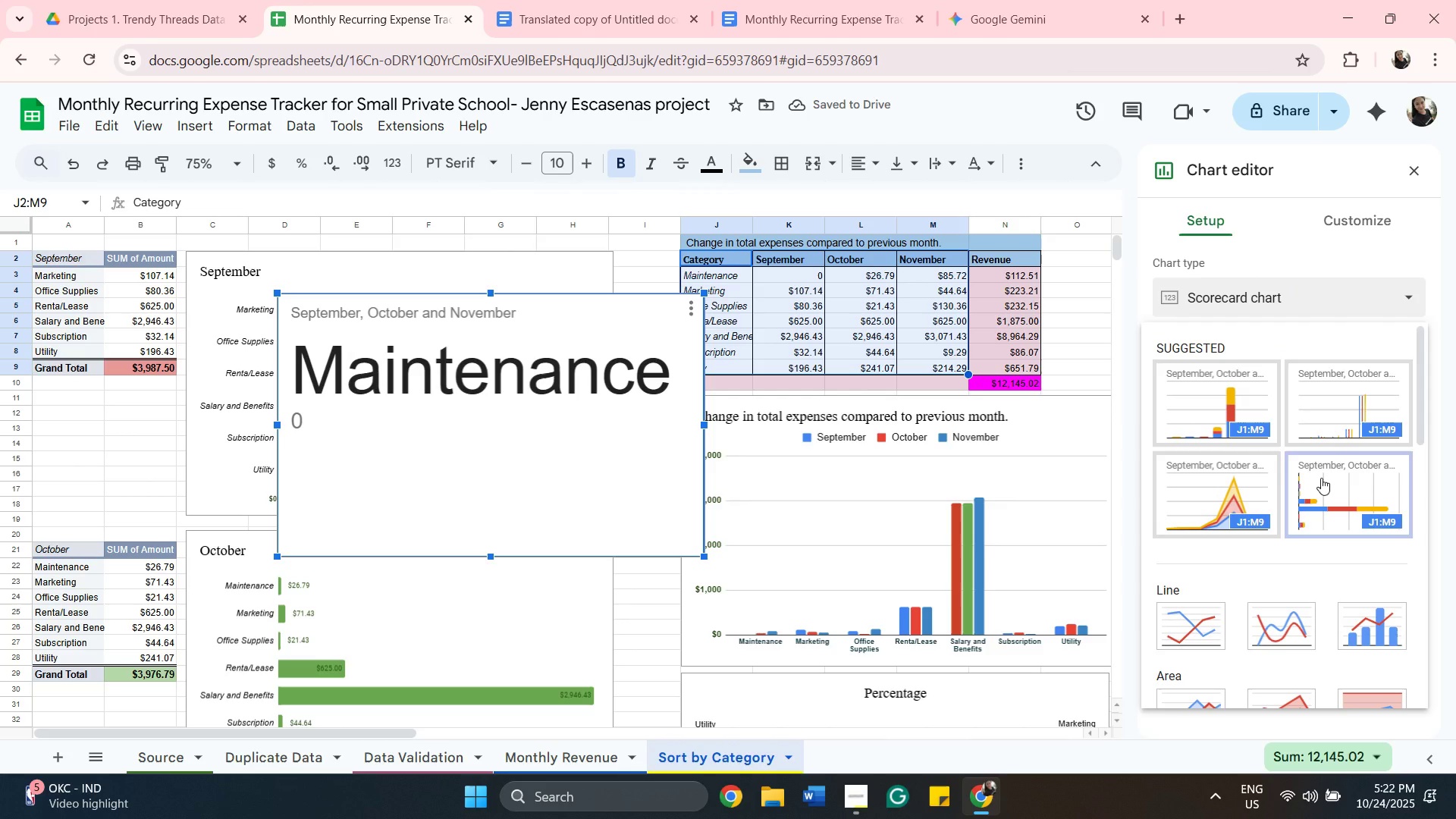 
scroll: coordinate [1321, 478], scroll_direction: down, amount: 1.0
 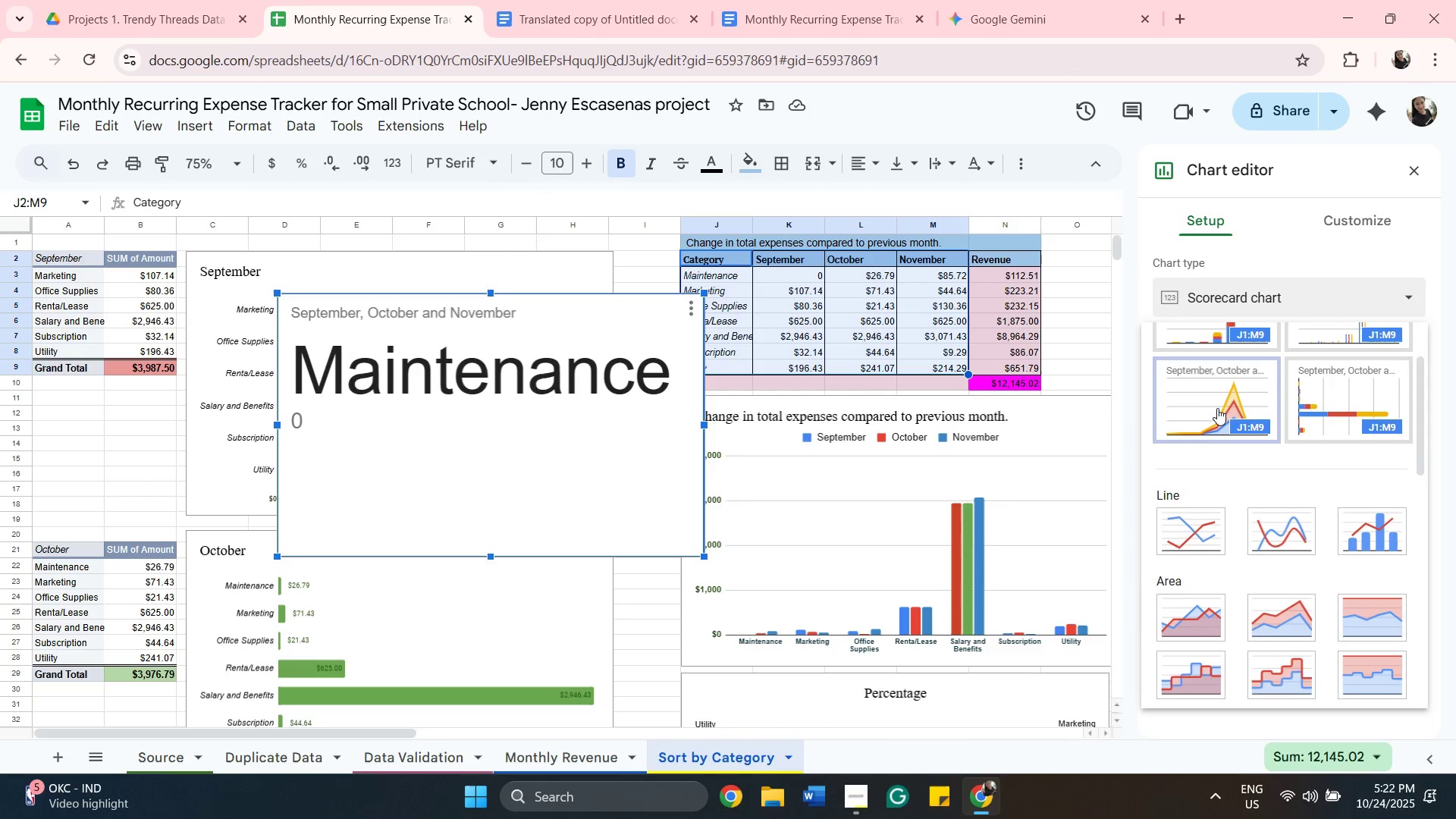 
left_click([1217, 408])
 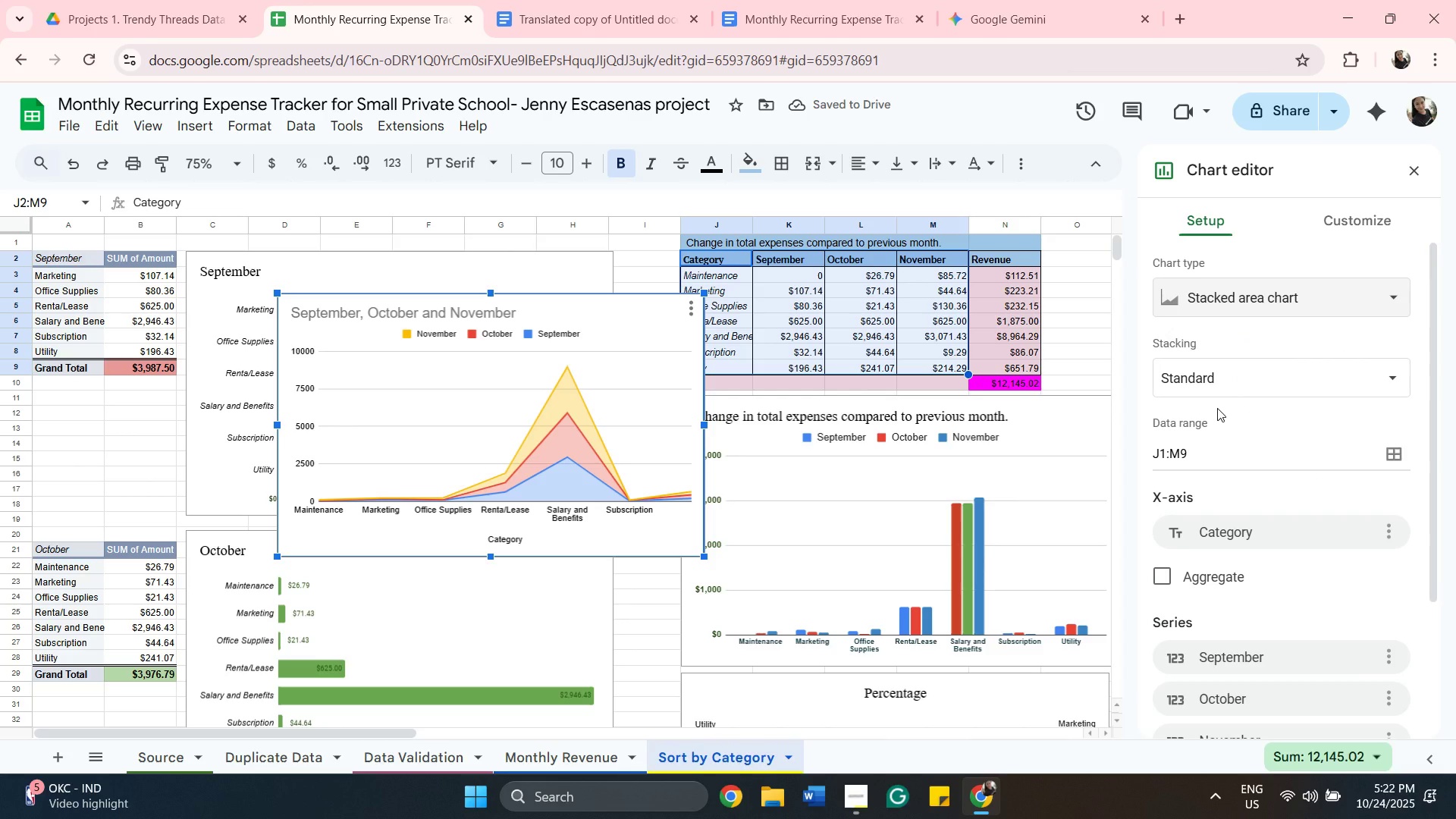 
scroll: coordinate [1217, 408], scroll_direction: down, amount: 2.0
 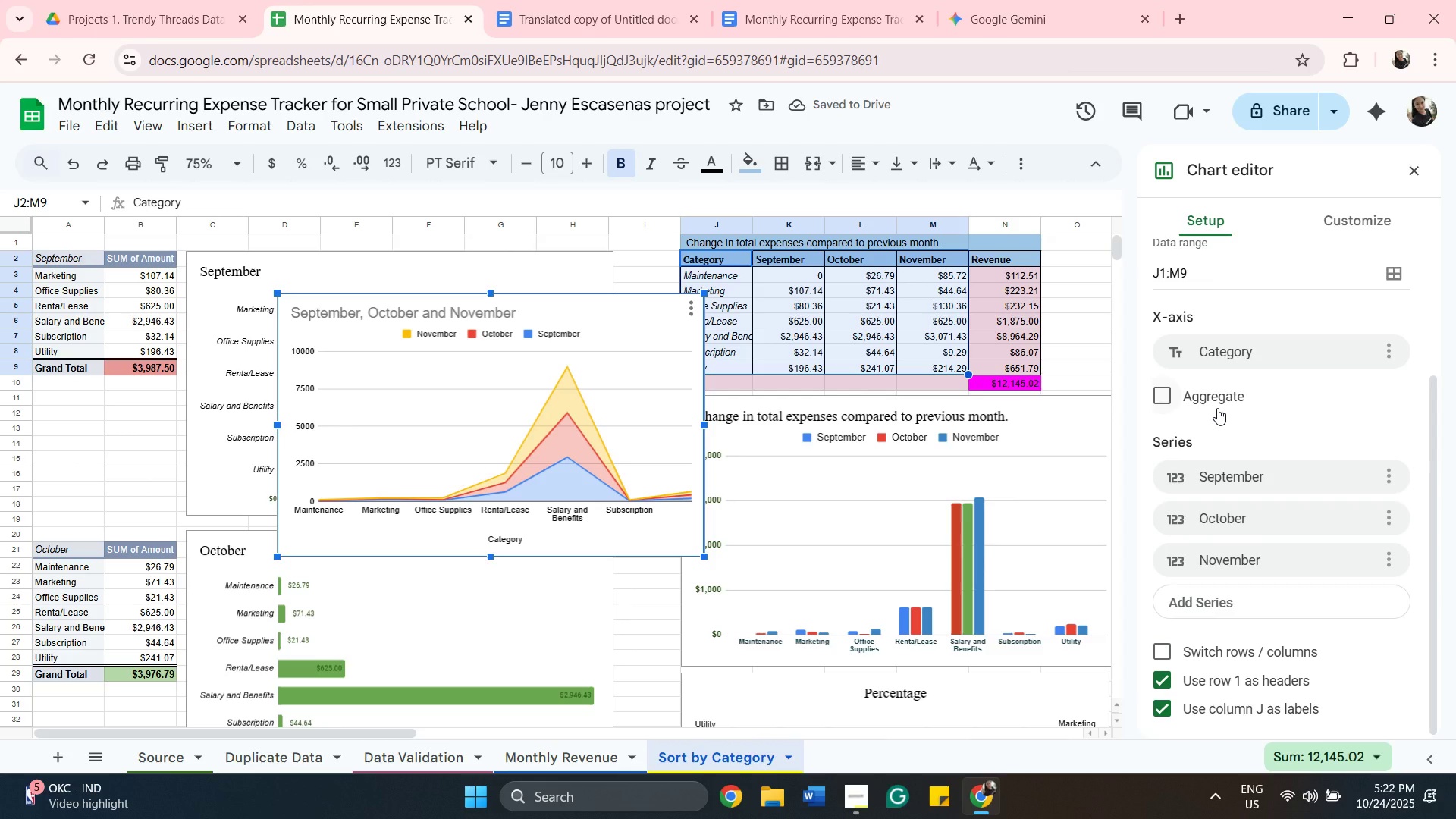 
scroll: coordinate [1217, 408], scroll_direction: up, amount: 2.0
 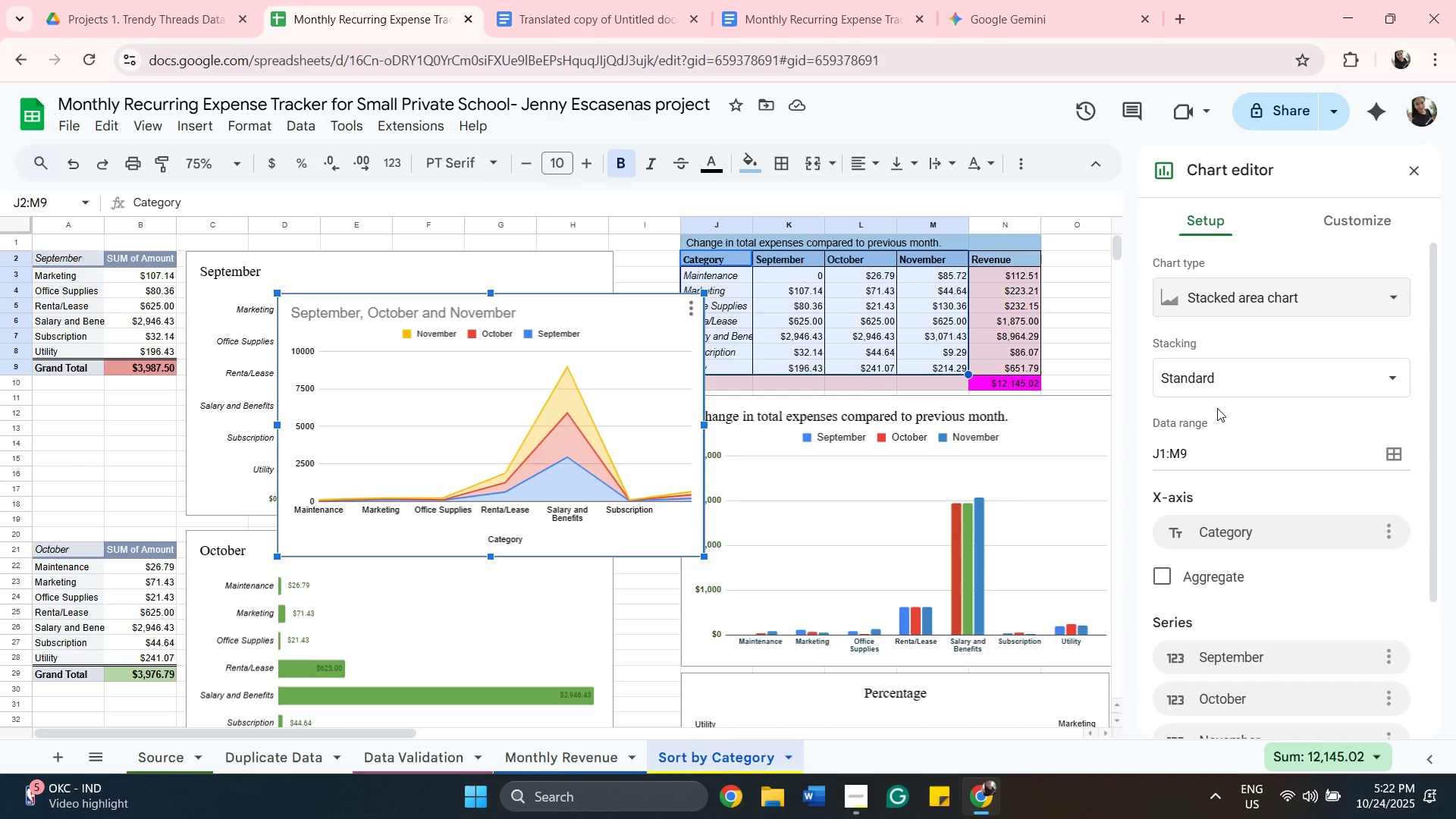 
wait(9.12)
 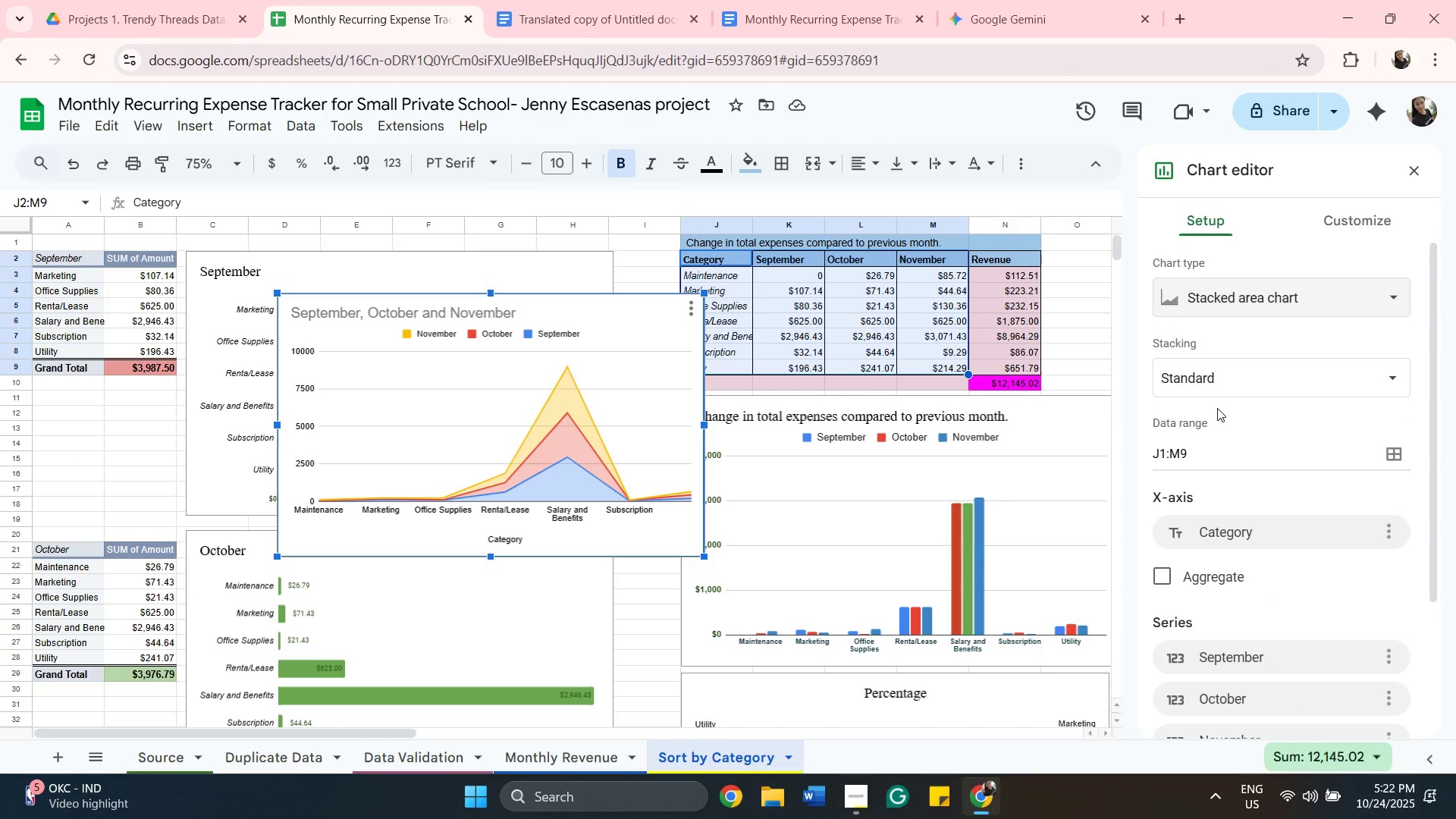 
scroll: coordinate [1295, 400], scroll_direction: down, amount: 7.0
 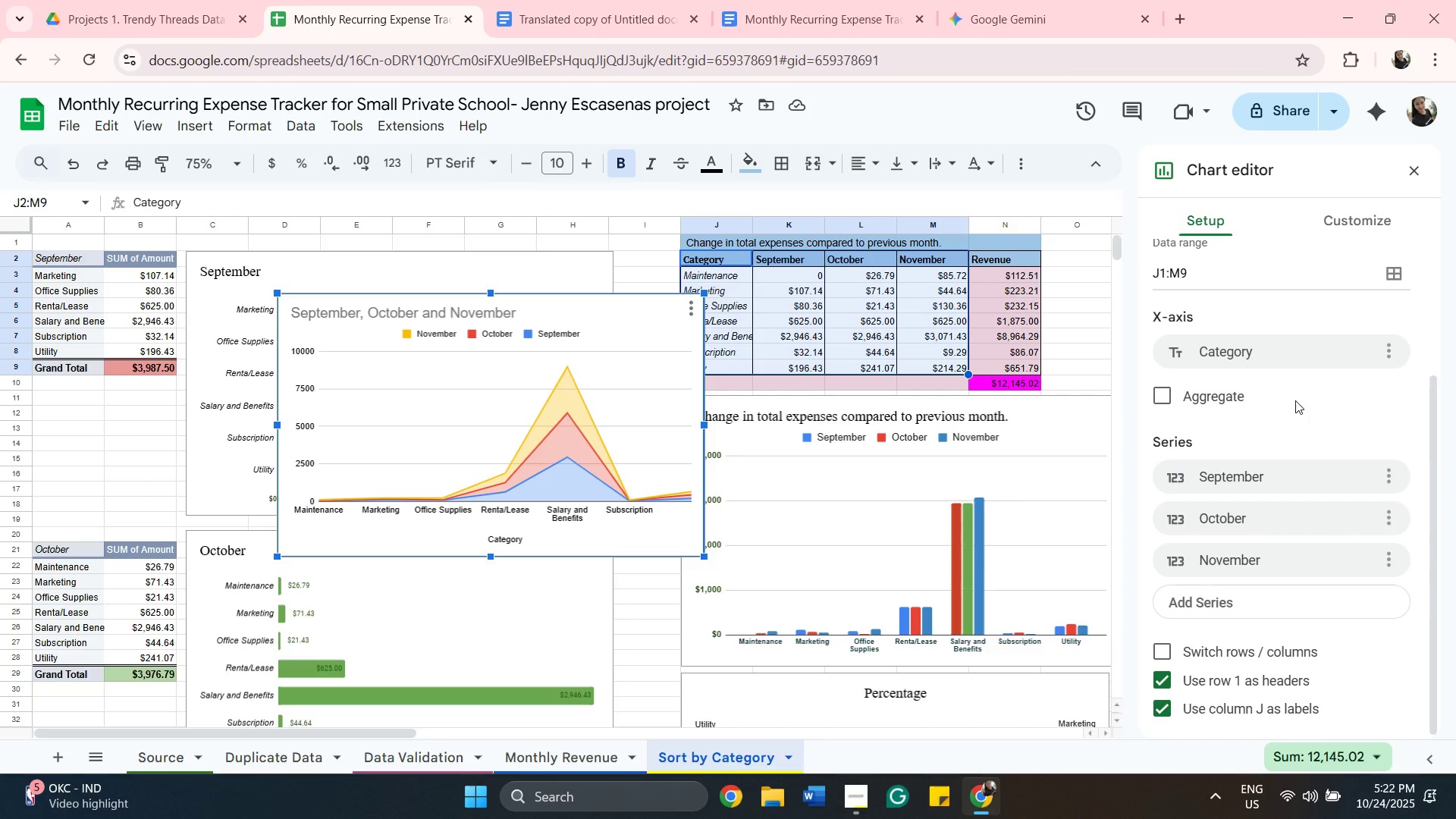 
scroll: coordinate [1205, 335], scroll_direction: up, amount: 4.0
 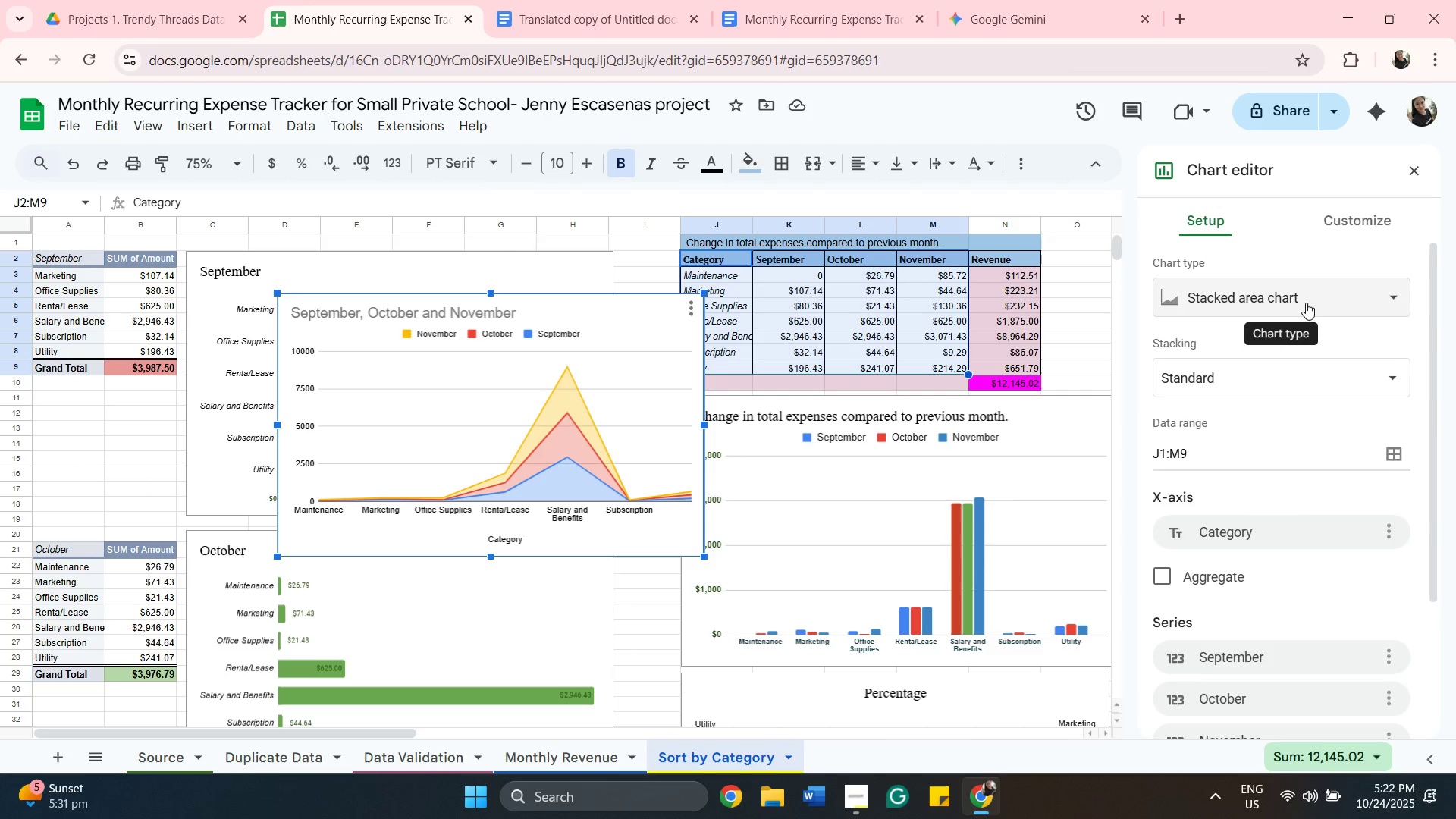 
left_click([1306, 303])
 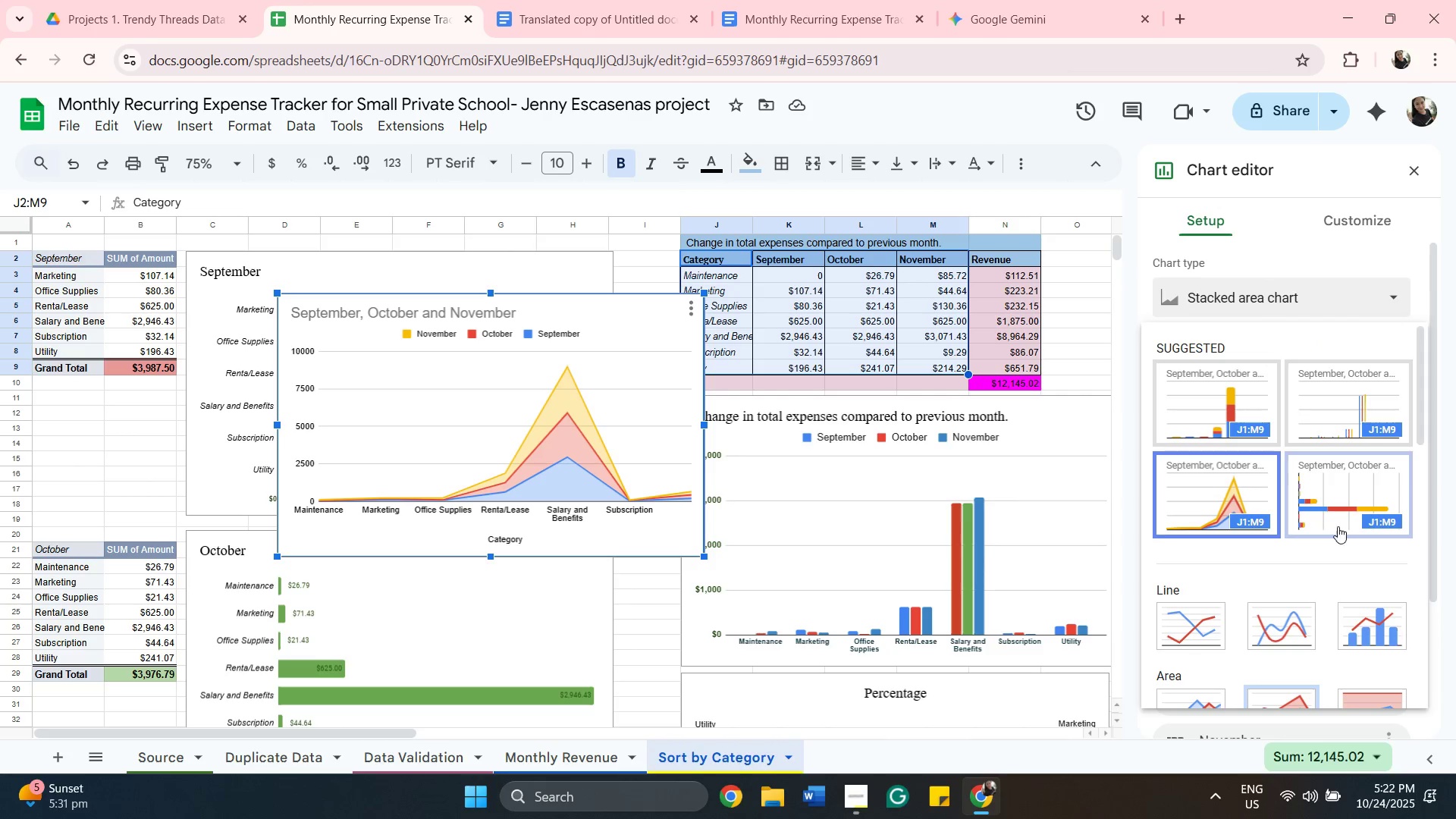 
scroll: coordinate [1344, 532], scroll_direction: down, amount: 11.0
 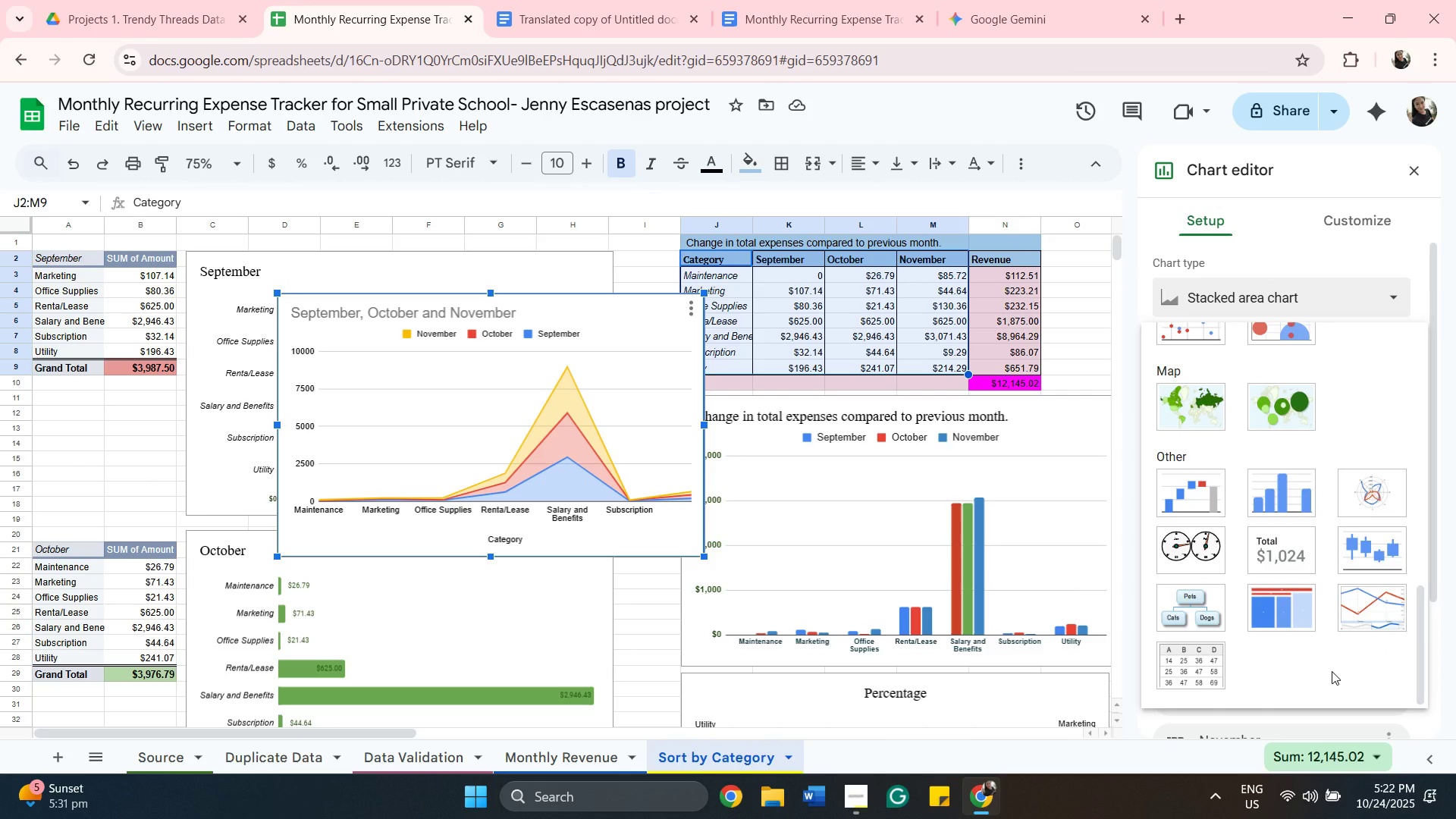 
scroll: coordinate [1340, 617], scroll_direction: up, amount: 13.0
 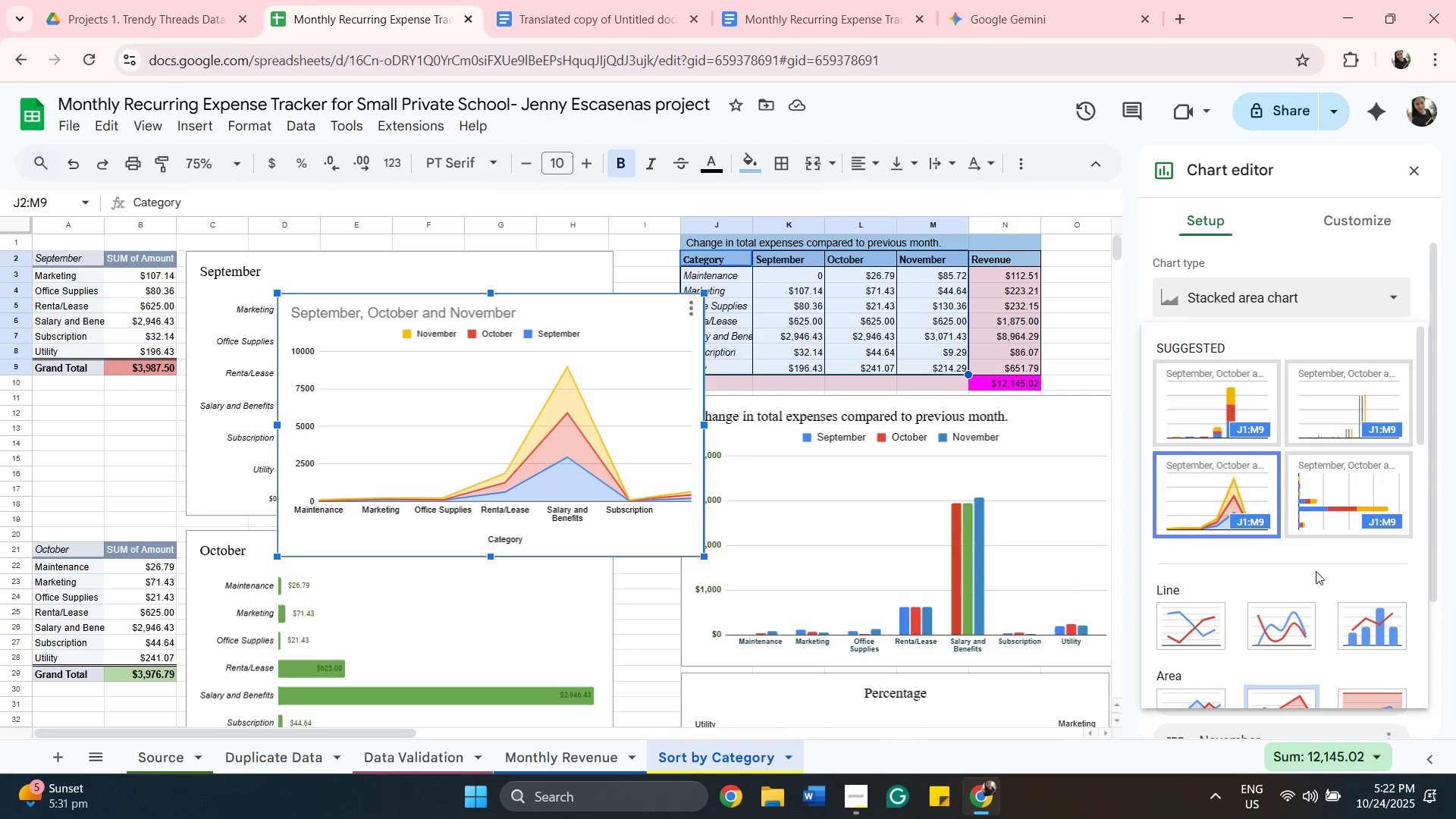 
mouse_move([1300, 529])
 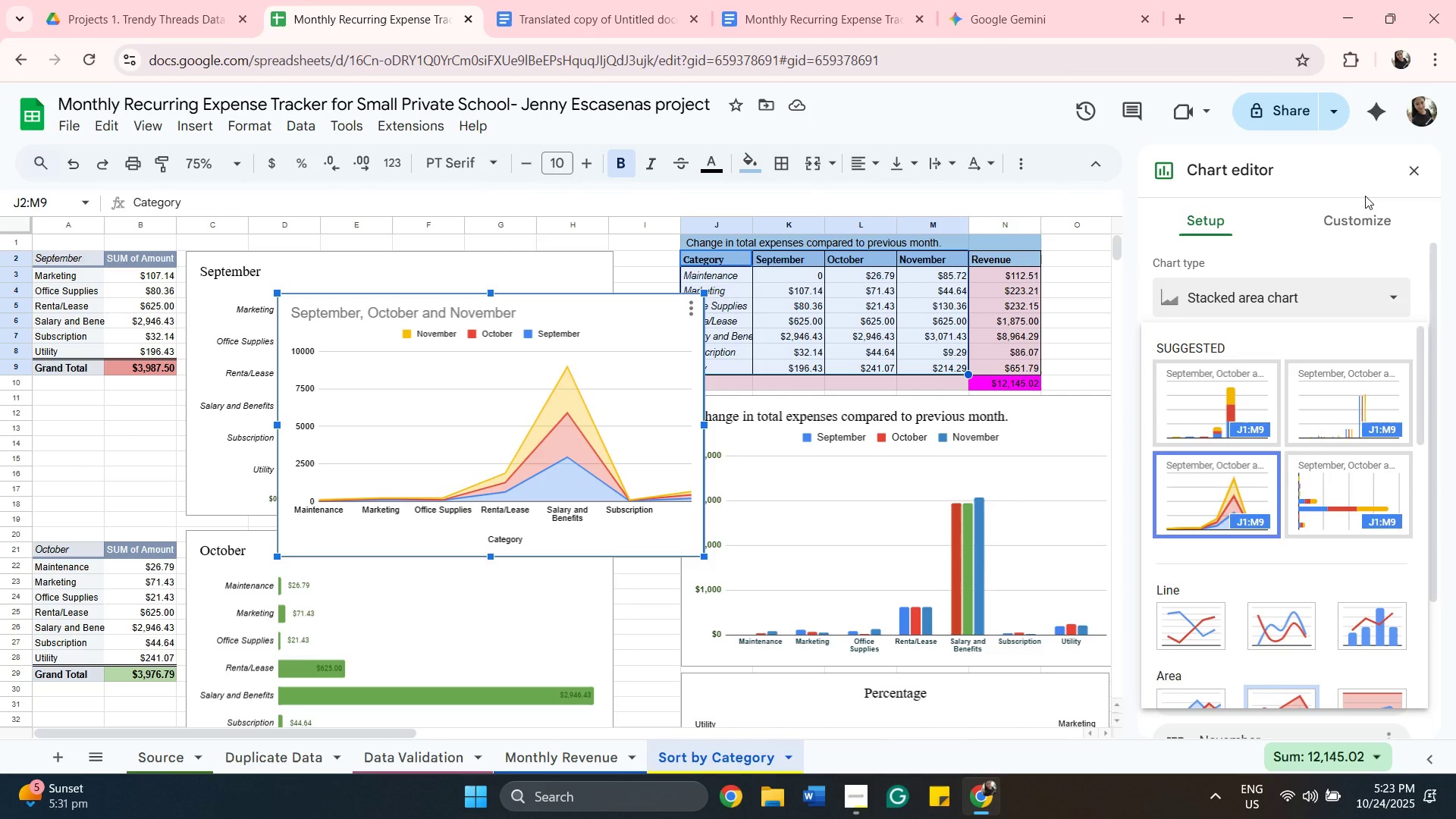 
wait(12.1)
 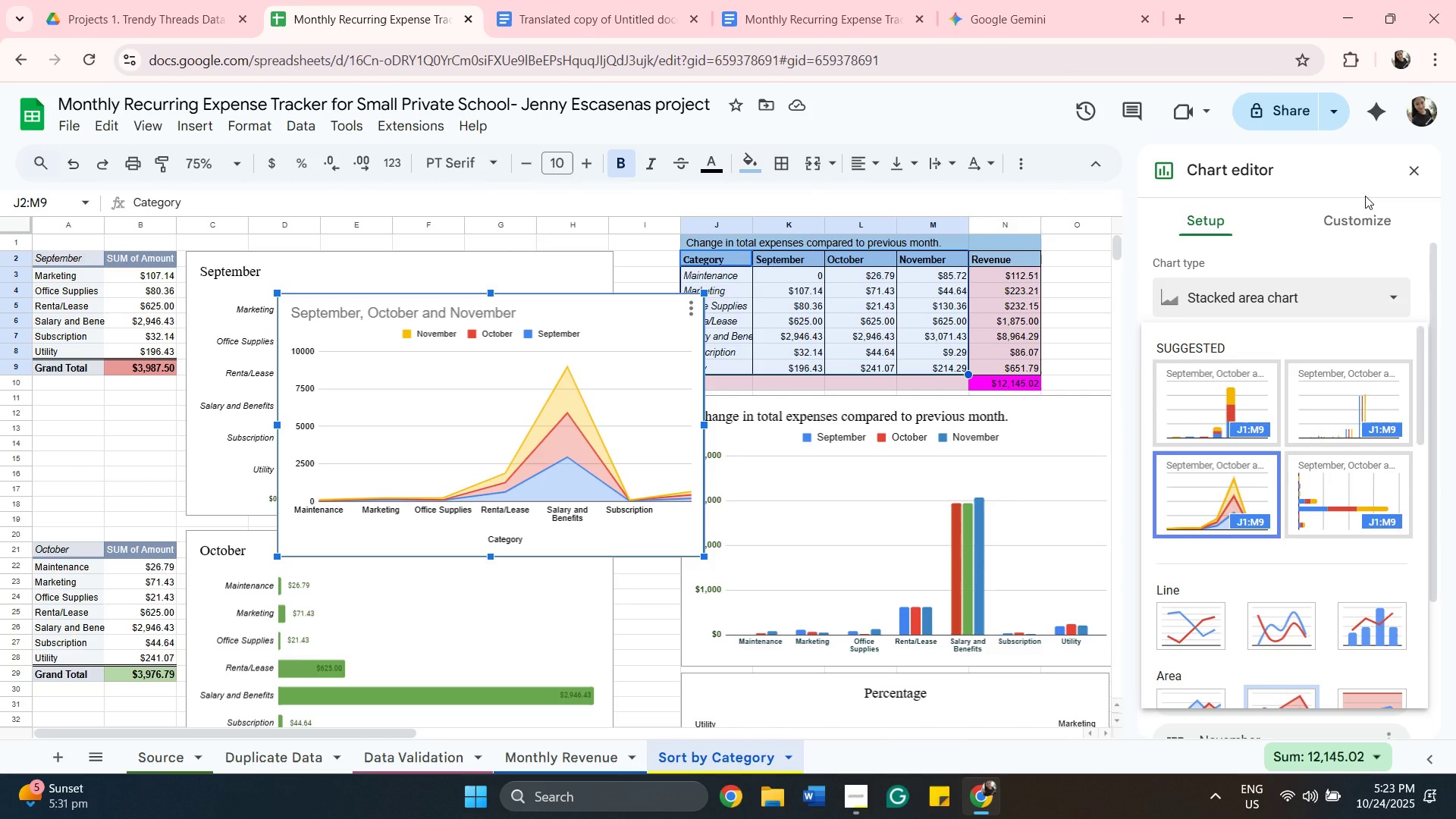 
left_click([687, 312])
 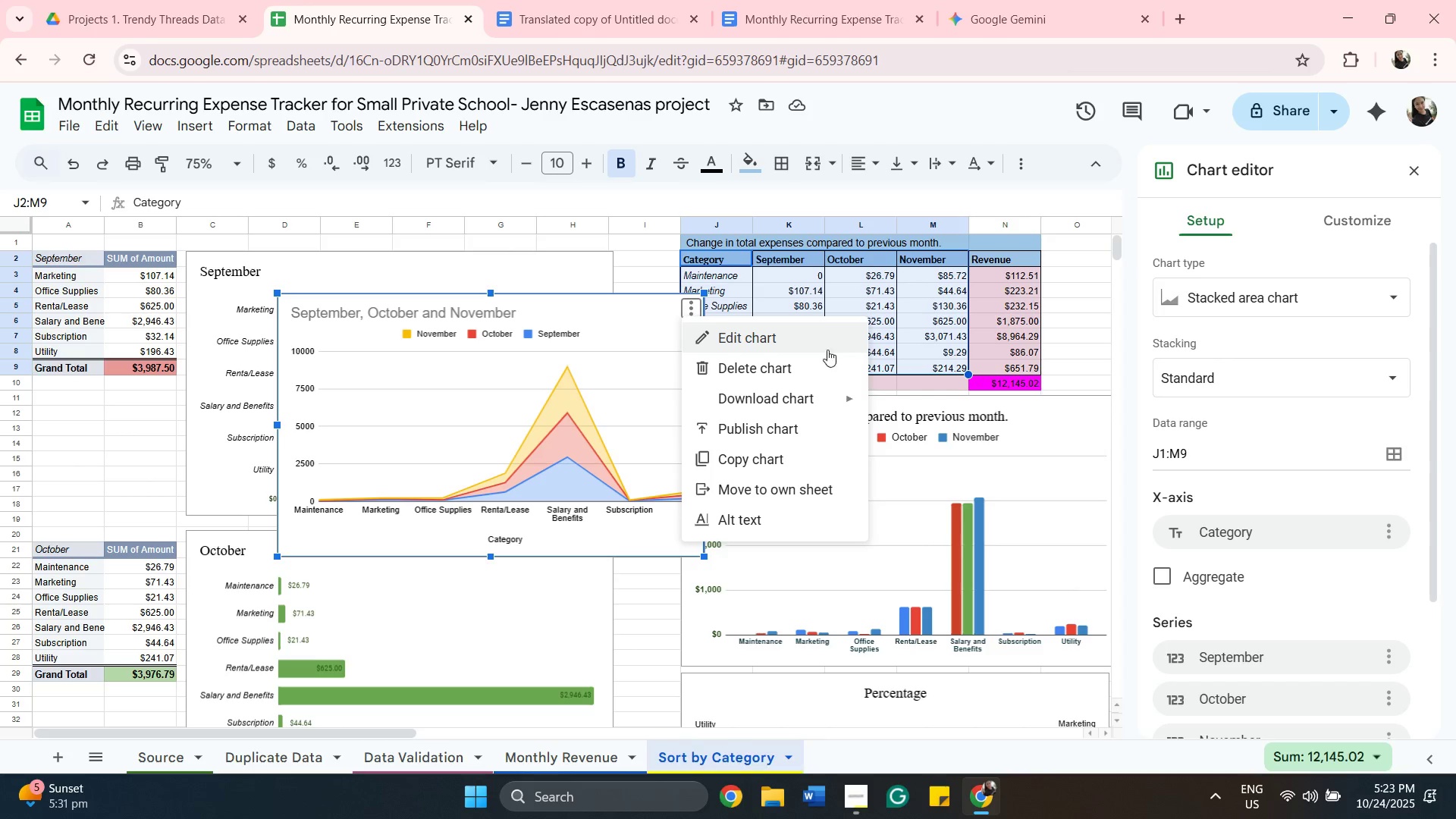 
left_click([789, 371])
 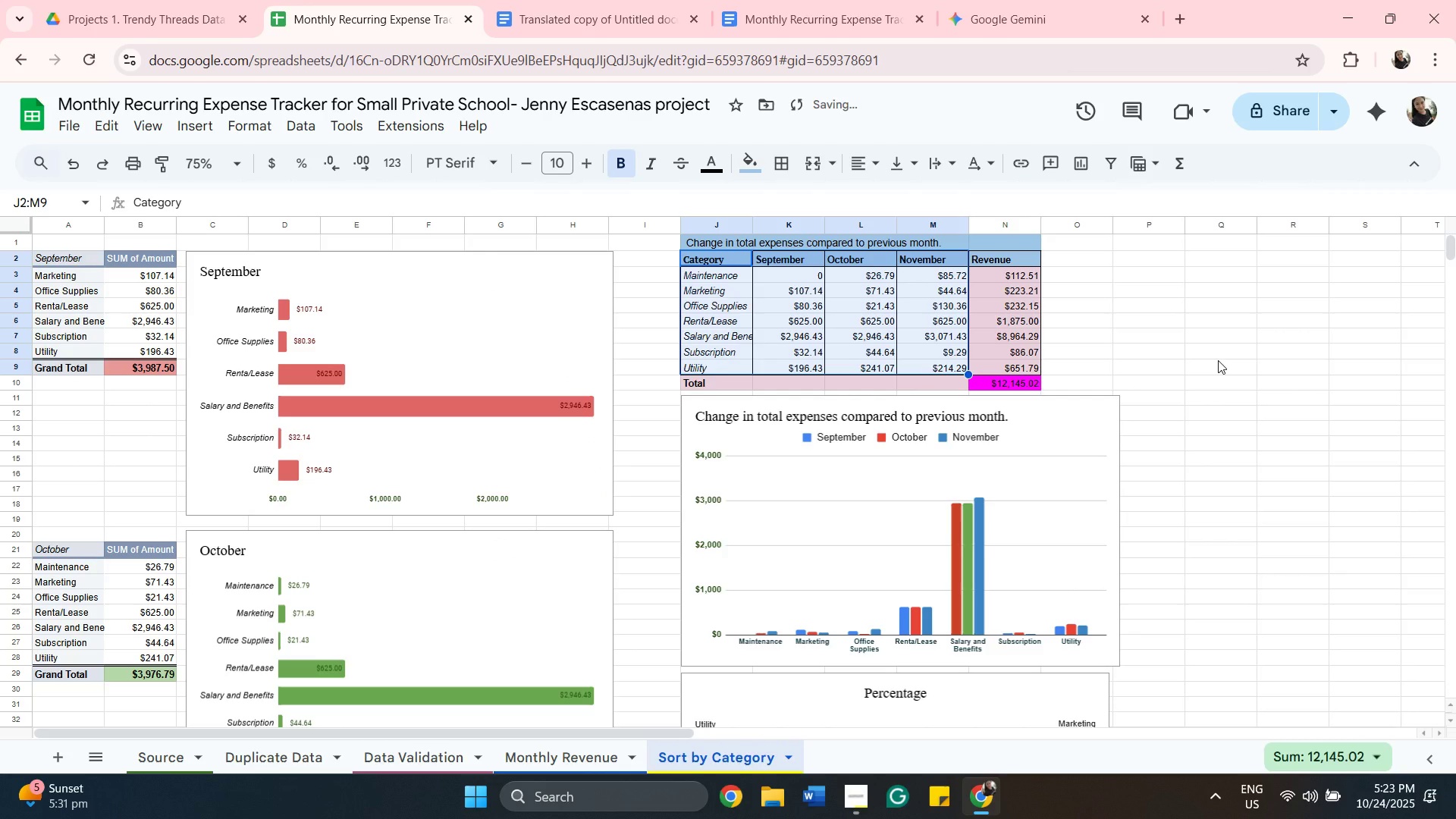 
left_click([1219, 359])
 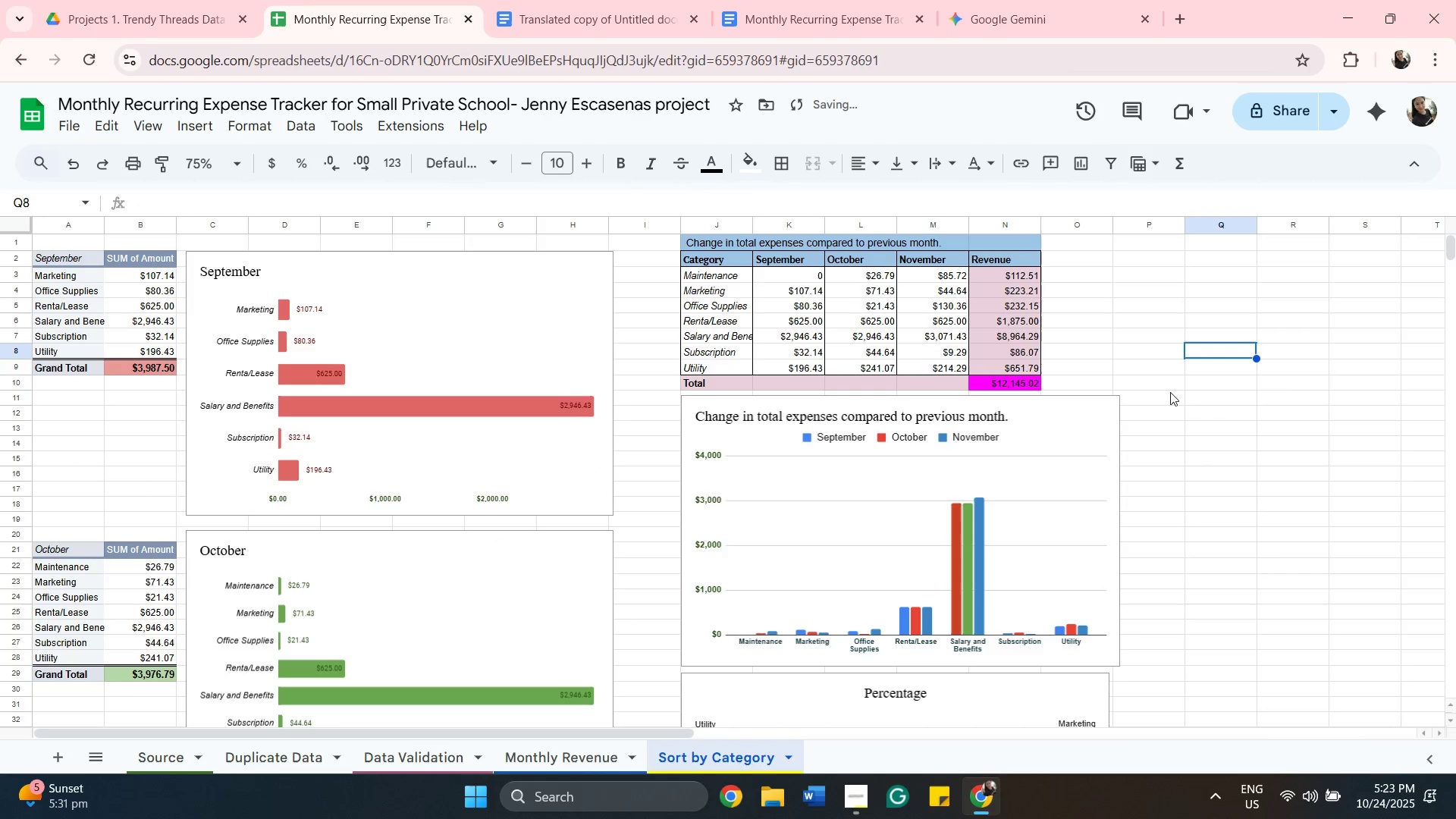 
scroll: coordinate [1194, 393], scroll_direction: down, amount: 2.0
 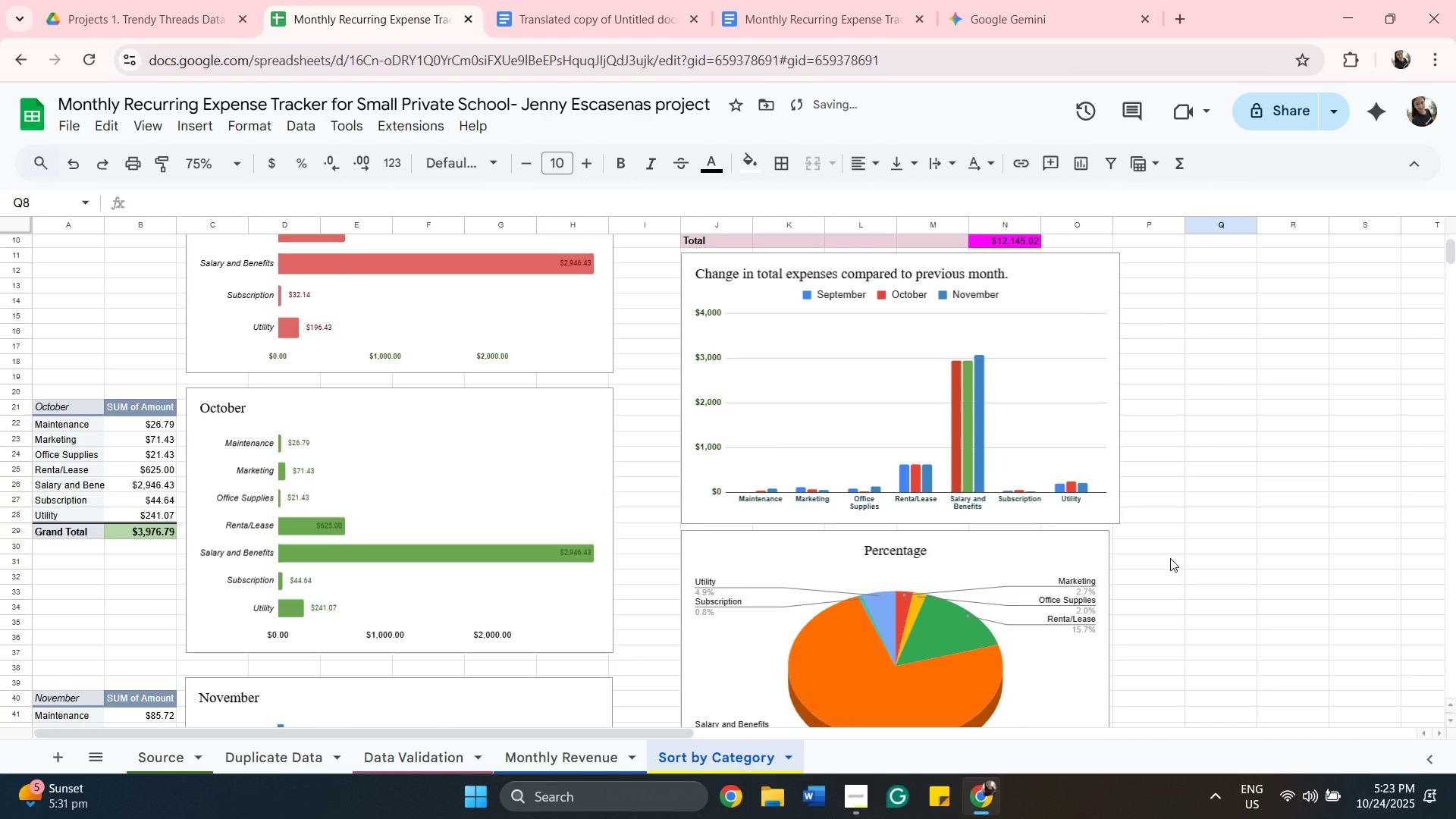 
scroll: coordinate [1170, 558], scroll_direction: up, amount: 3.0
 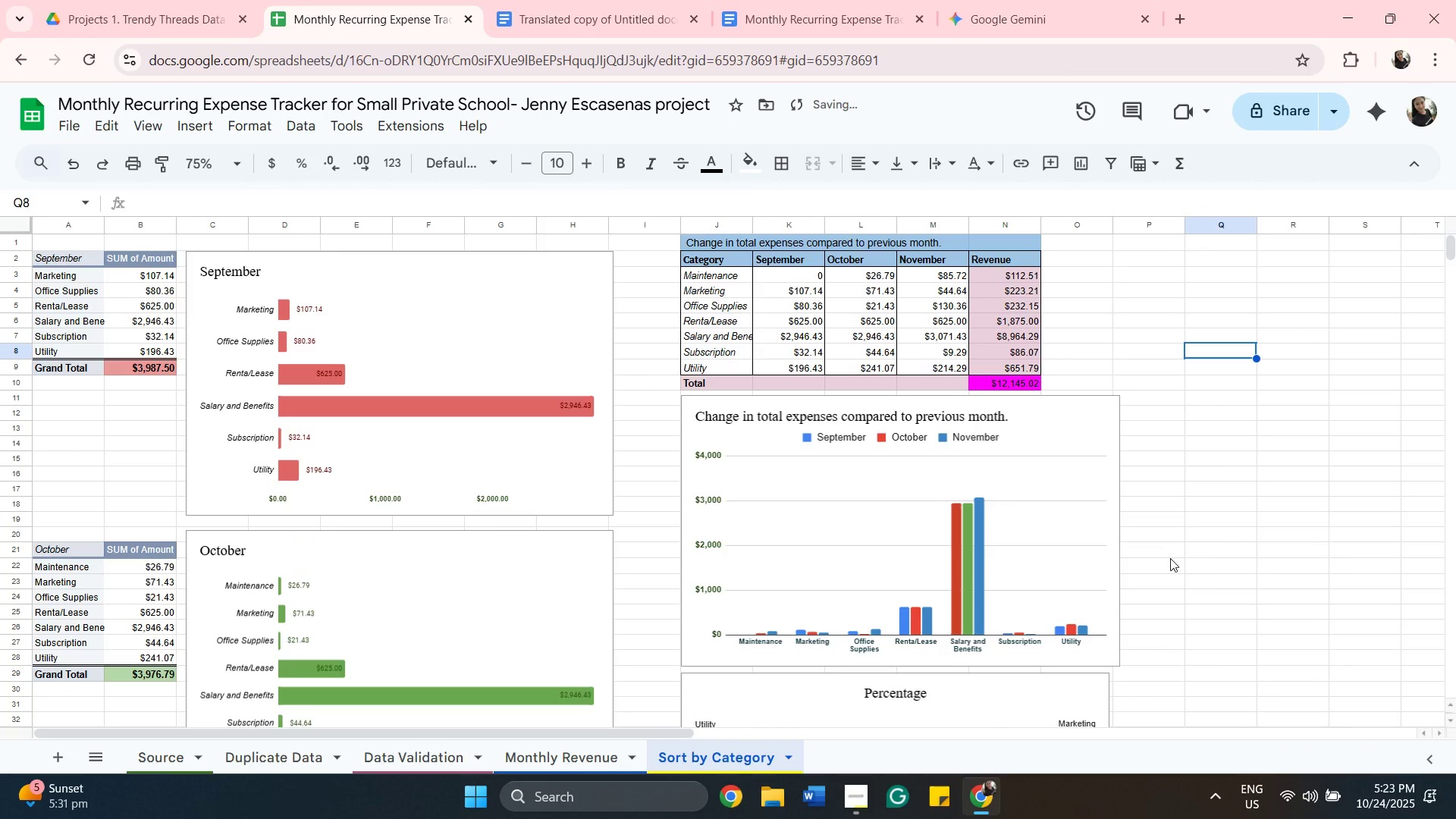 
scroll: coordinate [1170, 558], scroll_direction: down, amount: 2.0
 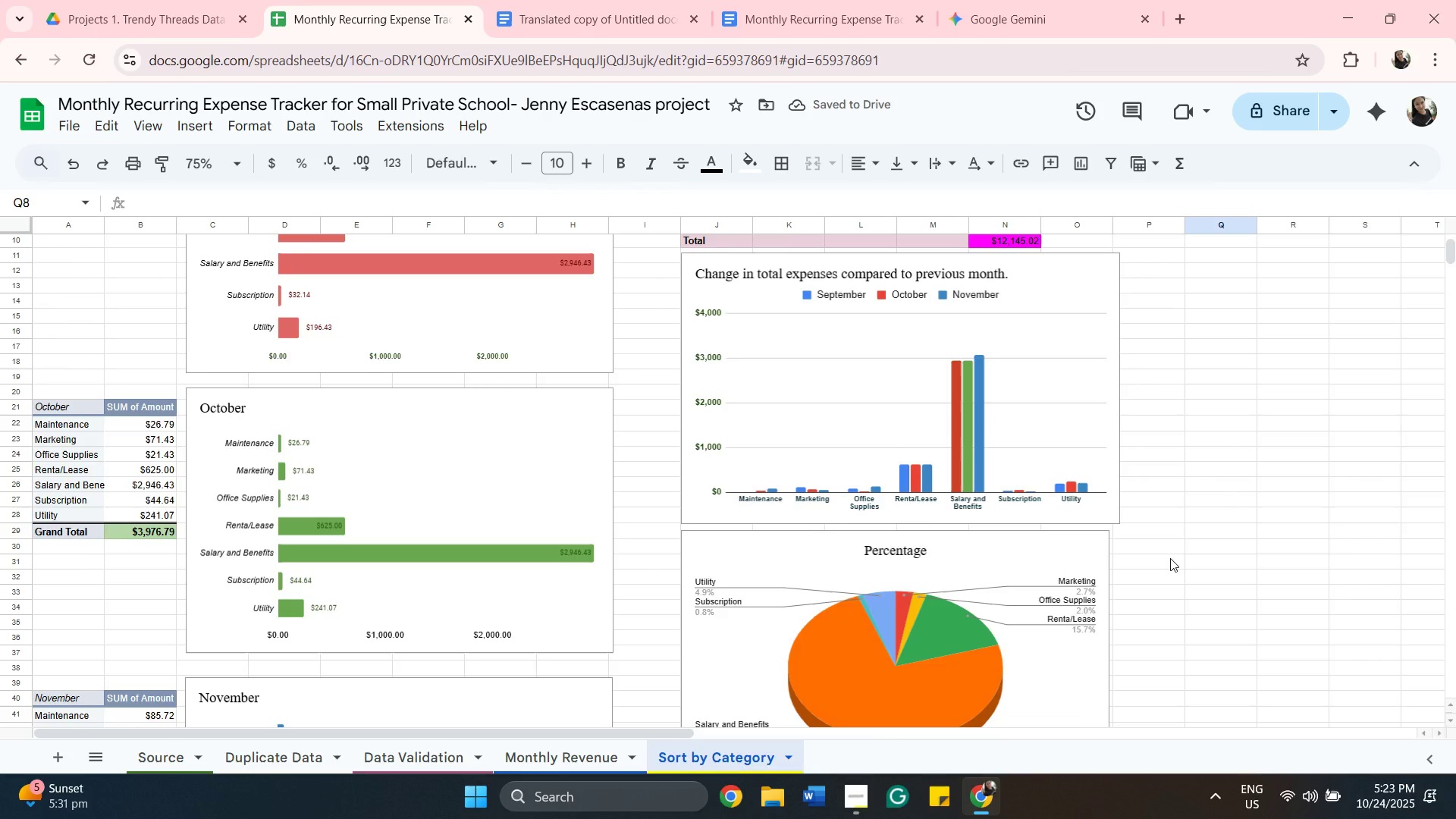 
scroll: coordinate [1170, 558], scroll_direction: up, amount: 3.0
 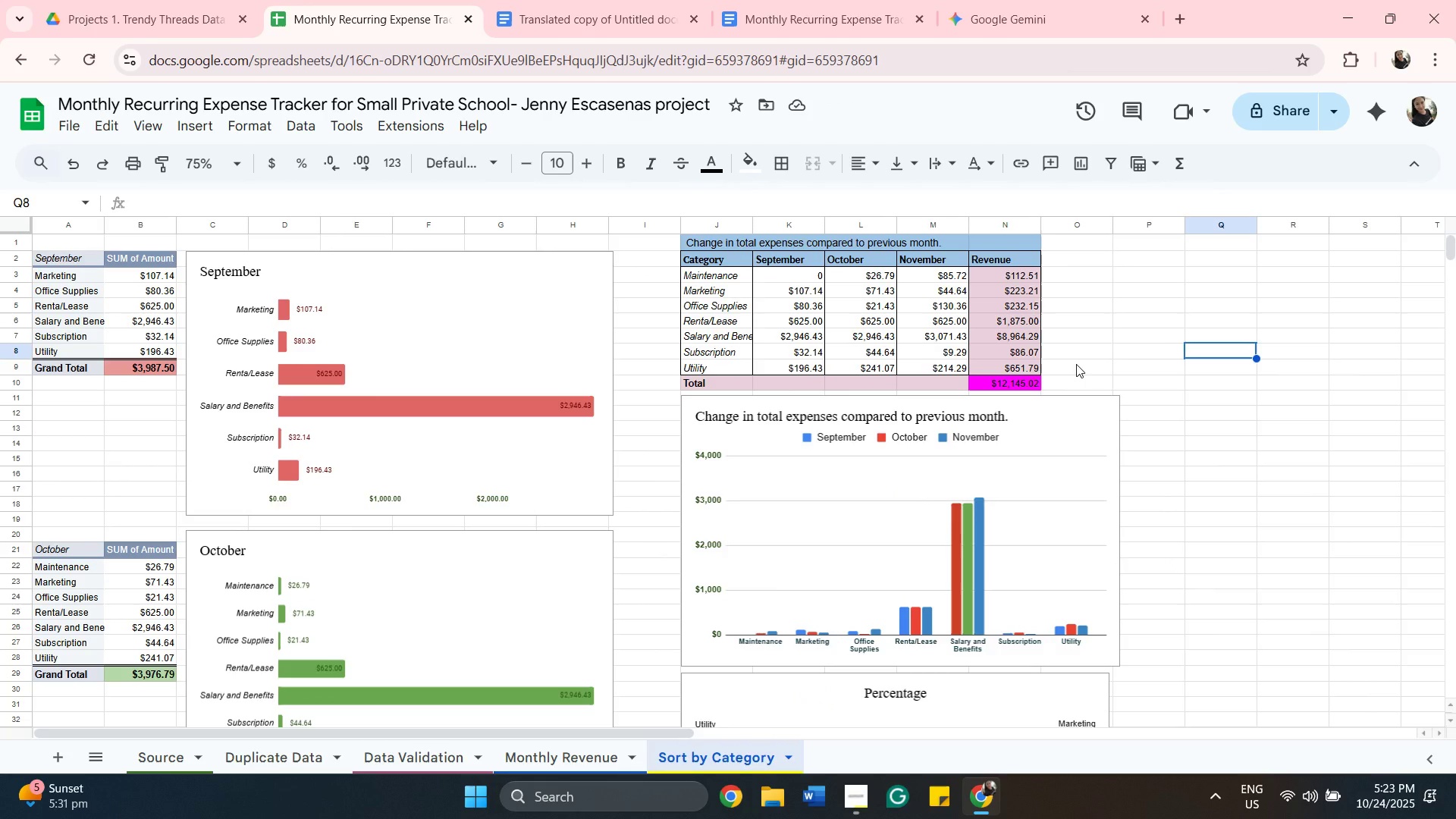 
left_click([1076, 364])
 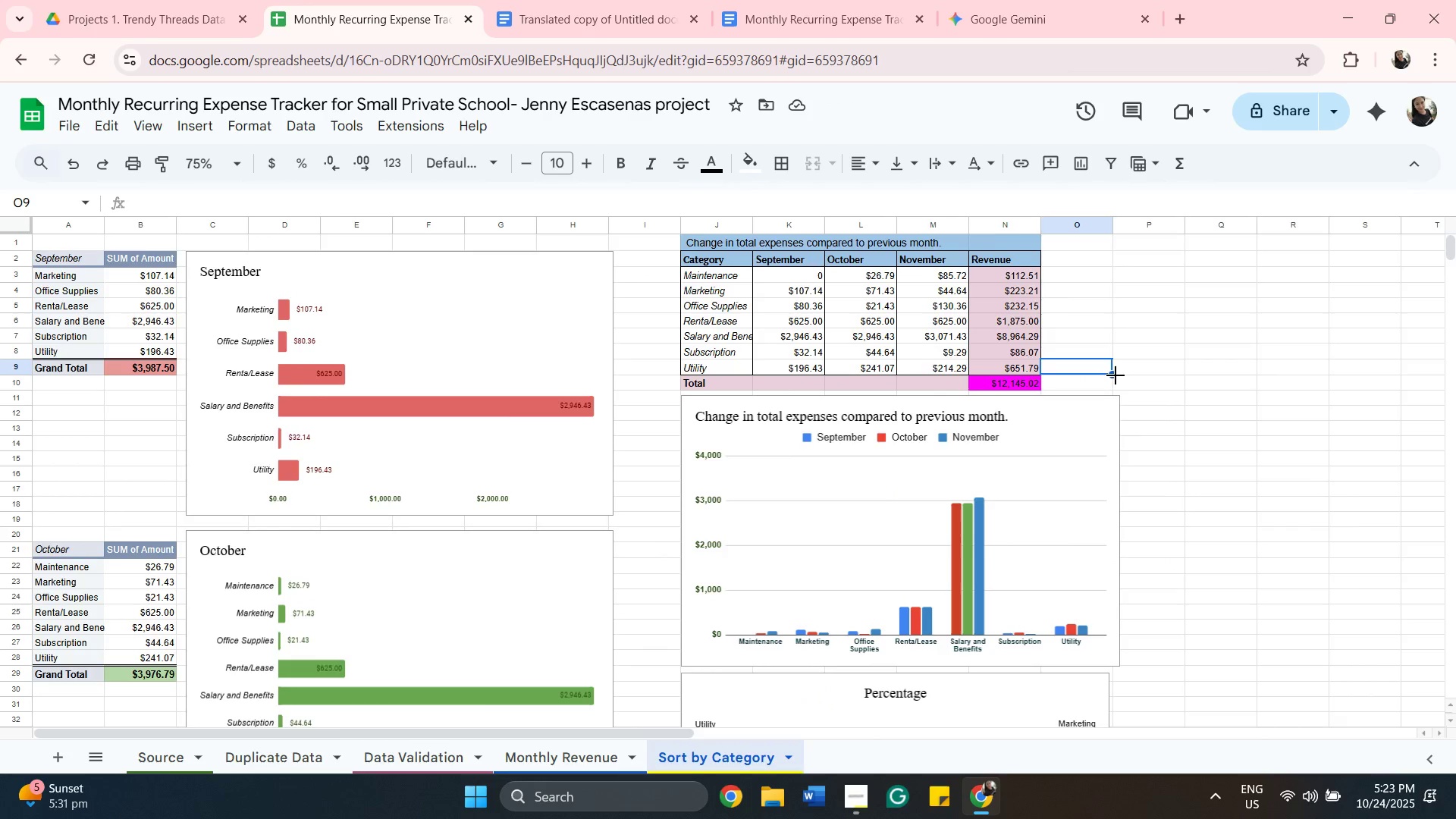 
scroll: coordinate [1122, 382], scroll_direction: down, amount: 2.0
 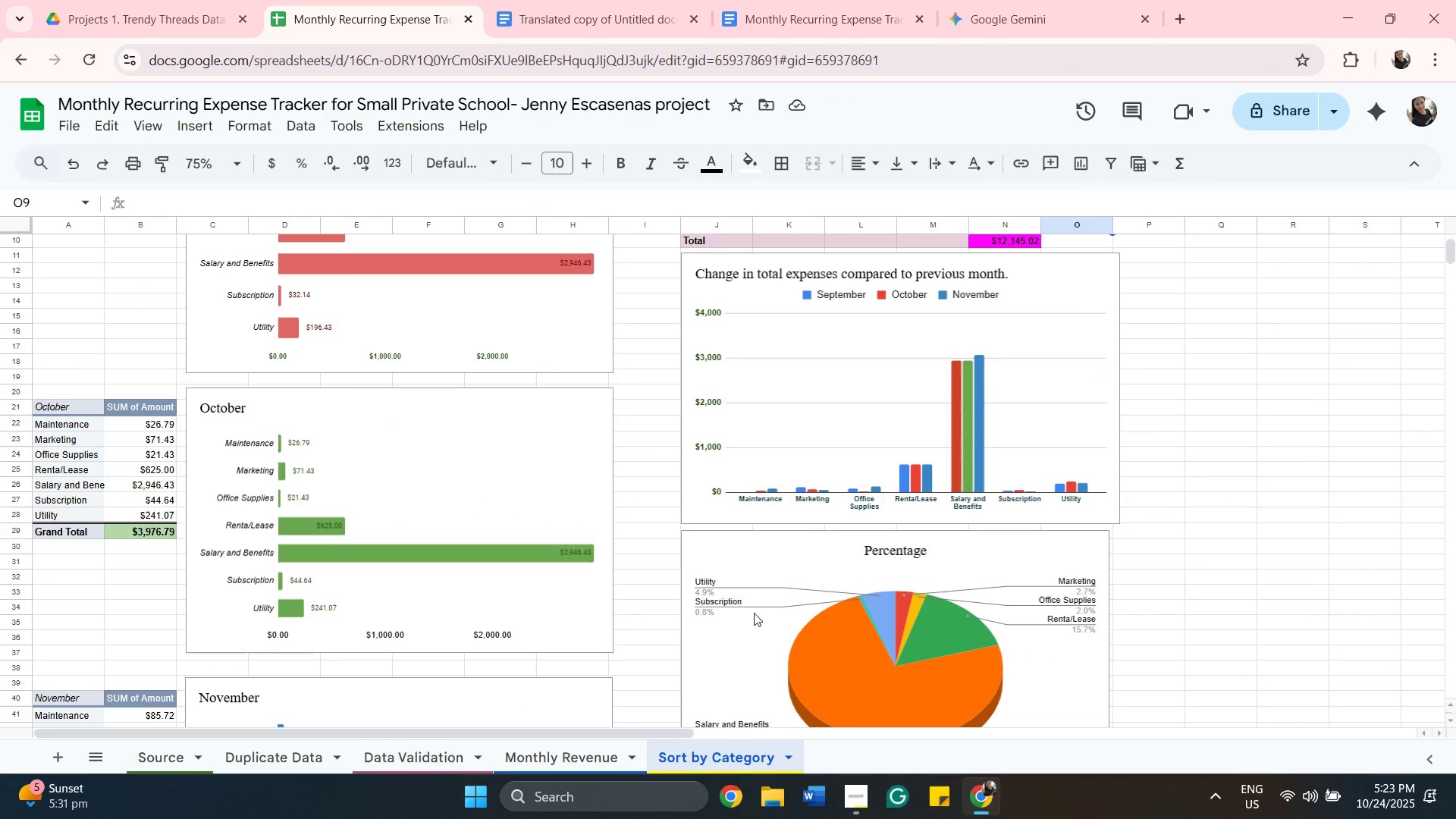 
wait(8.71)
 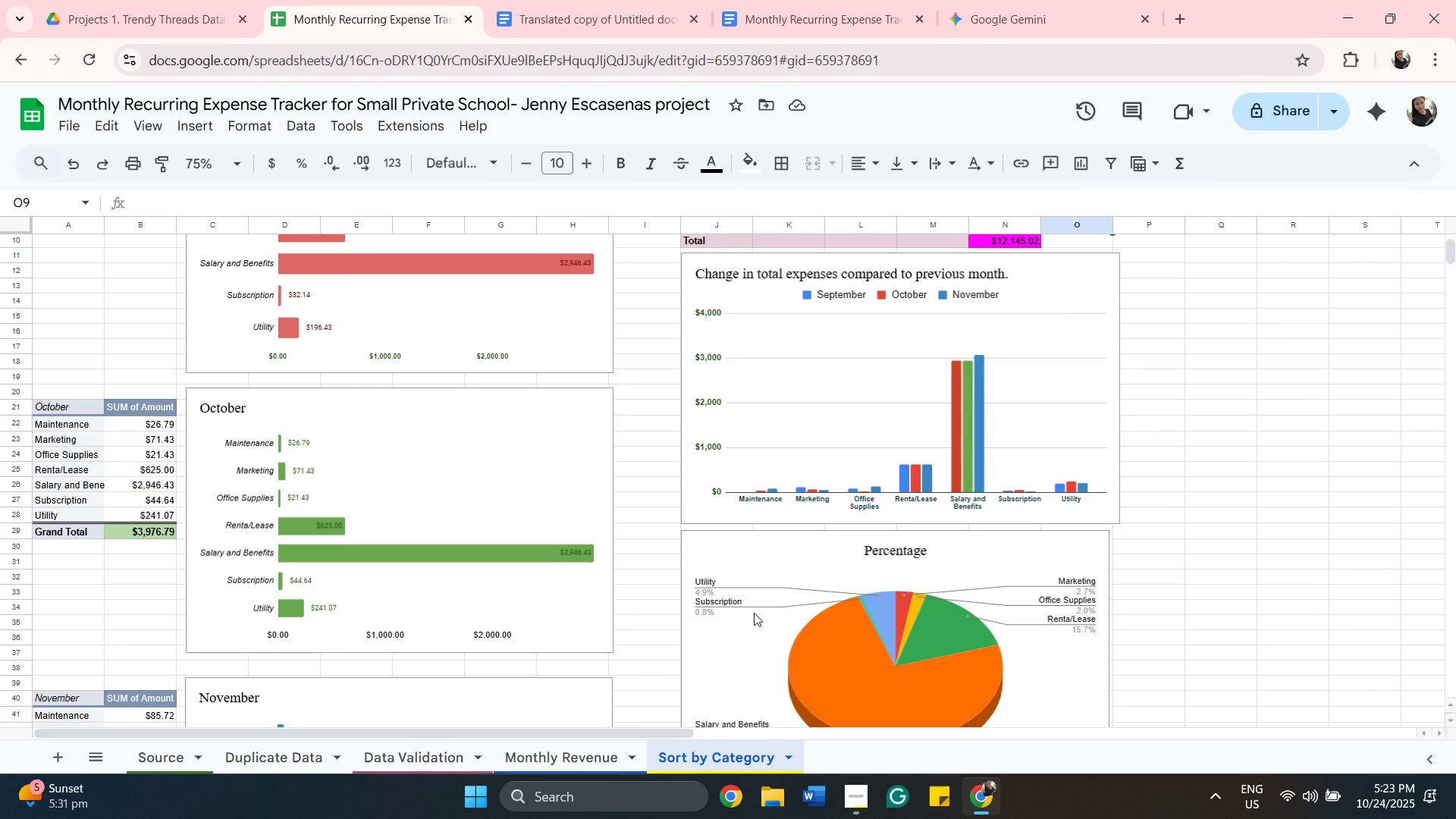 
scroll: coordinate [1338, 572], scroll_direction: up, amount: 3.0
 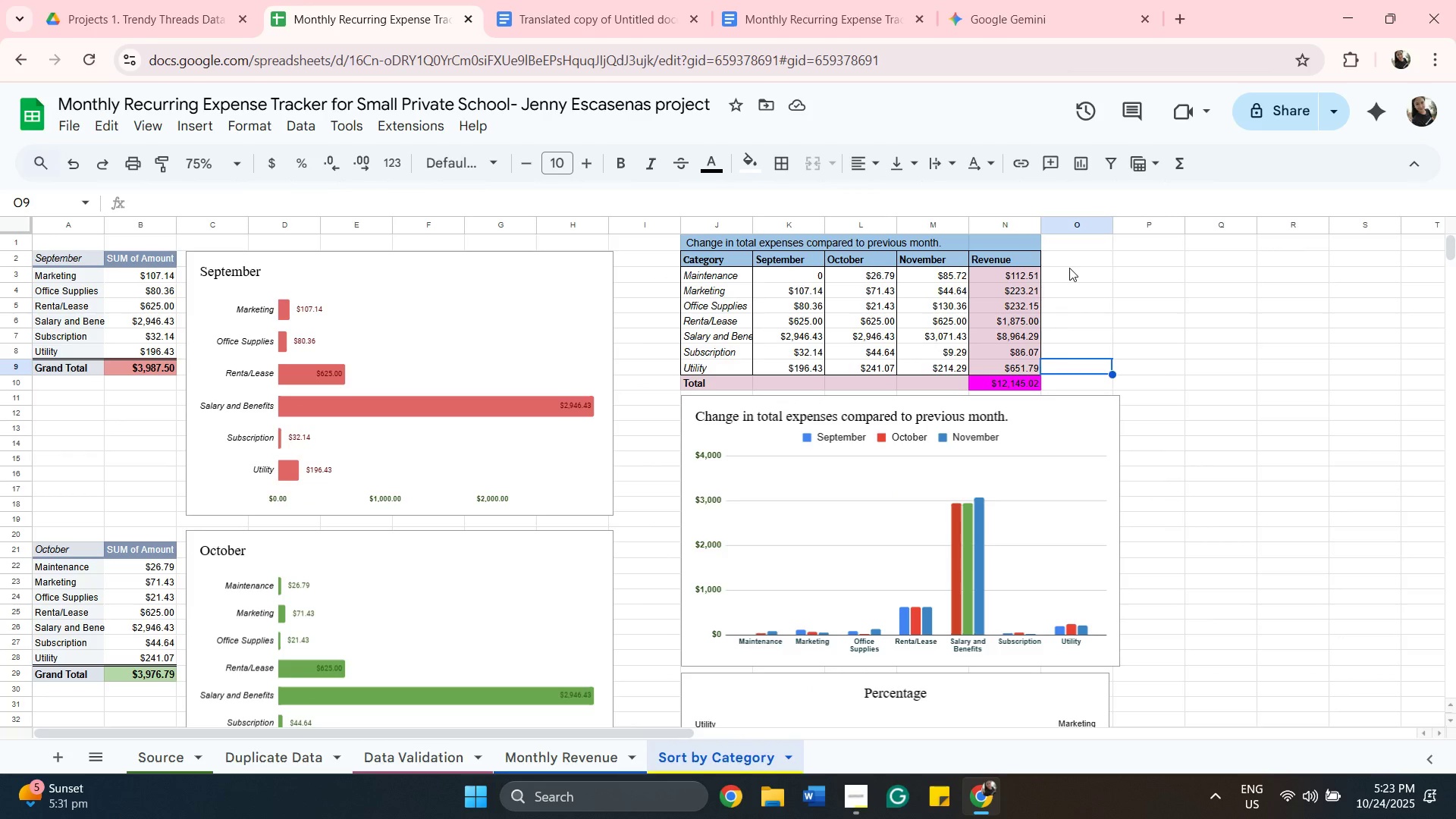 
left_click([1067, 265])
 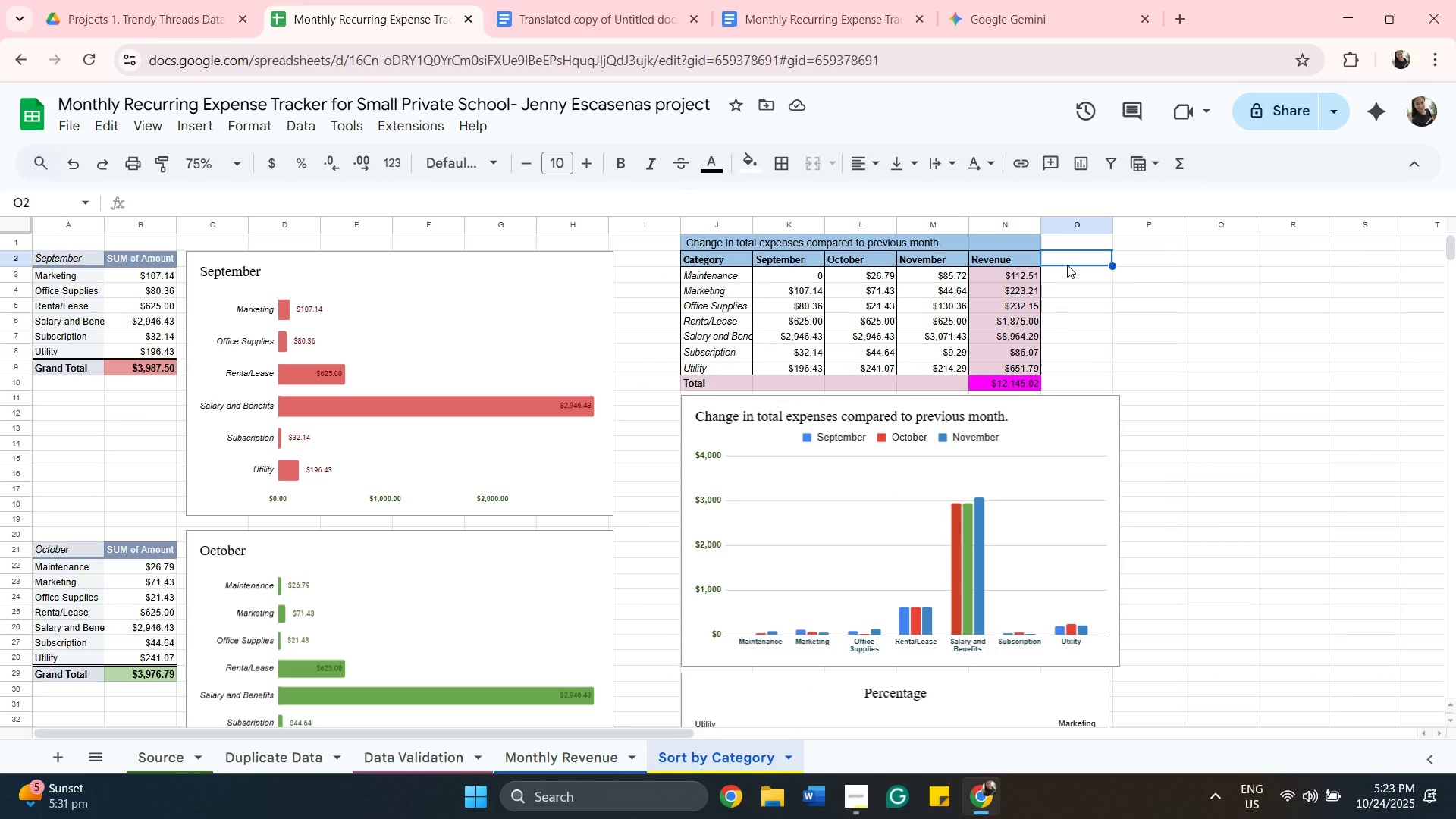 
type(Percentage)
 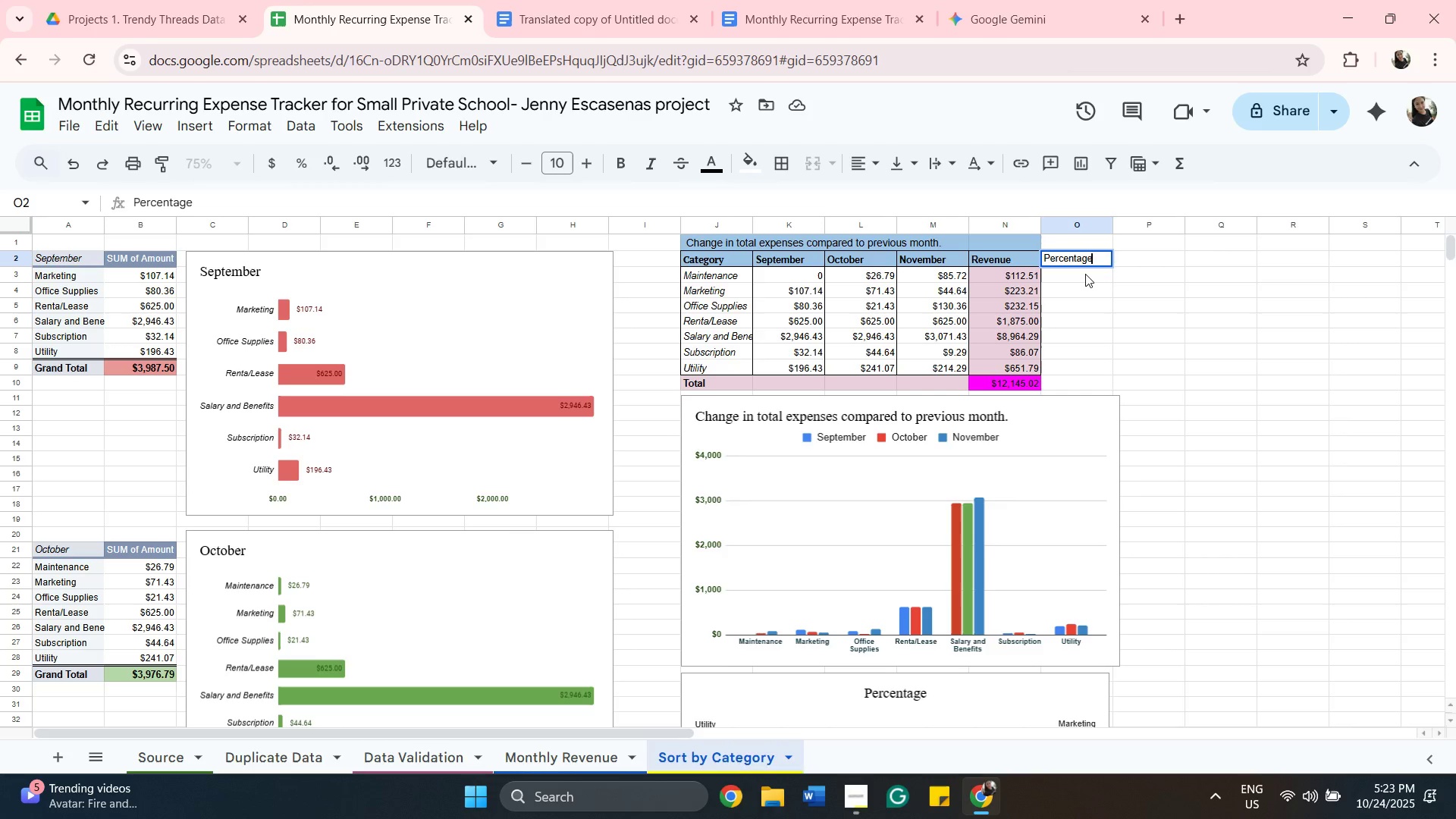 
left_click([1085, 274])
 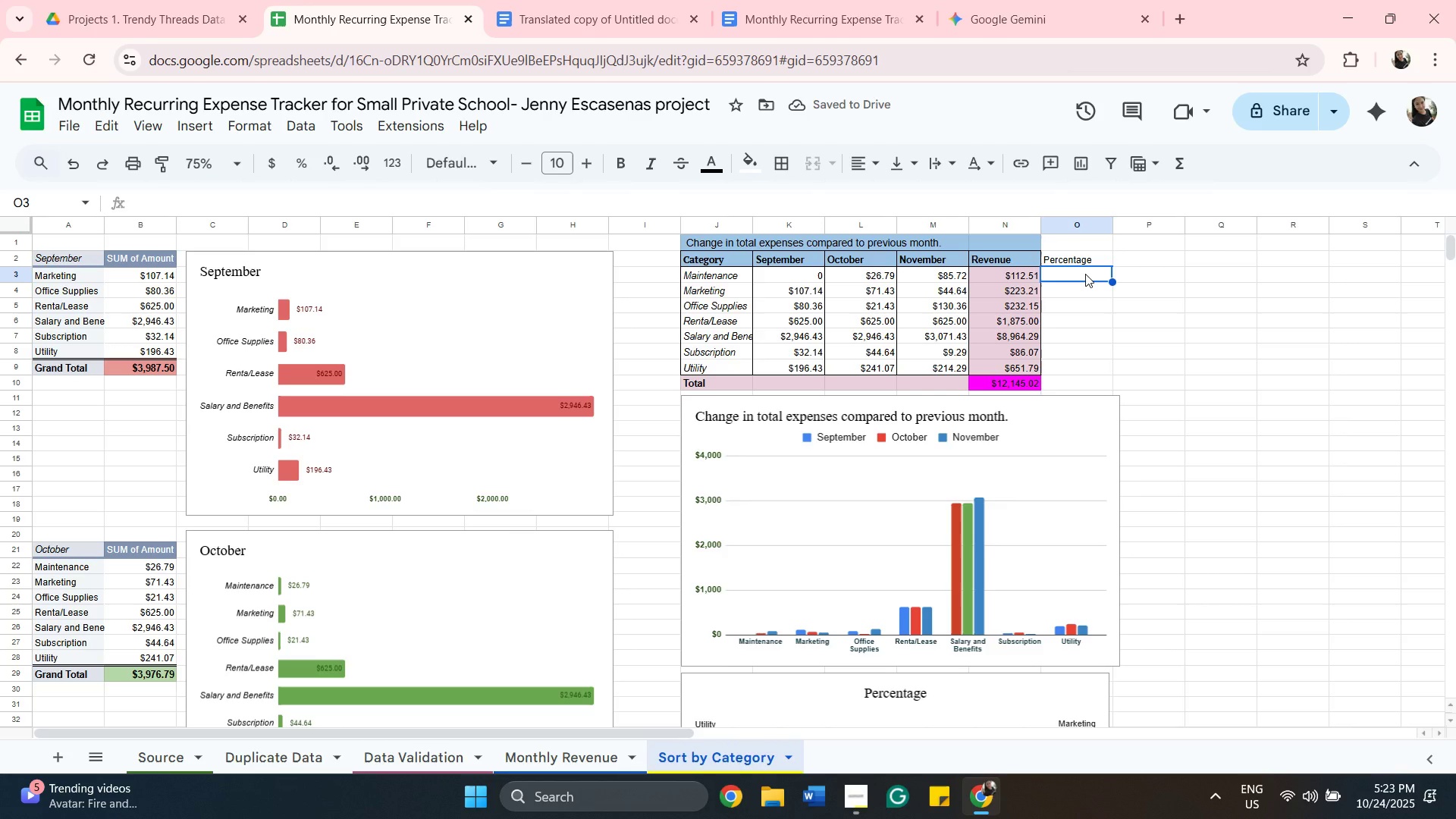 
key(Equal)
 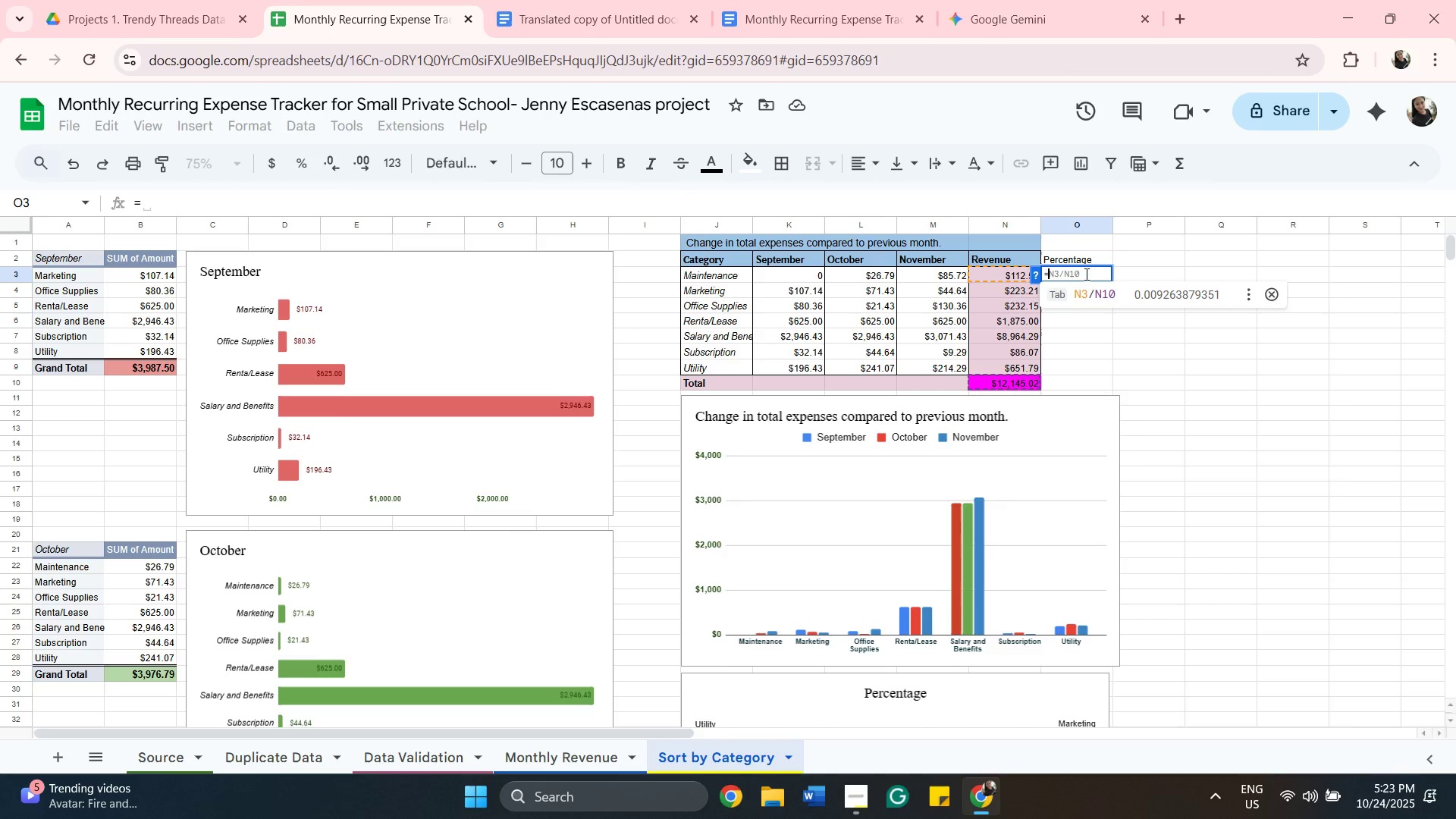 
type(divide)
 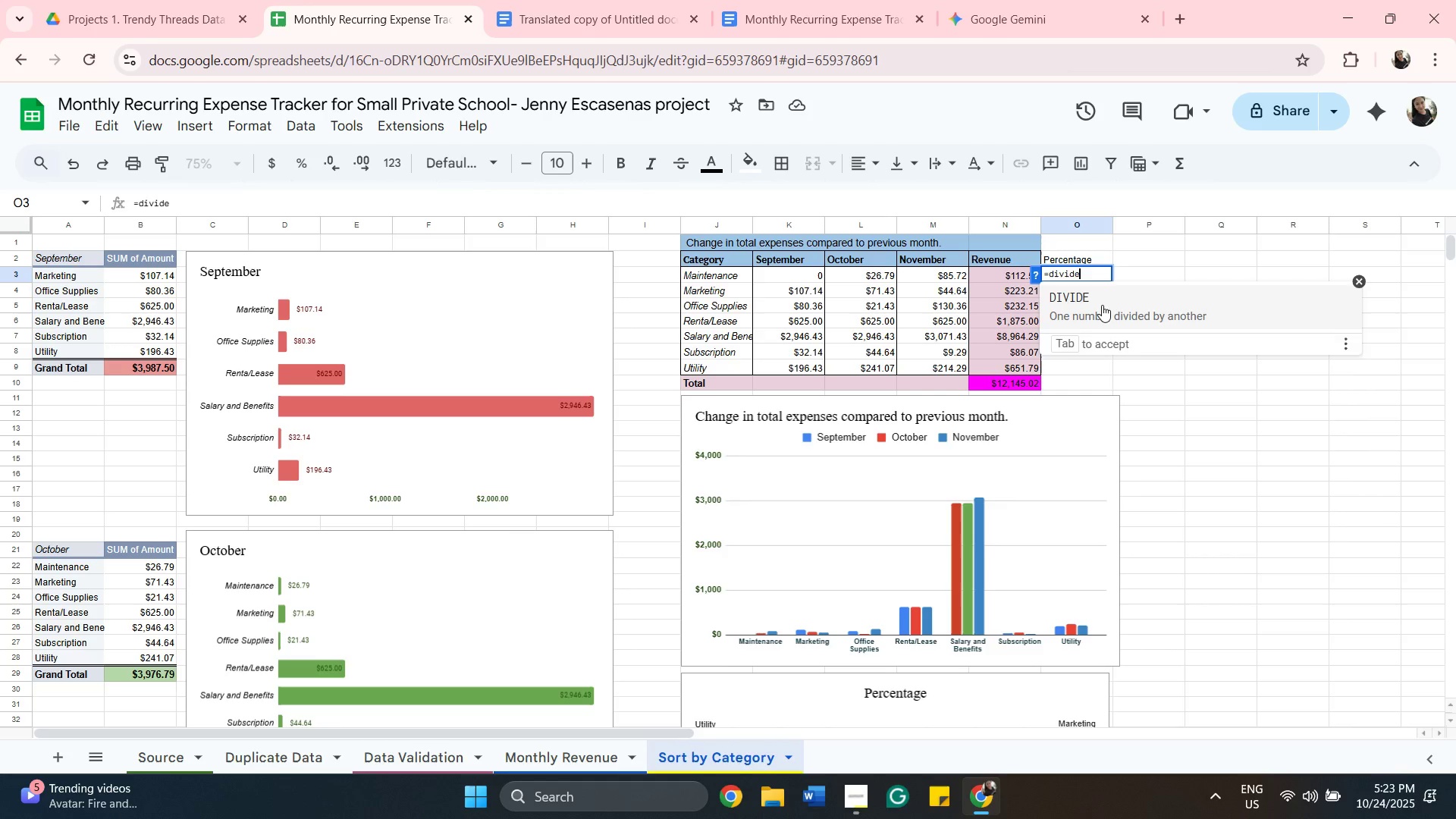 
wait(6.14)
 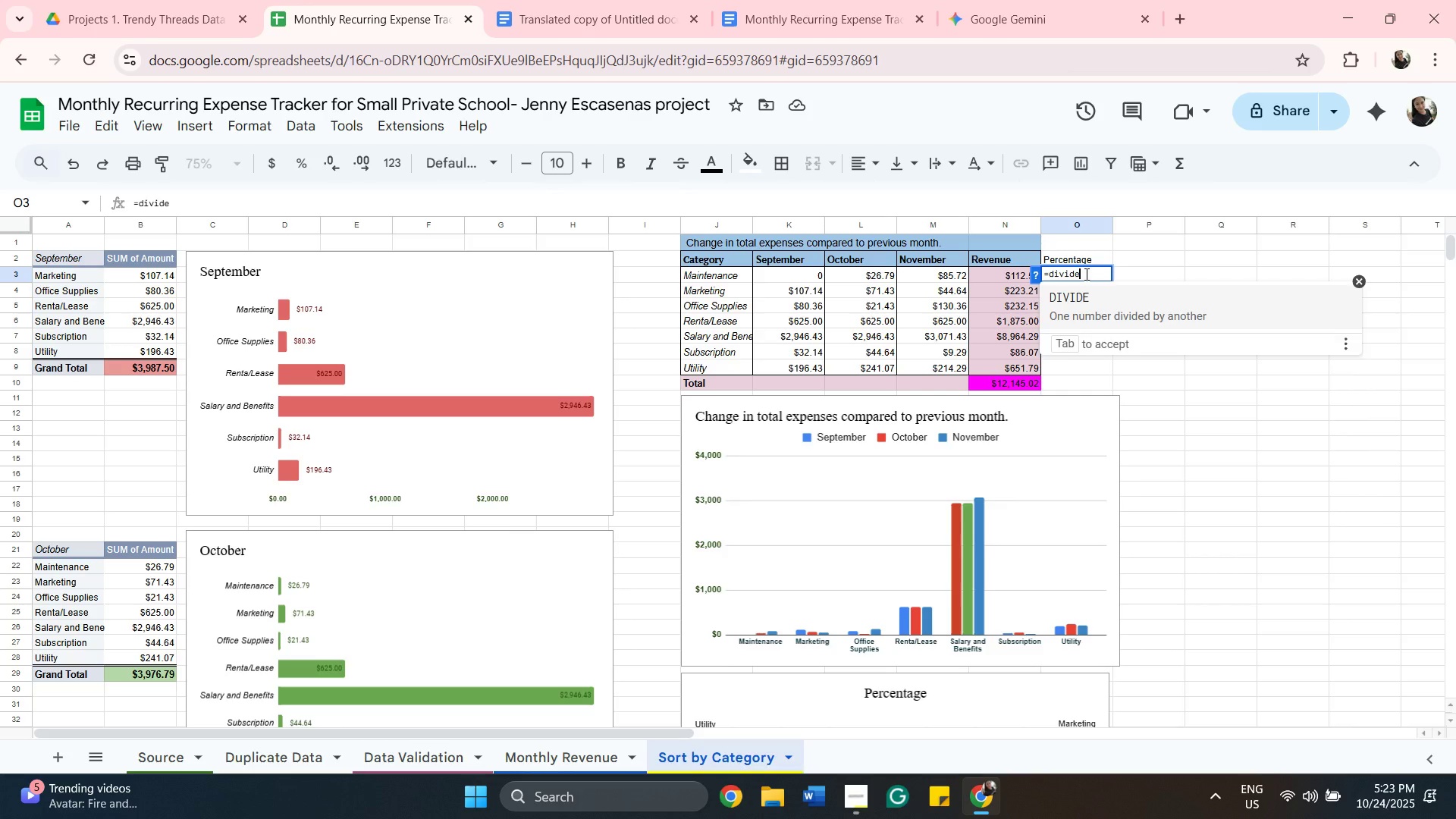 
key(Backspace)
key(Backspace)
key(Backspace)
key(Backspace)
key(Backspace)
key(Backspace)
type(minus)
 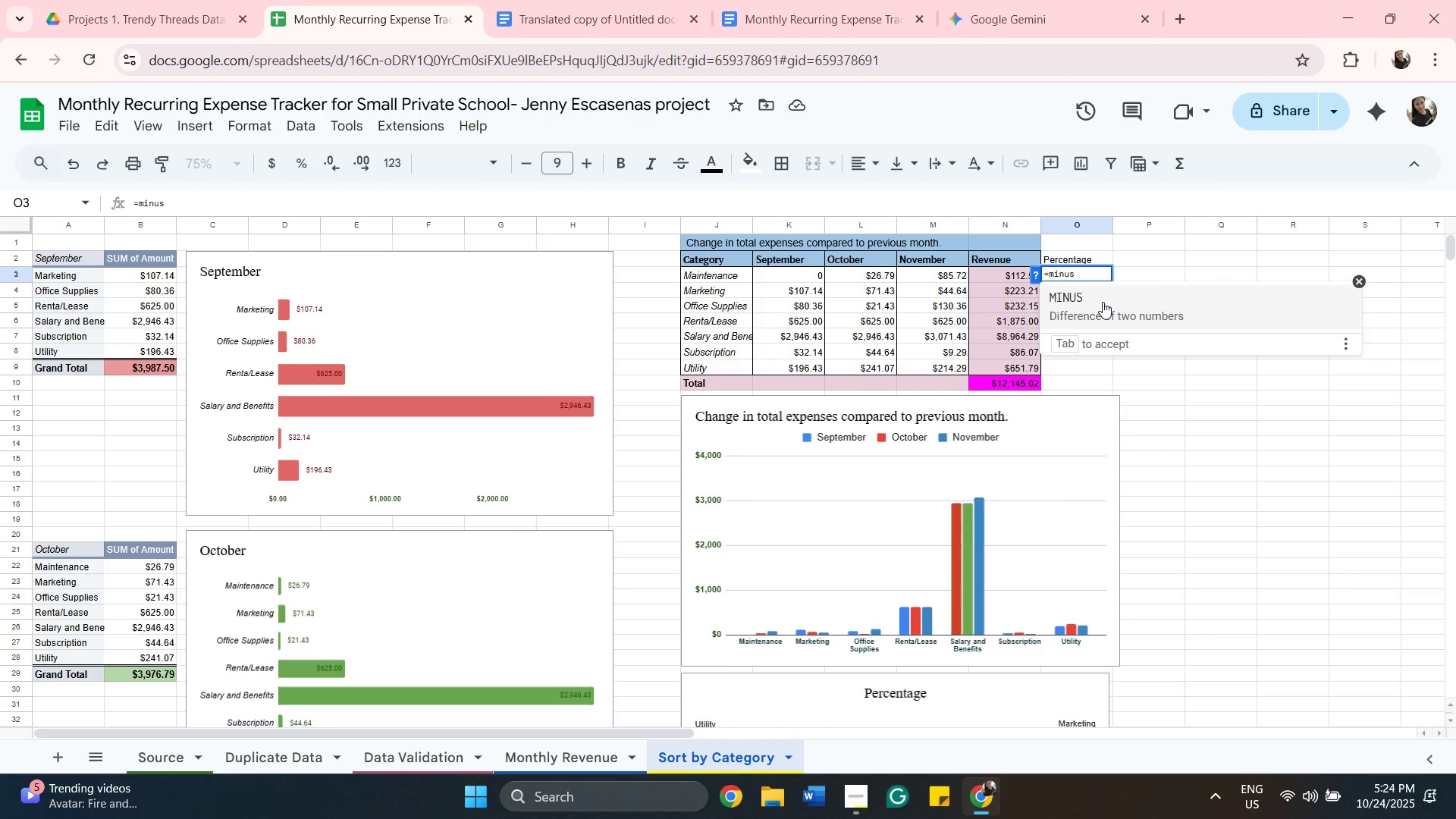 
left_click([1103, 302])
 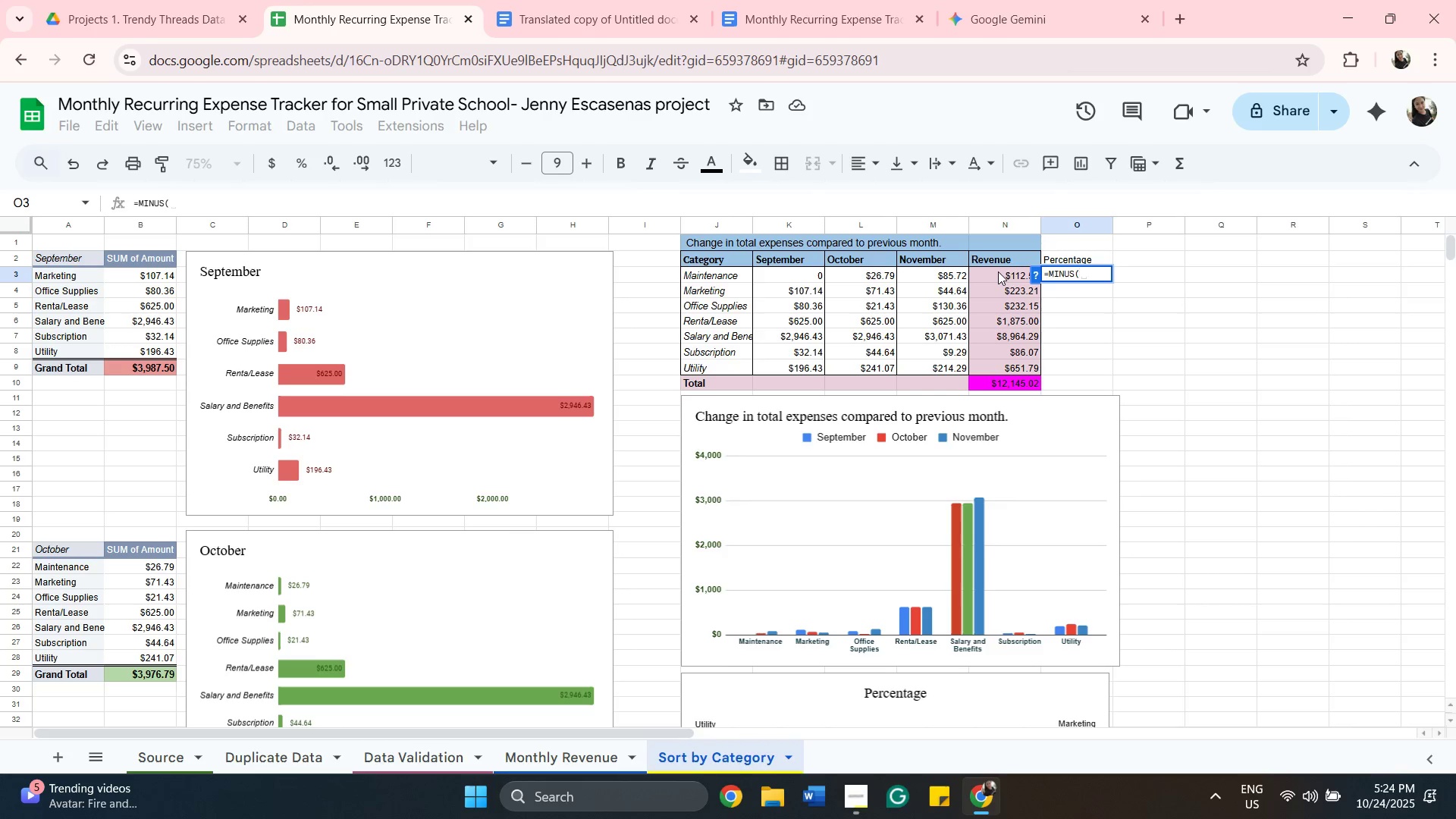 
wait(10.84)
 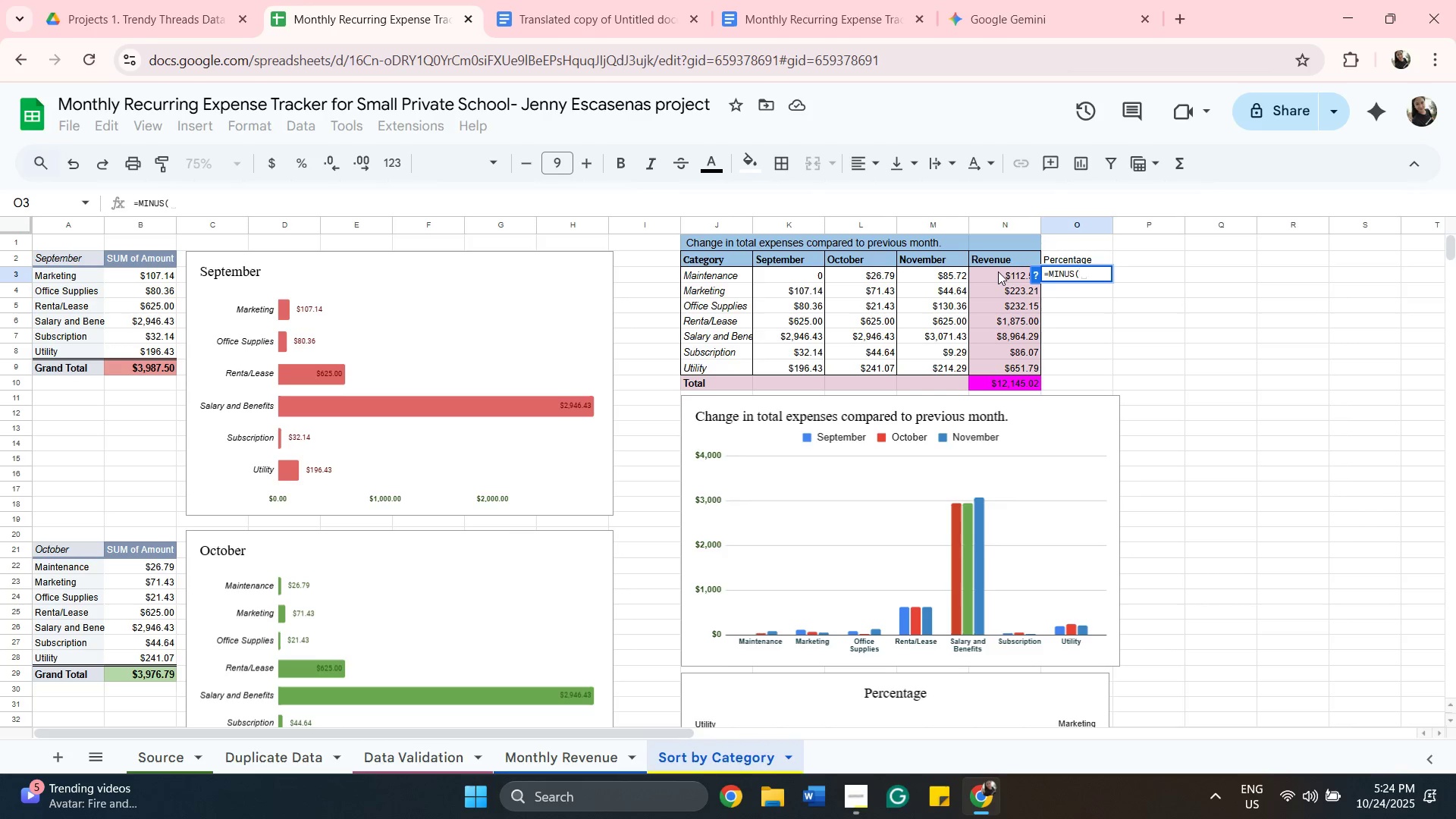 
key(Backspace)
key(Backspace)
key(Backspace)
key(Backspace)
key(Backspace)
key(Backspace)
type(div)
 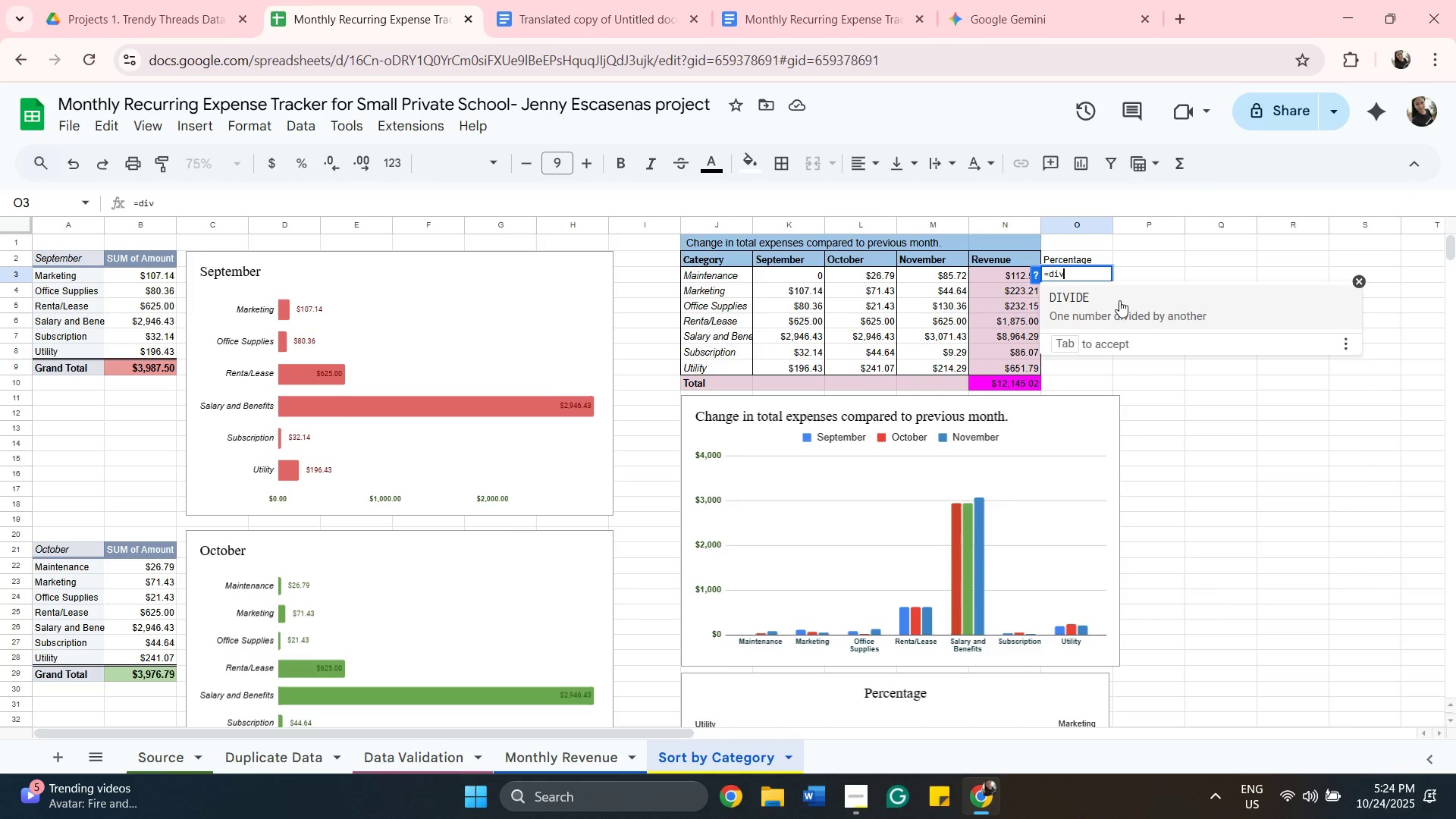 
left_click([1119, 300])
 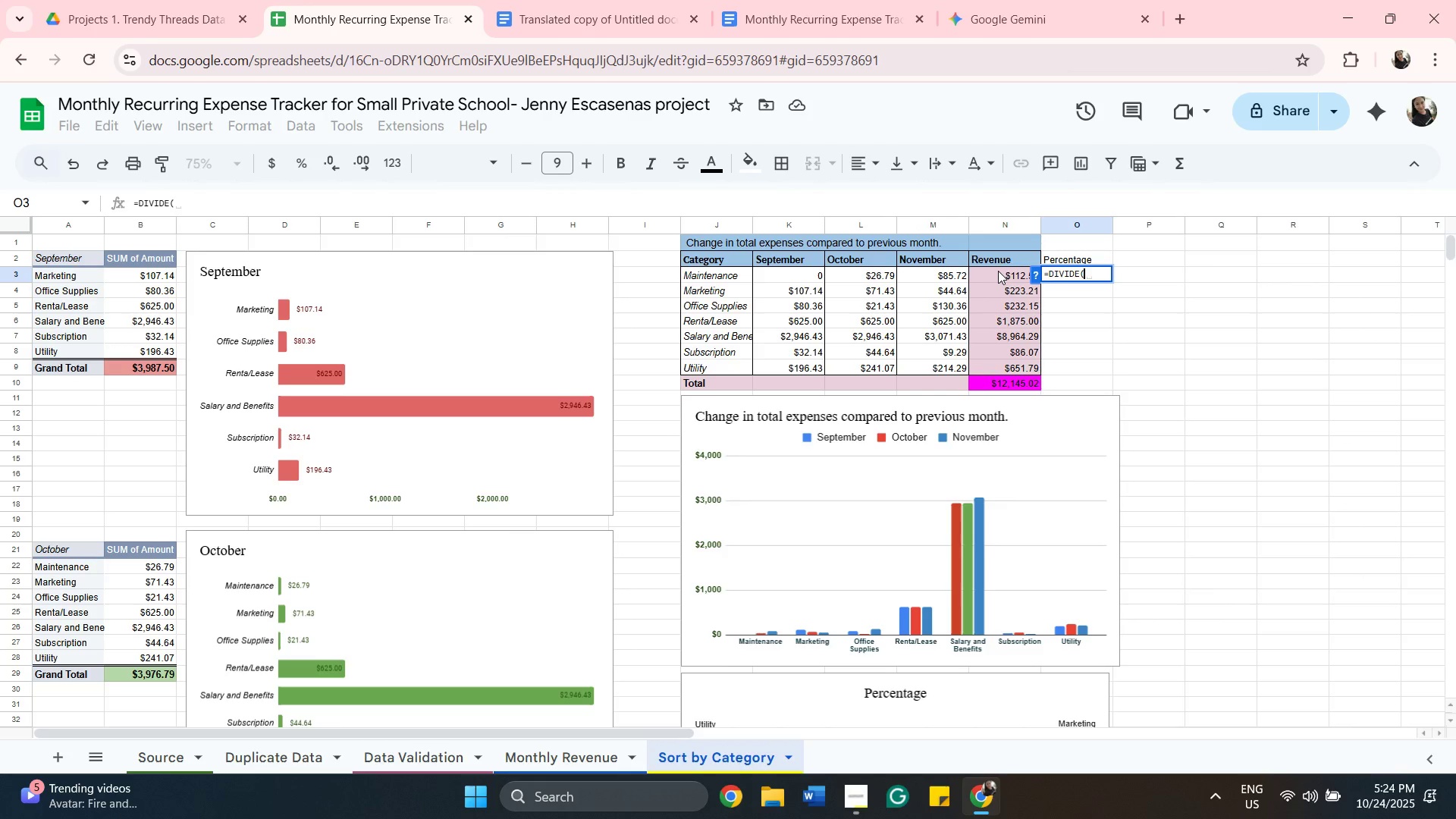 
left_click([999, 271])
 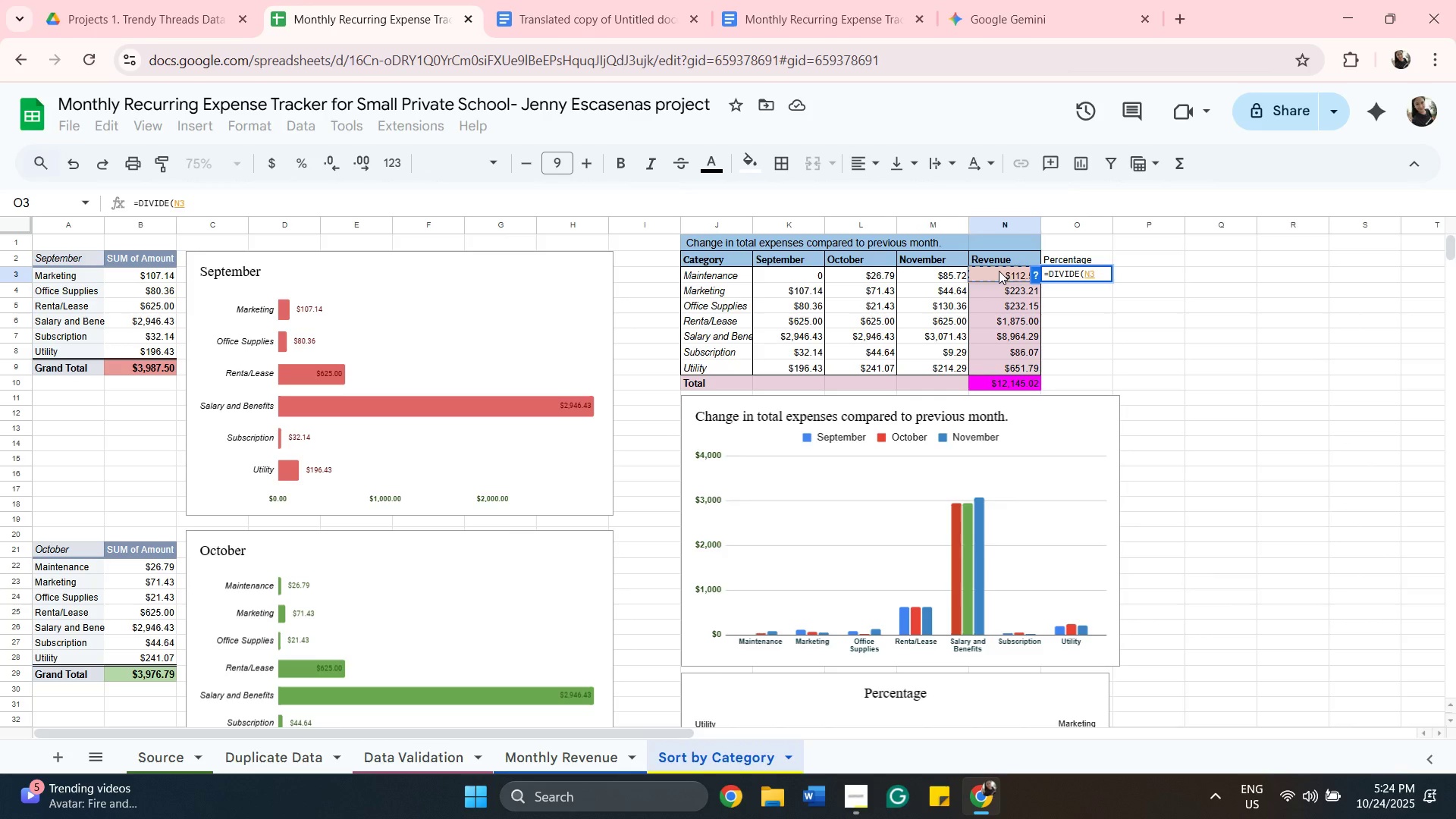 
key(Comma)
 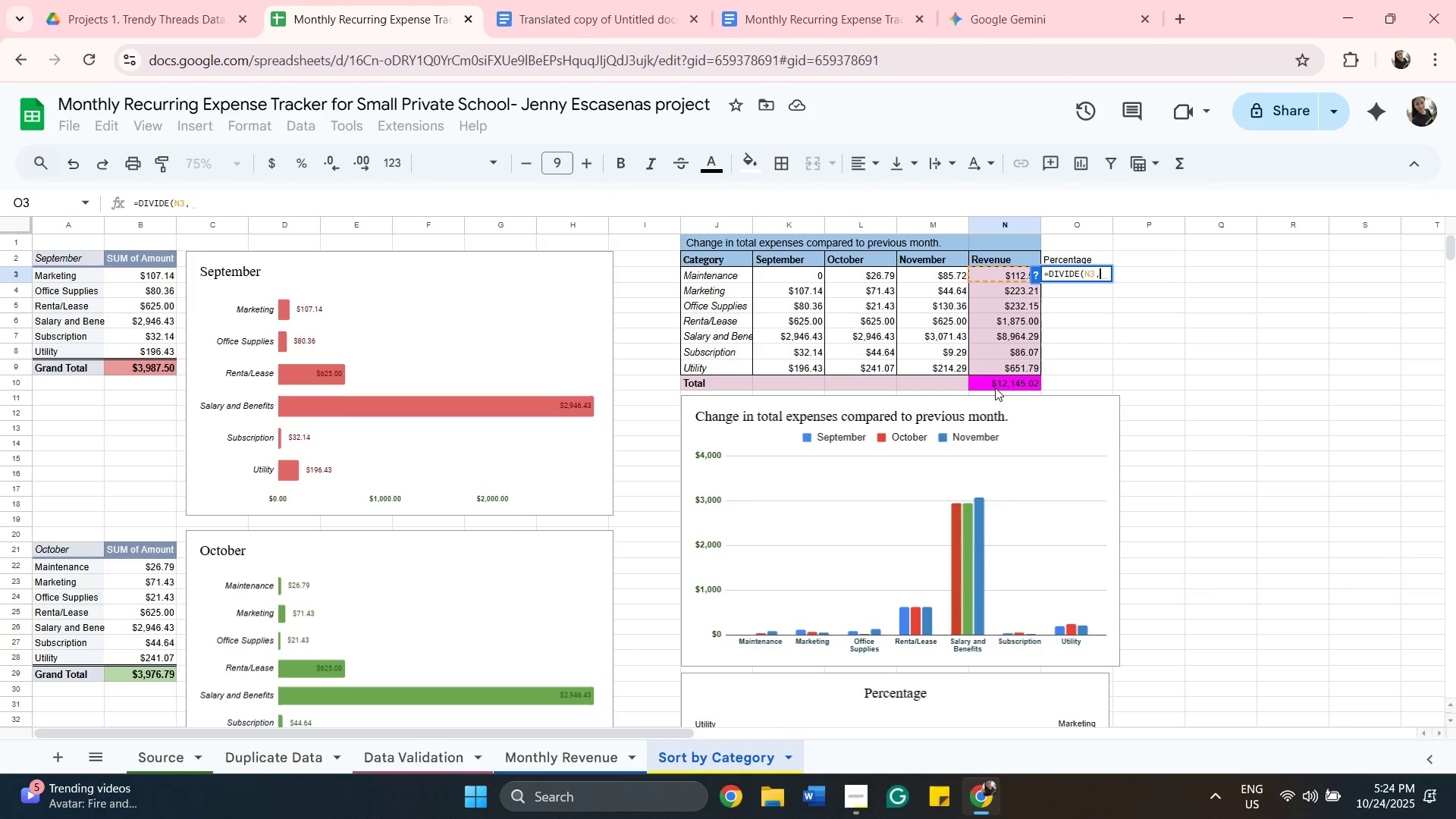 
left_click([995, 388])
 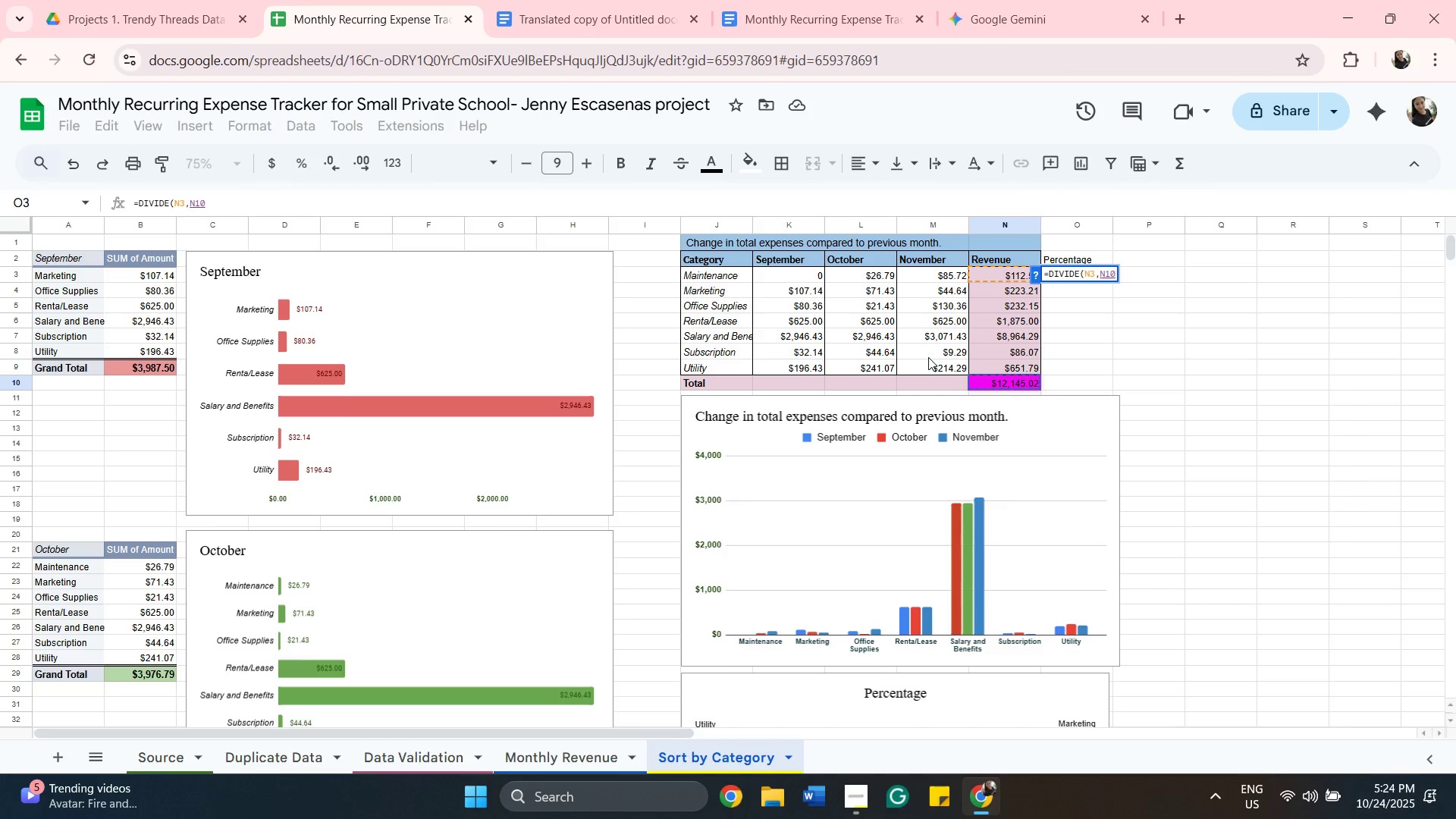 
key(Enter)
 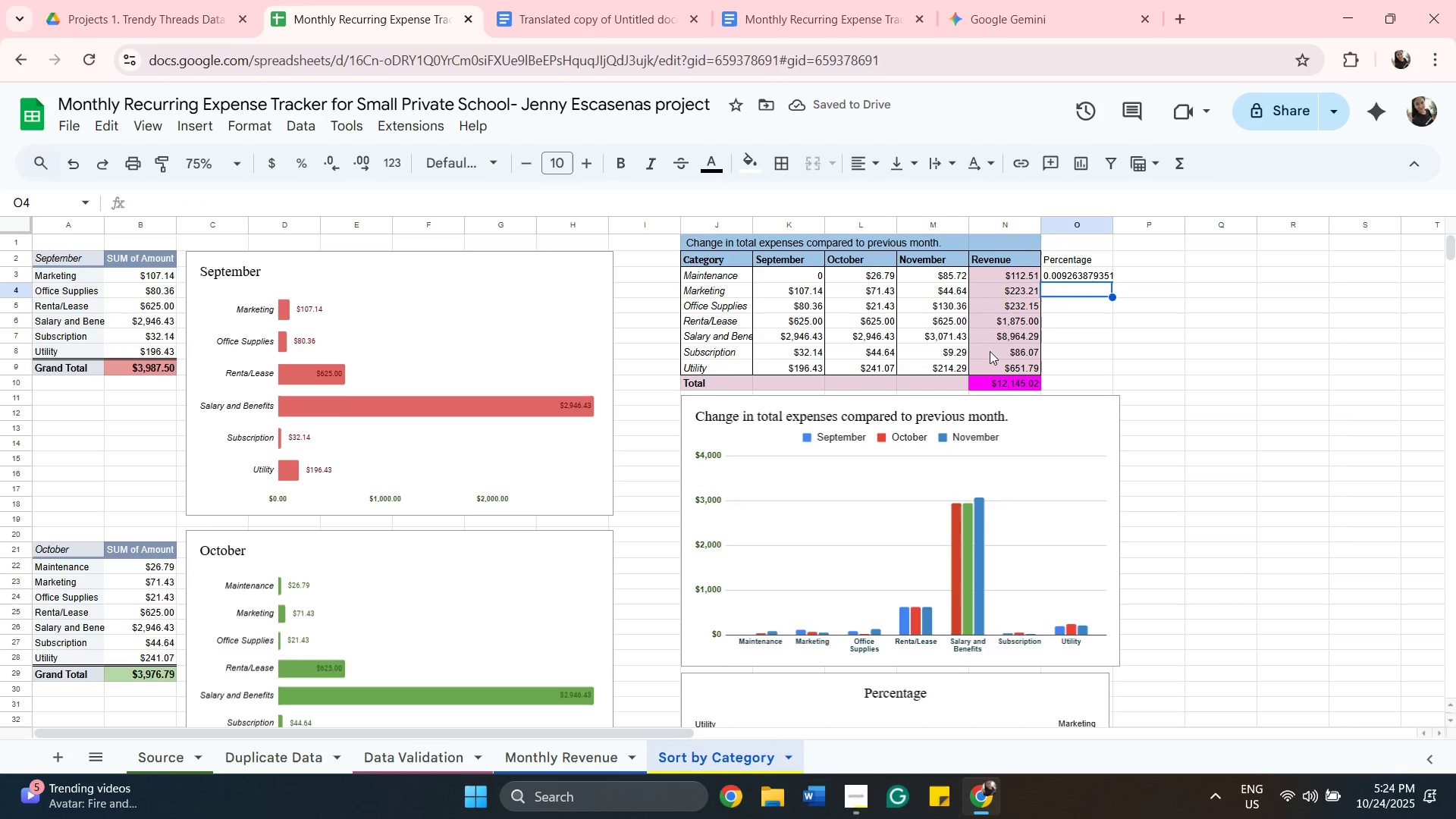 
scroll: coordinate [1017, 537], scroll_direction: down, amount: 3.0
 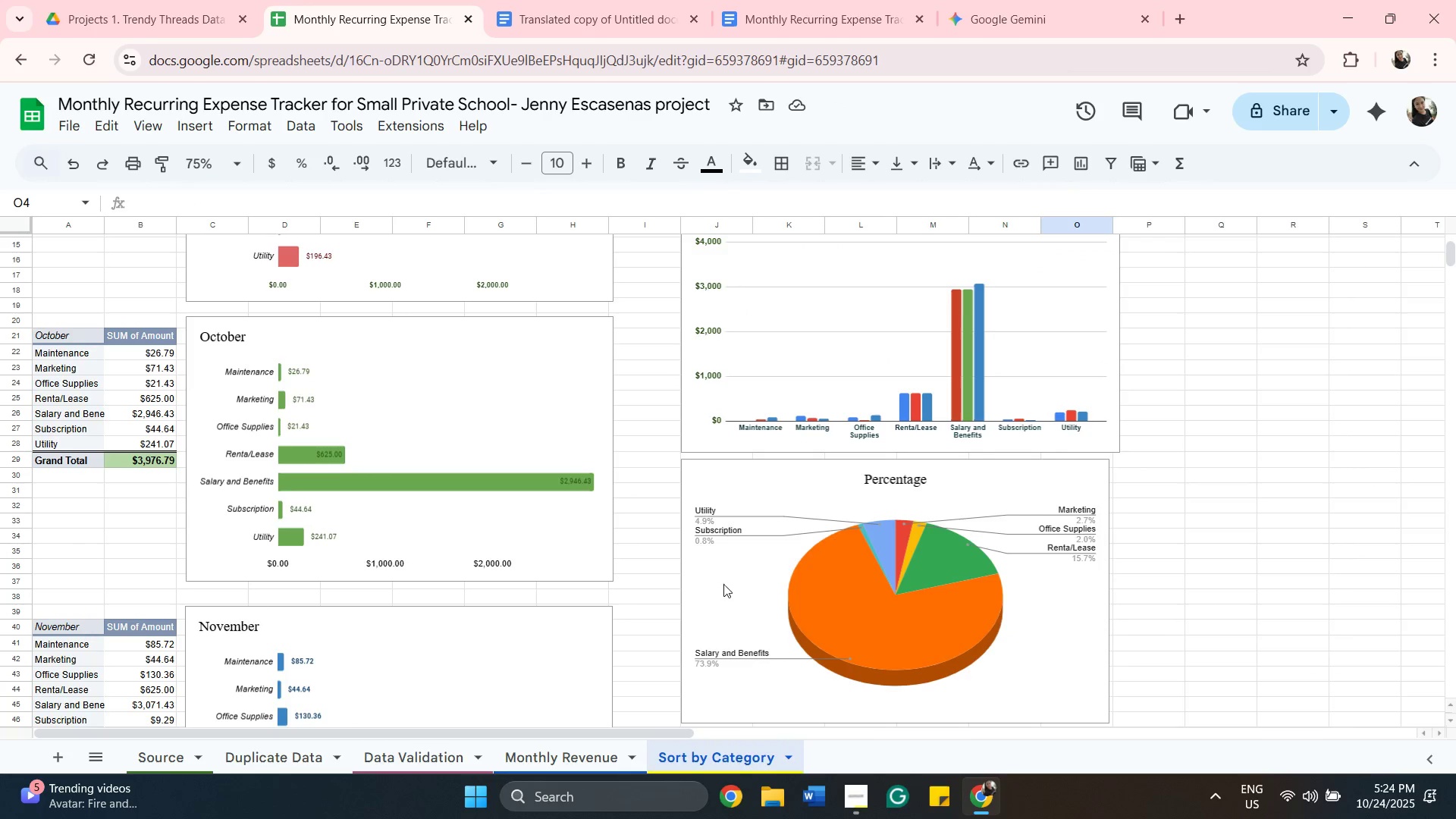 
scroll: coordinate [1185, 441], scroll_direction: up, amount: 3.0
 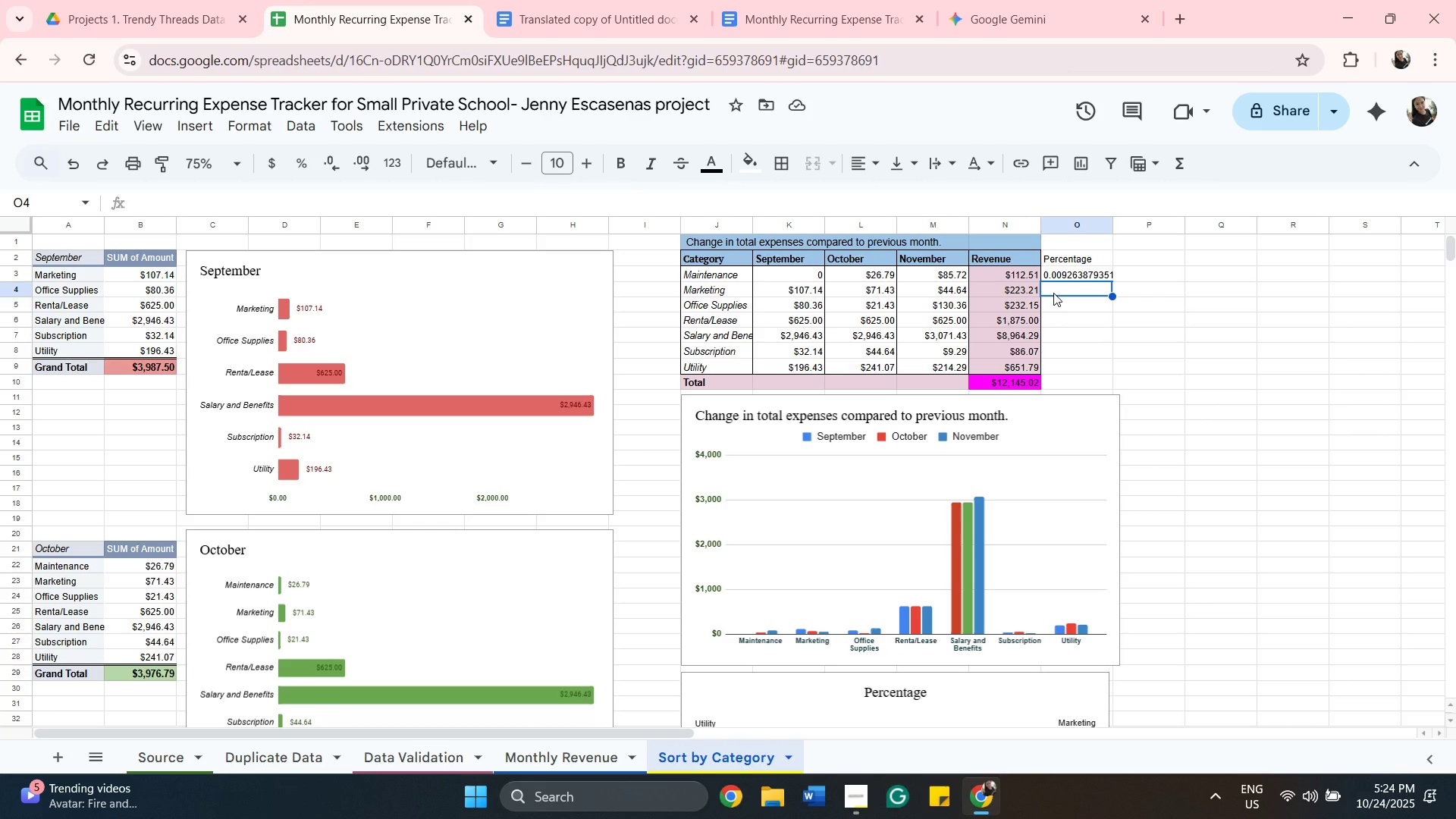 
wait(6.27)
 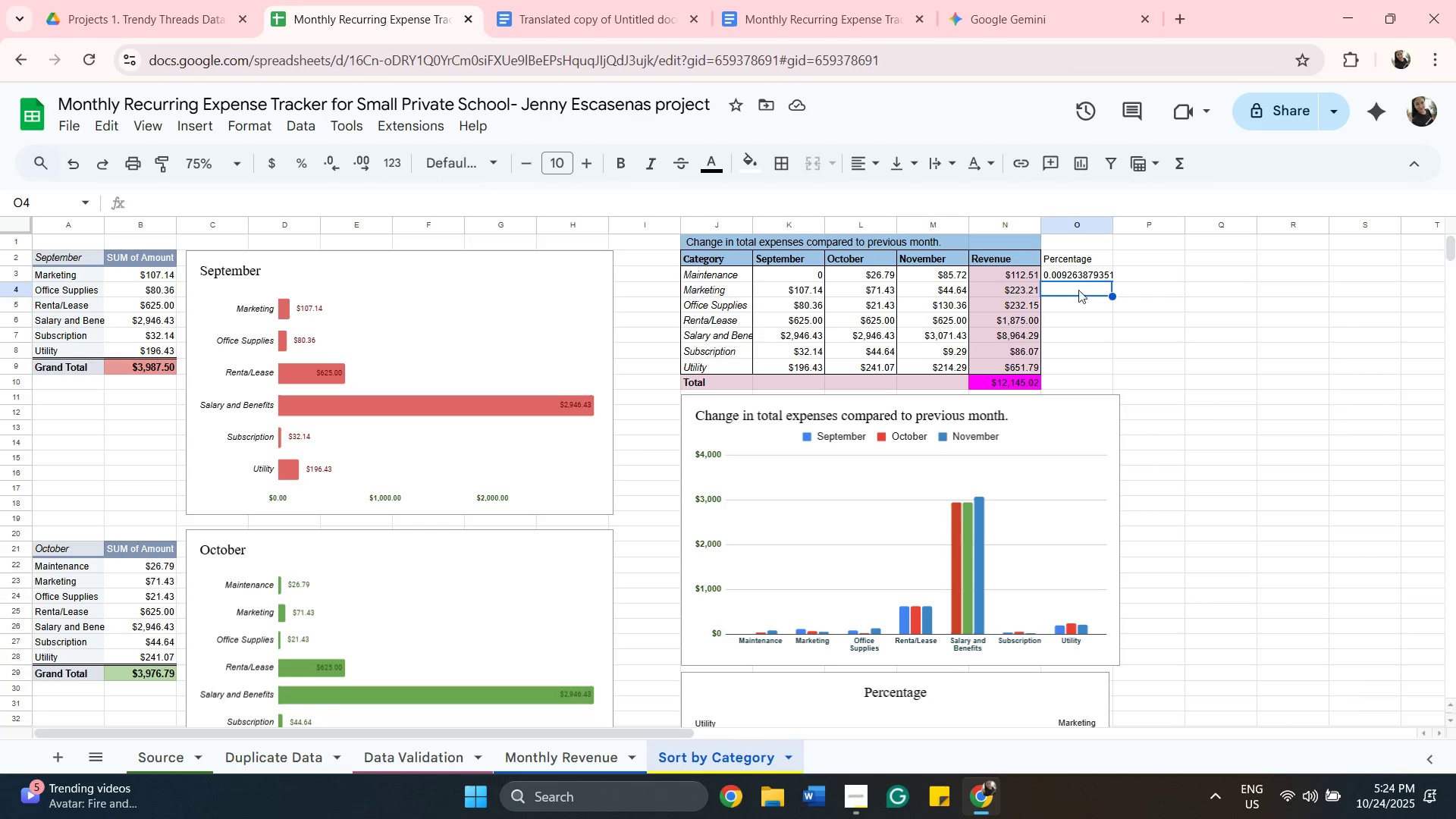 
key(Equal)
 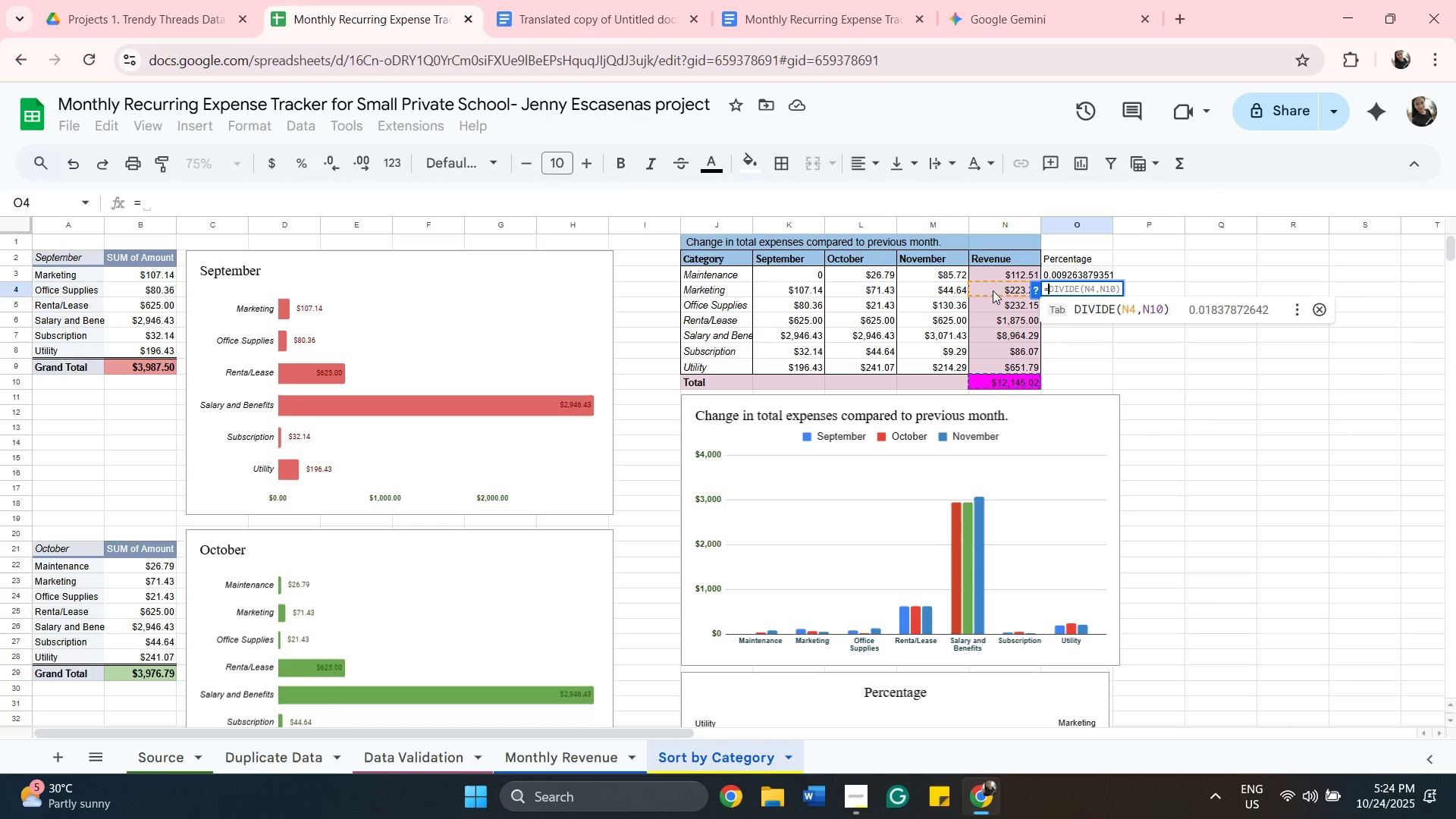 
wait(6.14)
 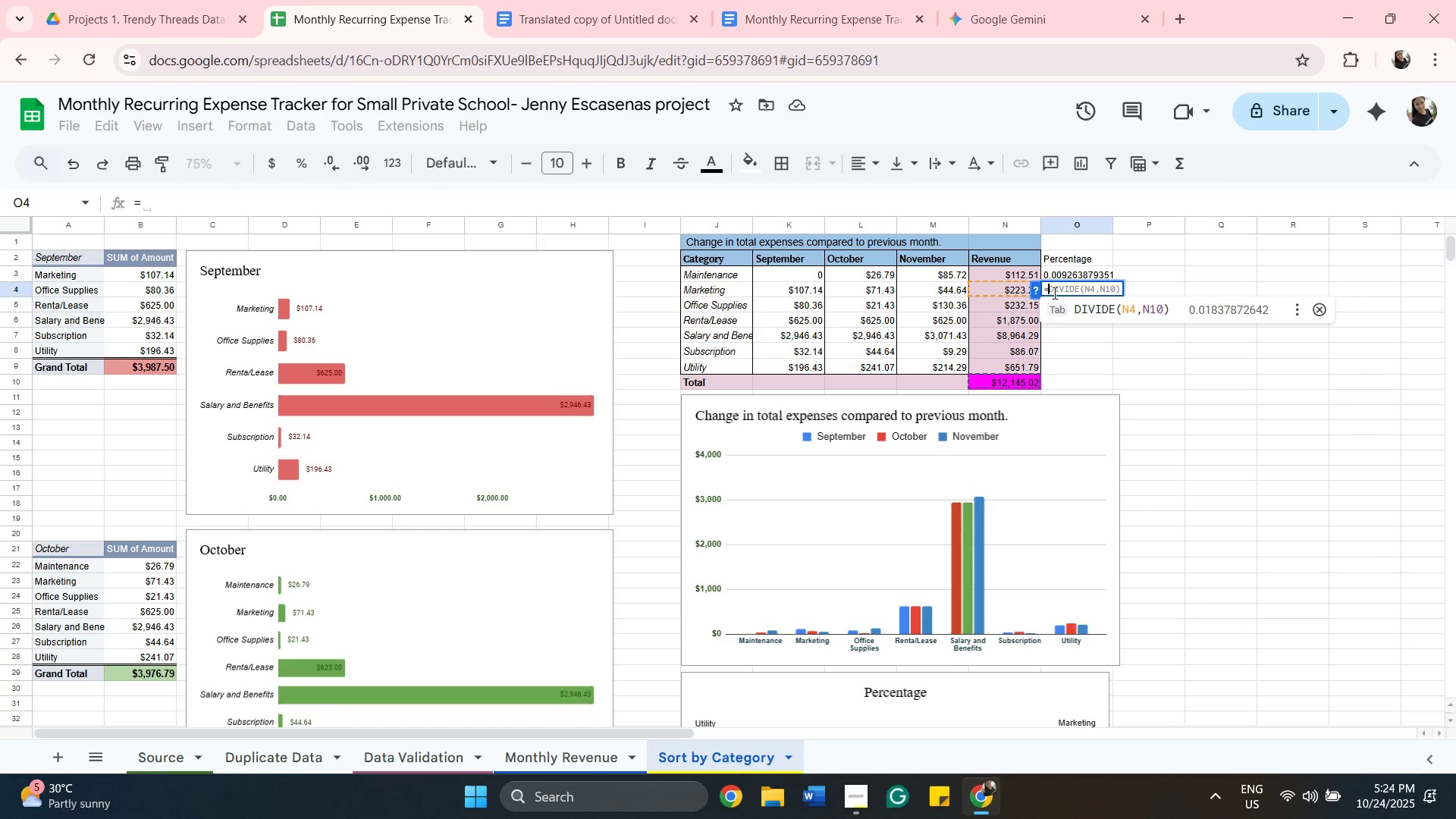 
type(de)
key(Backspace)
type(ivi)
 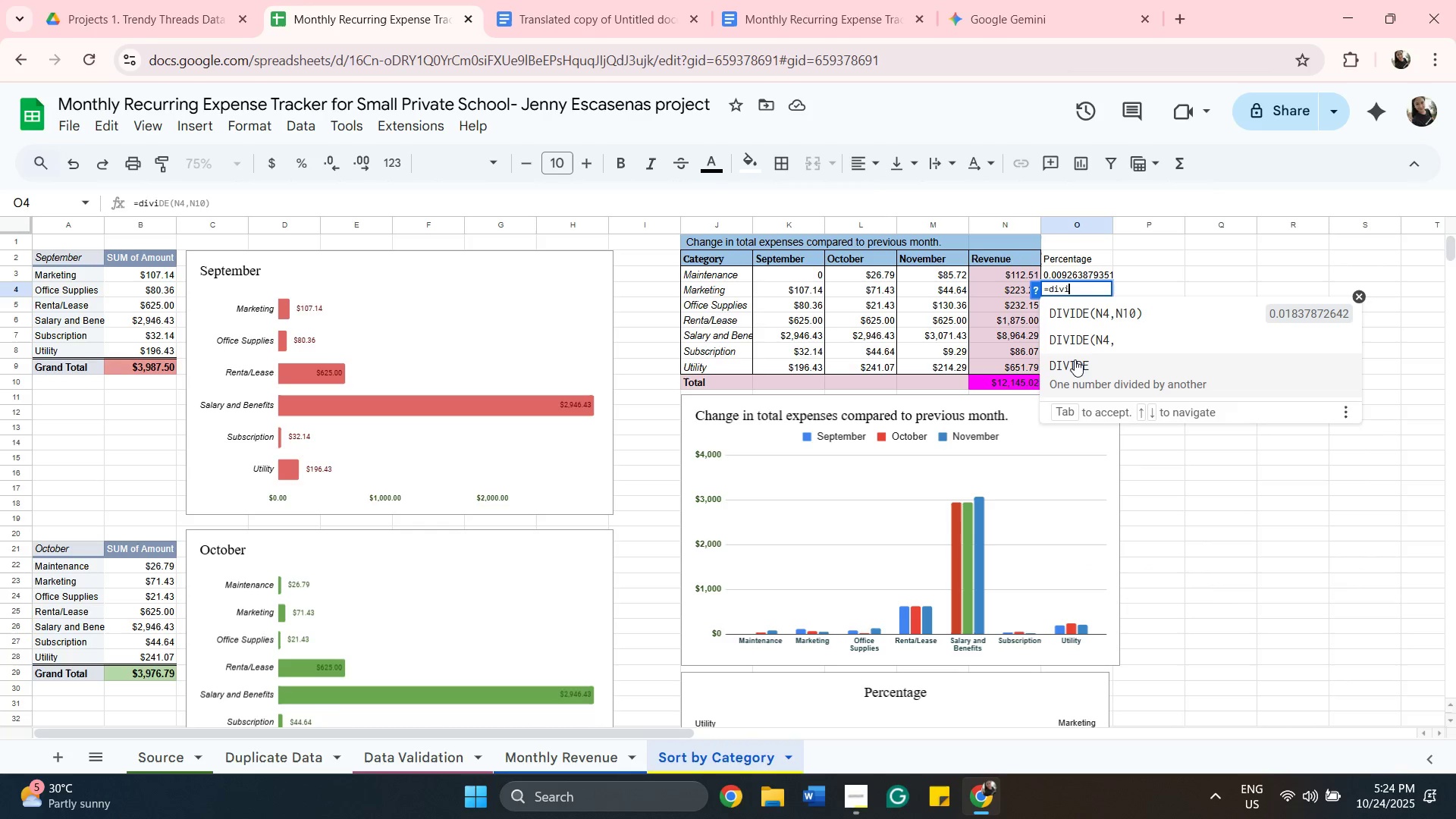 
left_click([1075, 359])
 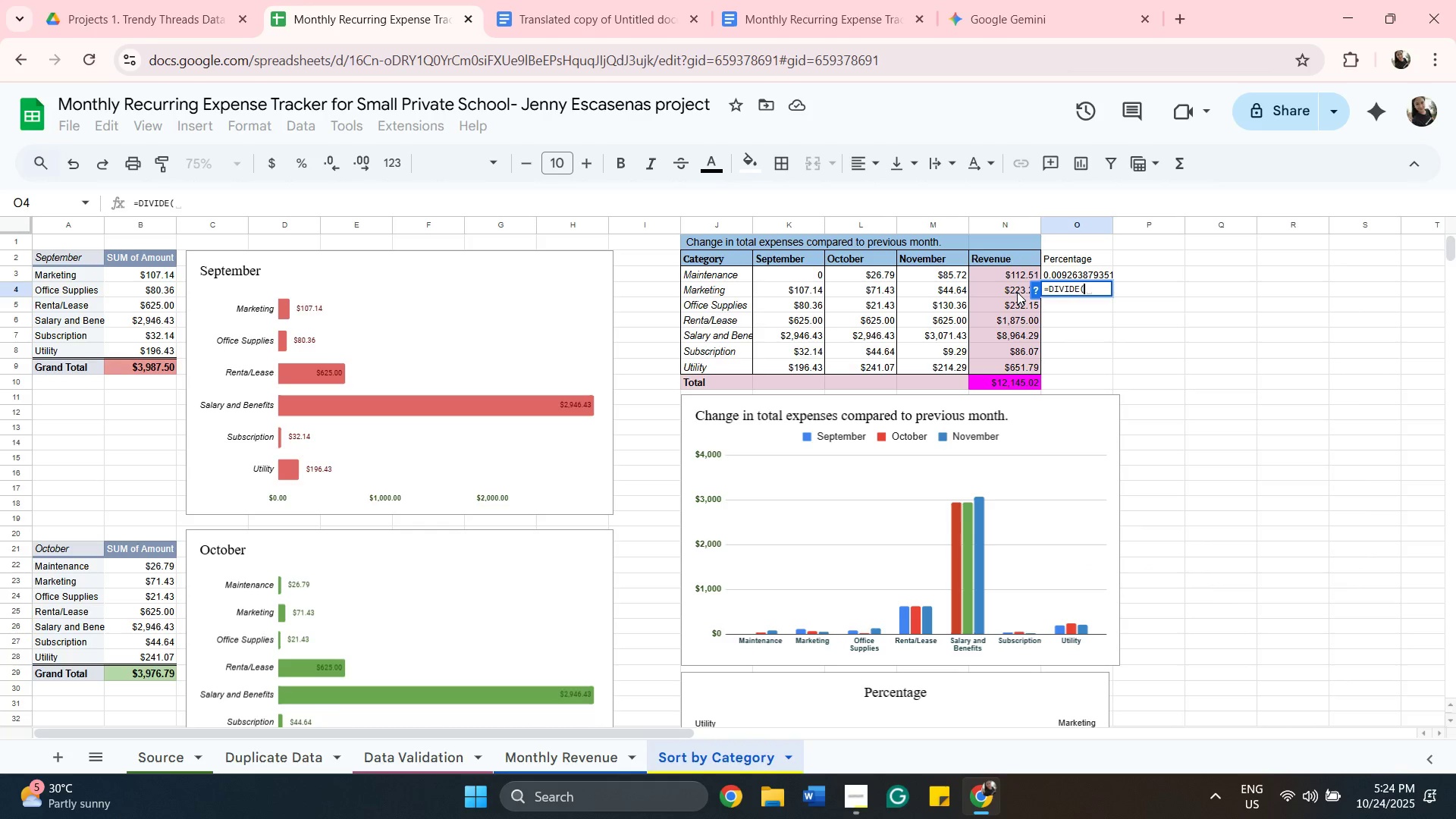 
left_click([1017, 292])
 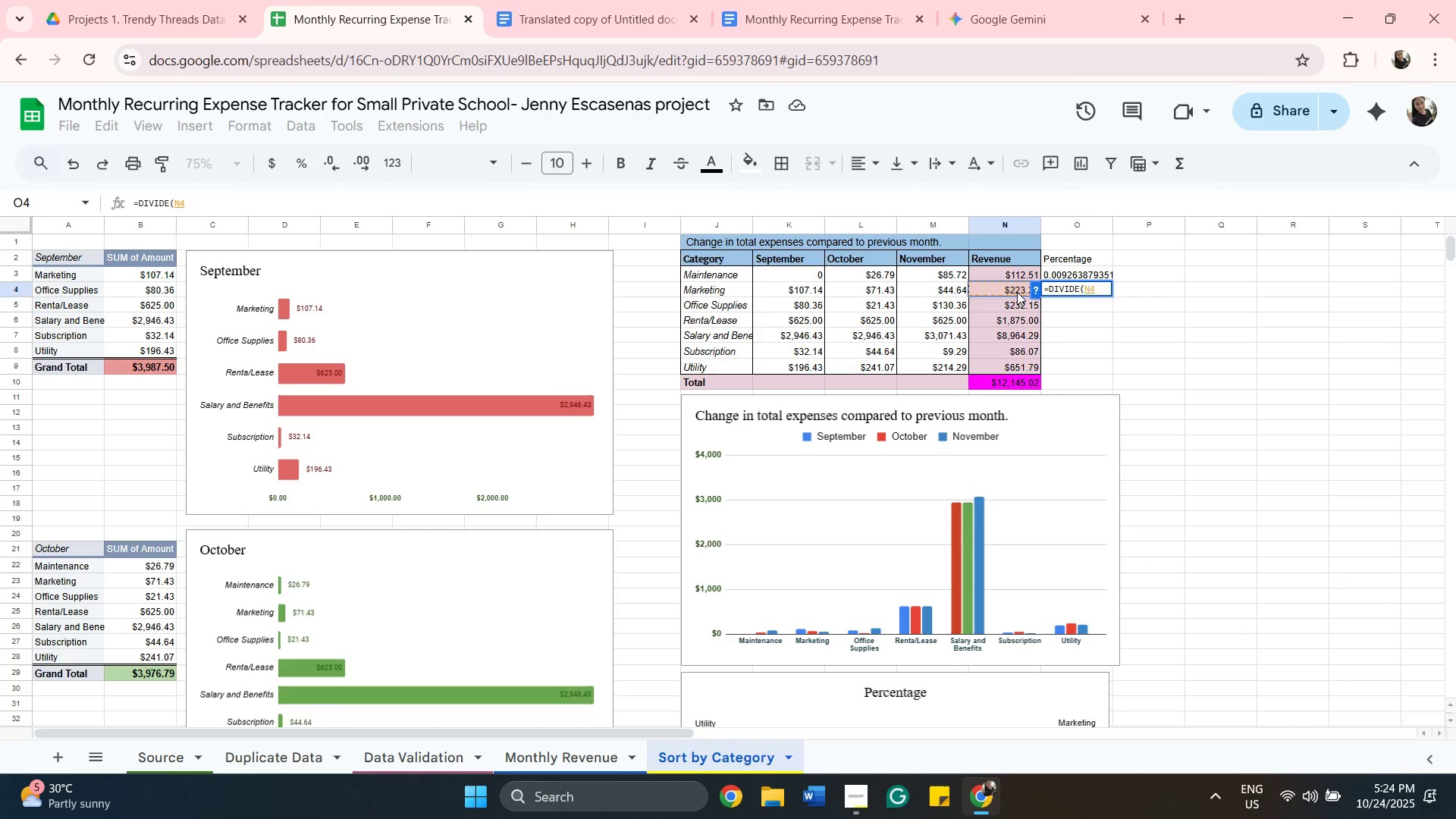 
key(Comma)
 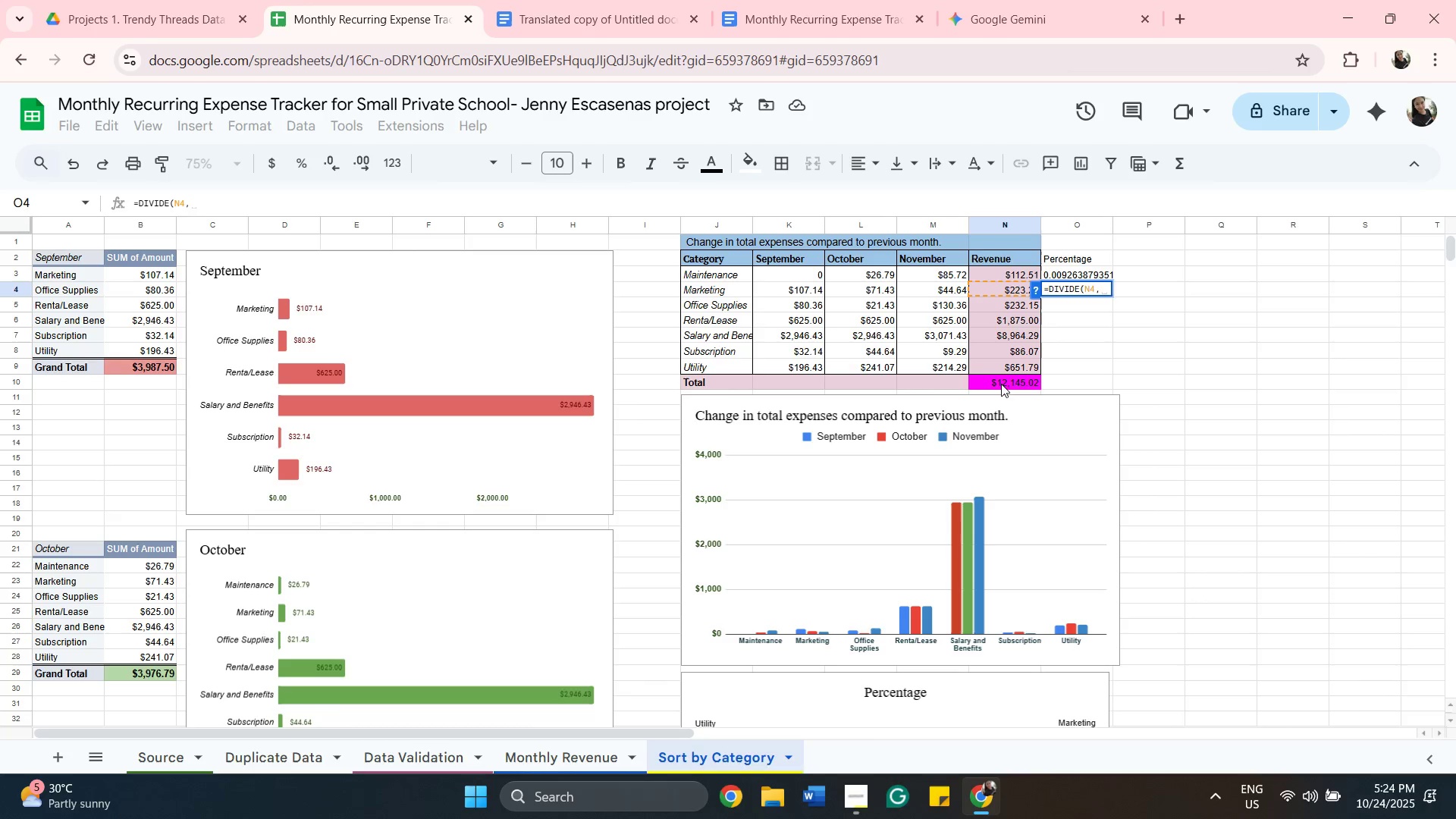 
left_click([1001, 384])
 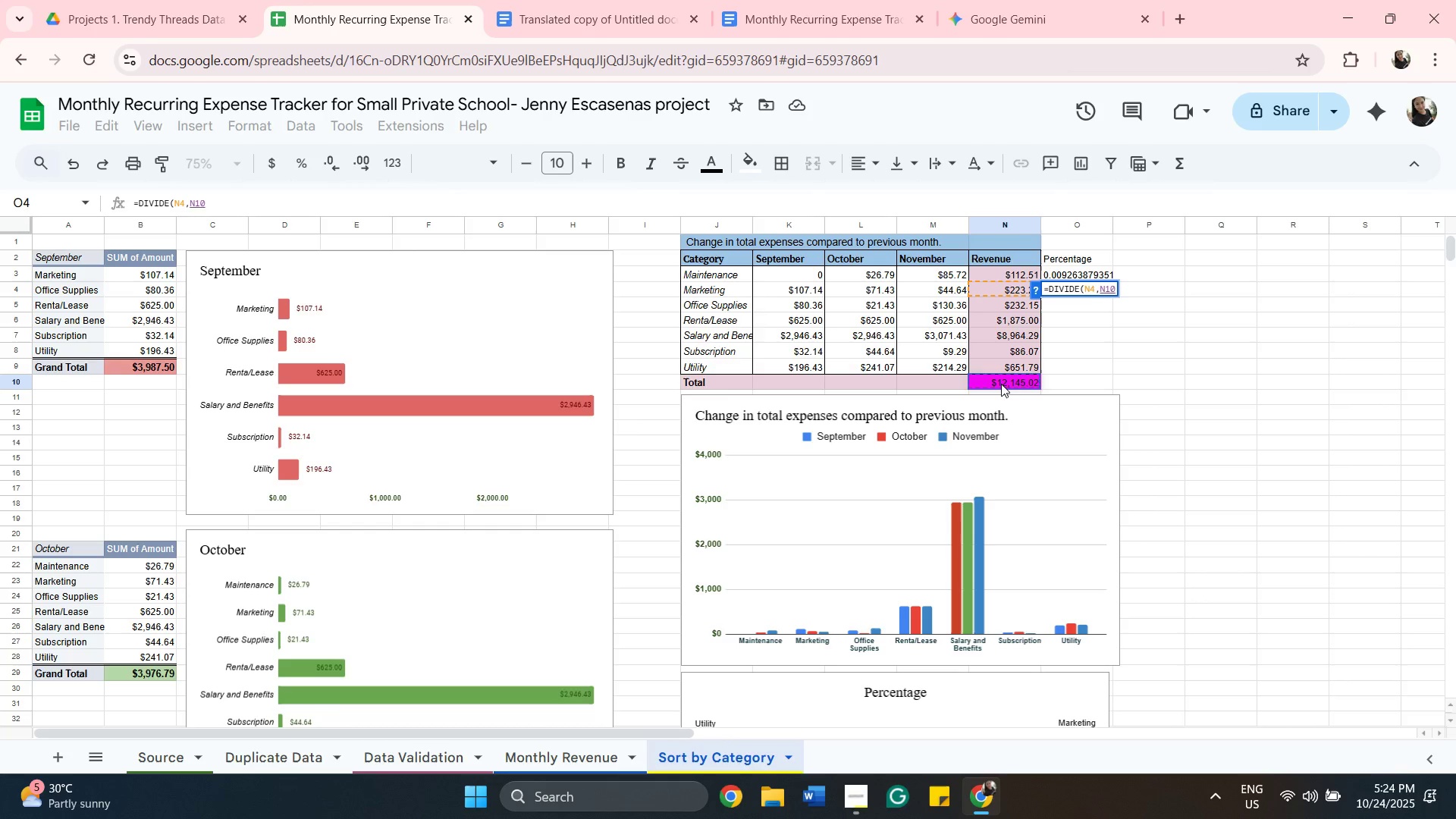 
key(Enter)
 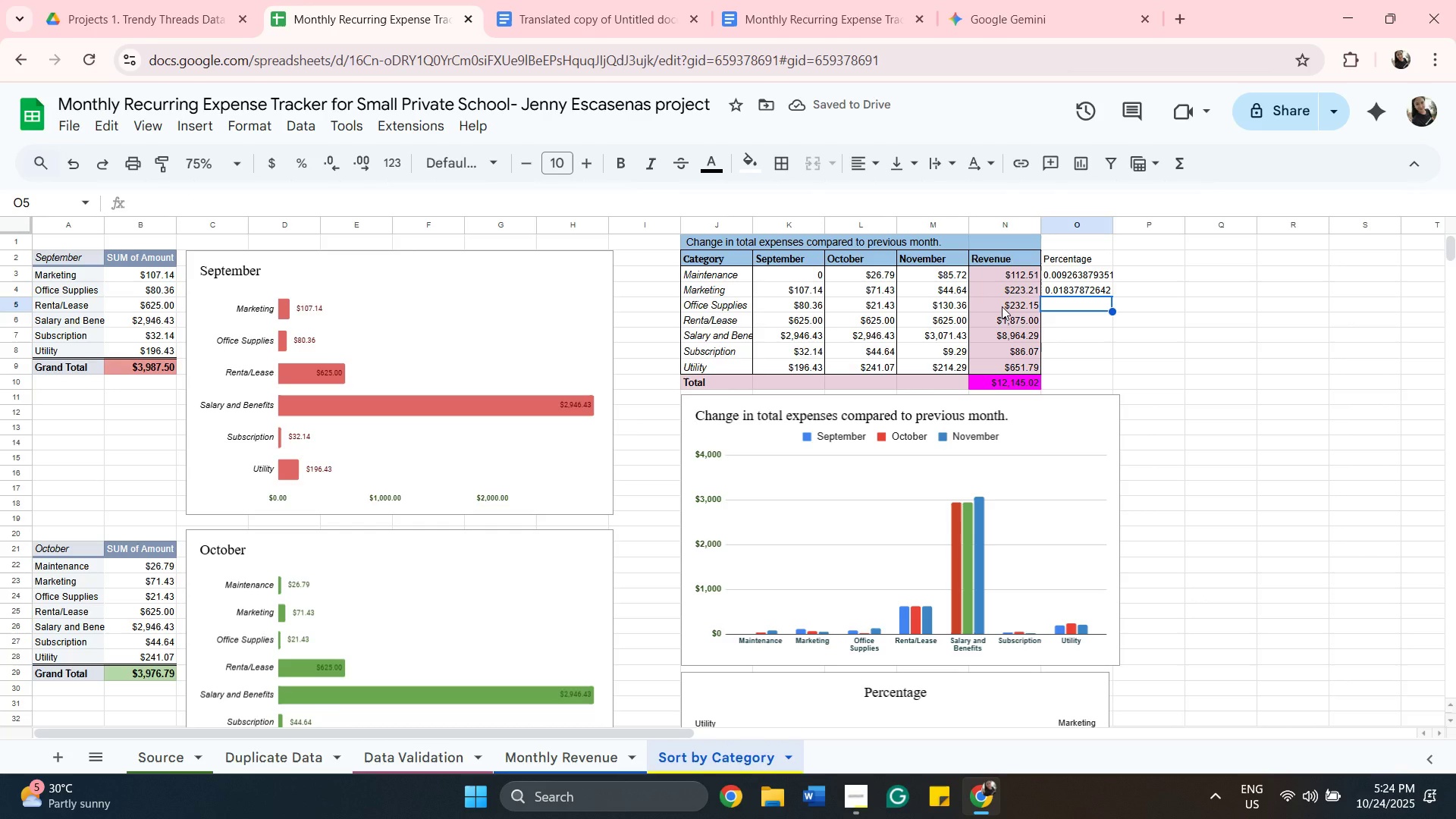 
key(Equal)
 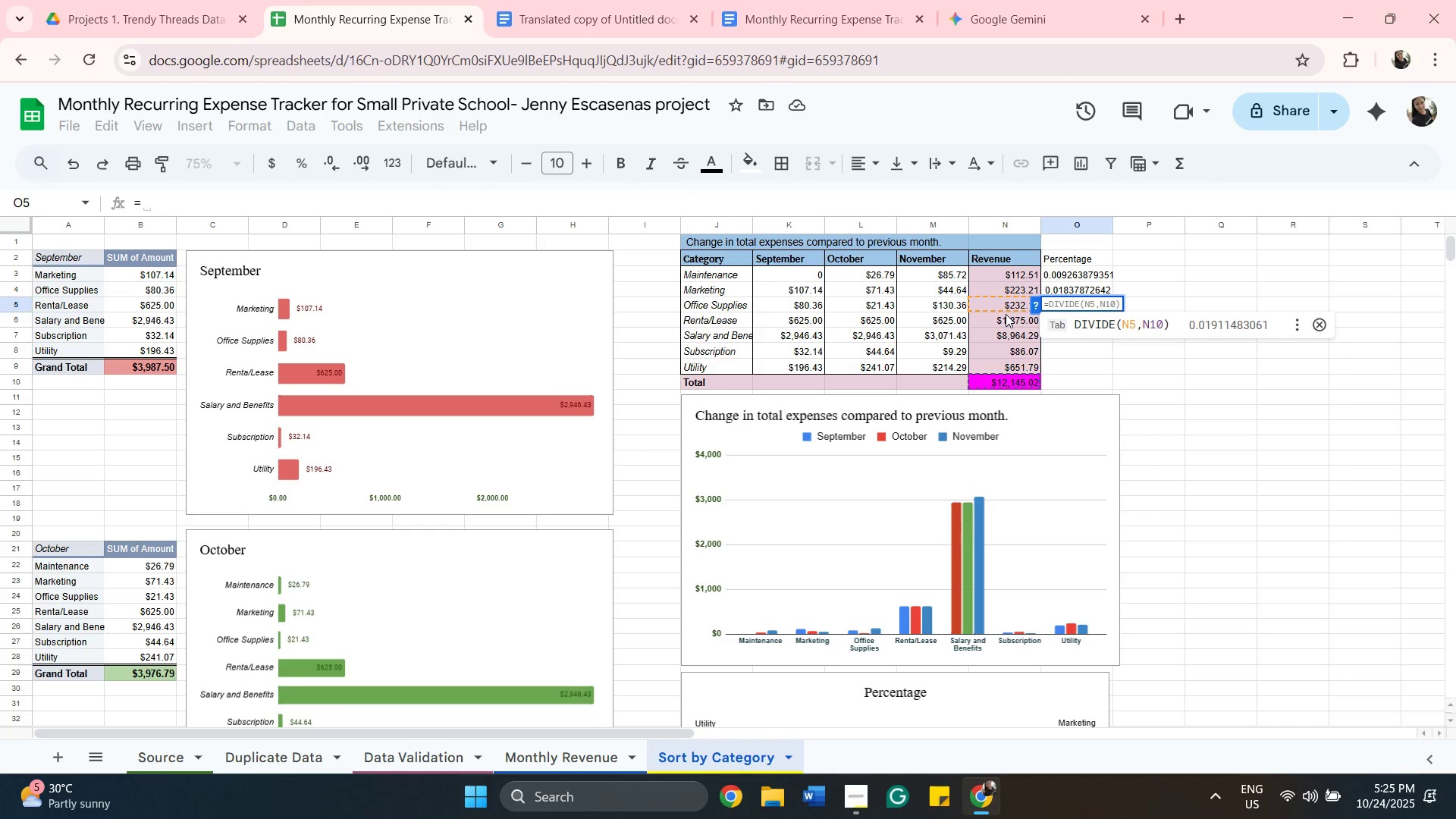 
wait(16.32)
 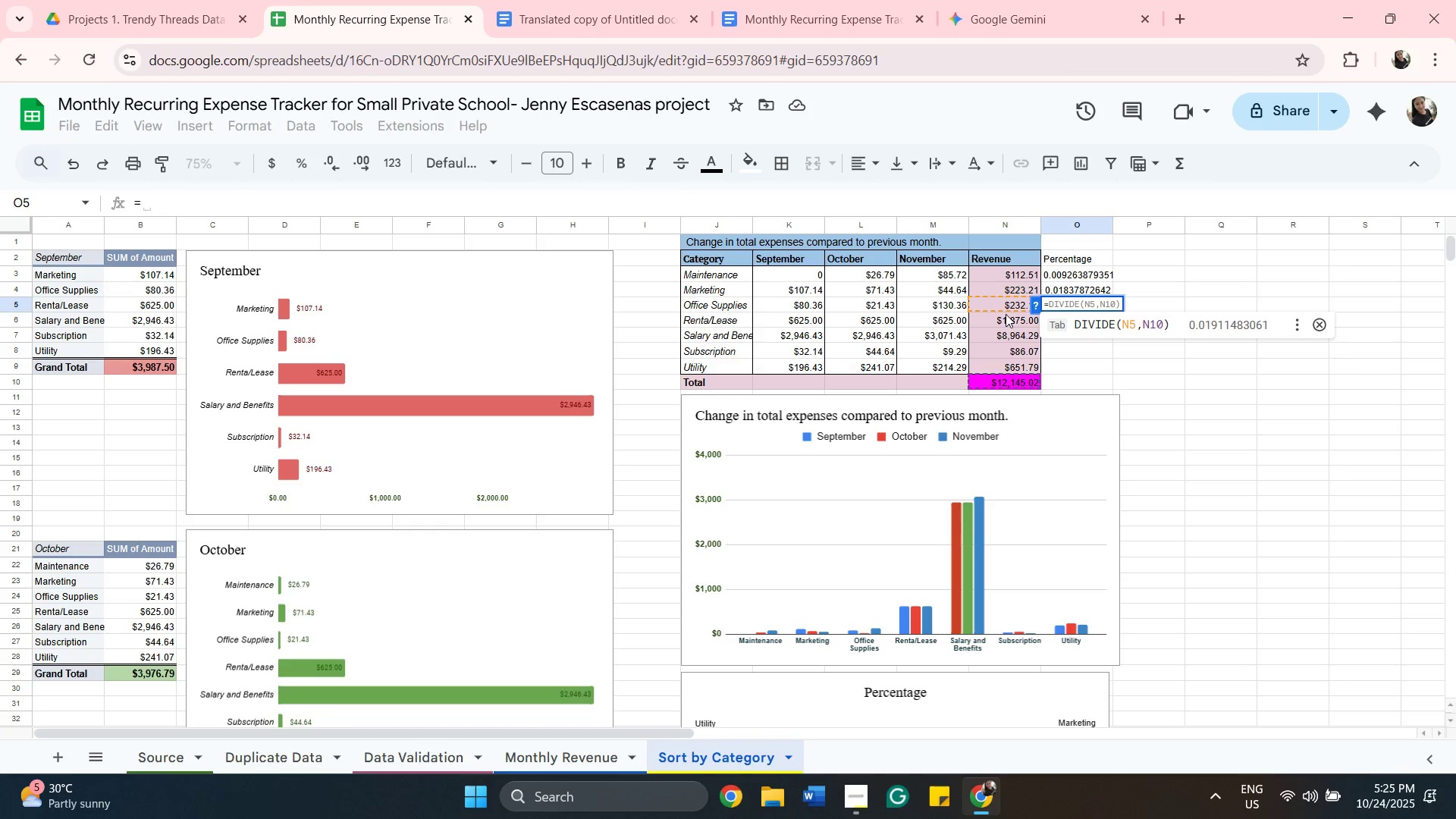 
type(di)
 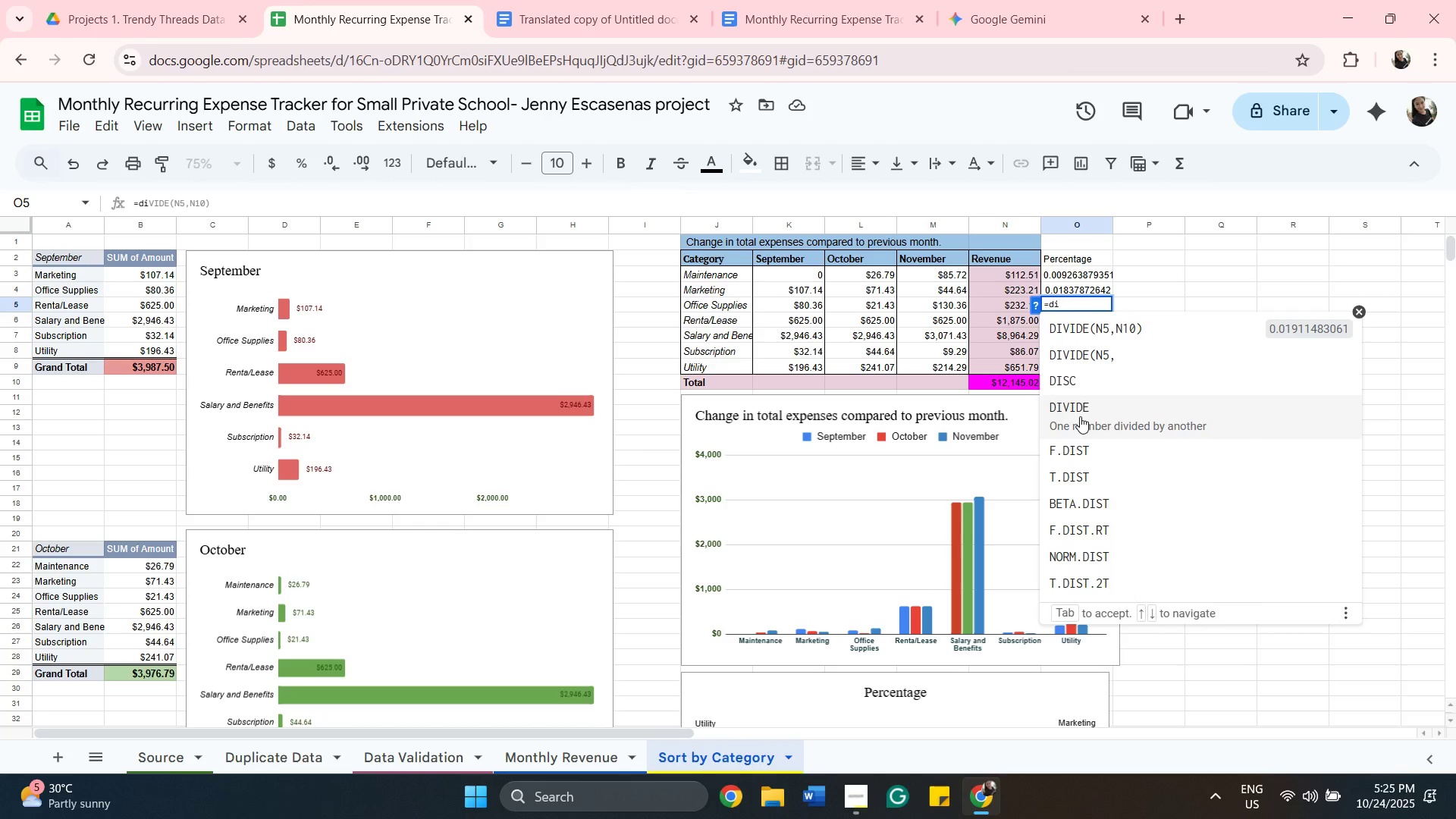 
left_click([1080, 416])
 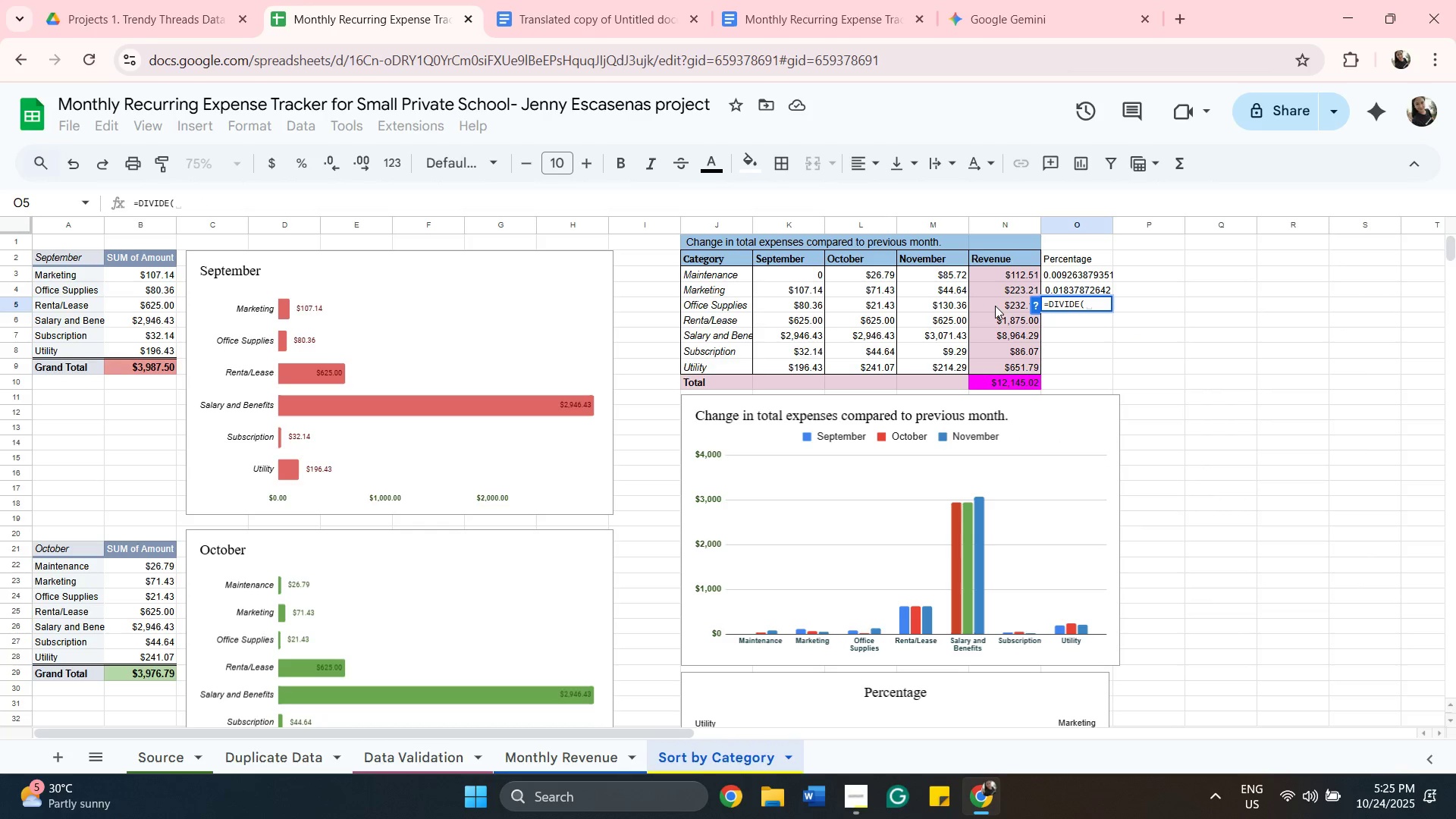 
left_click([995, 306])
 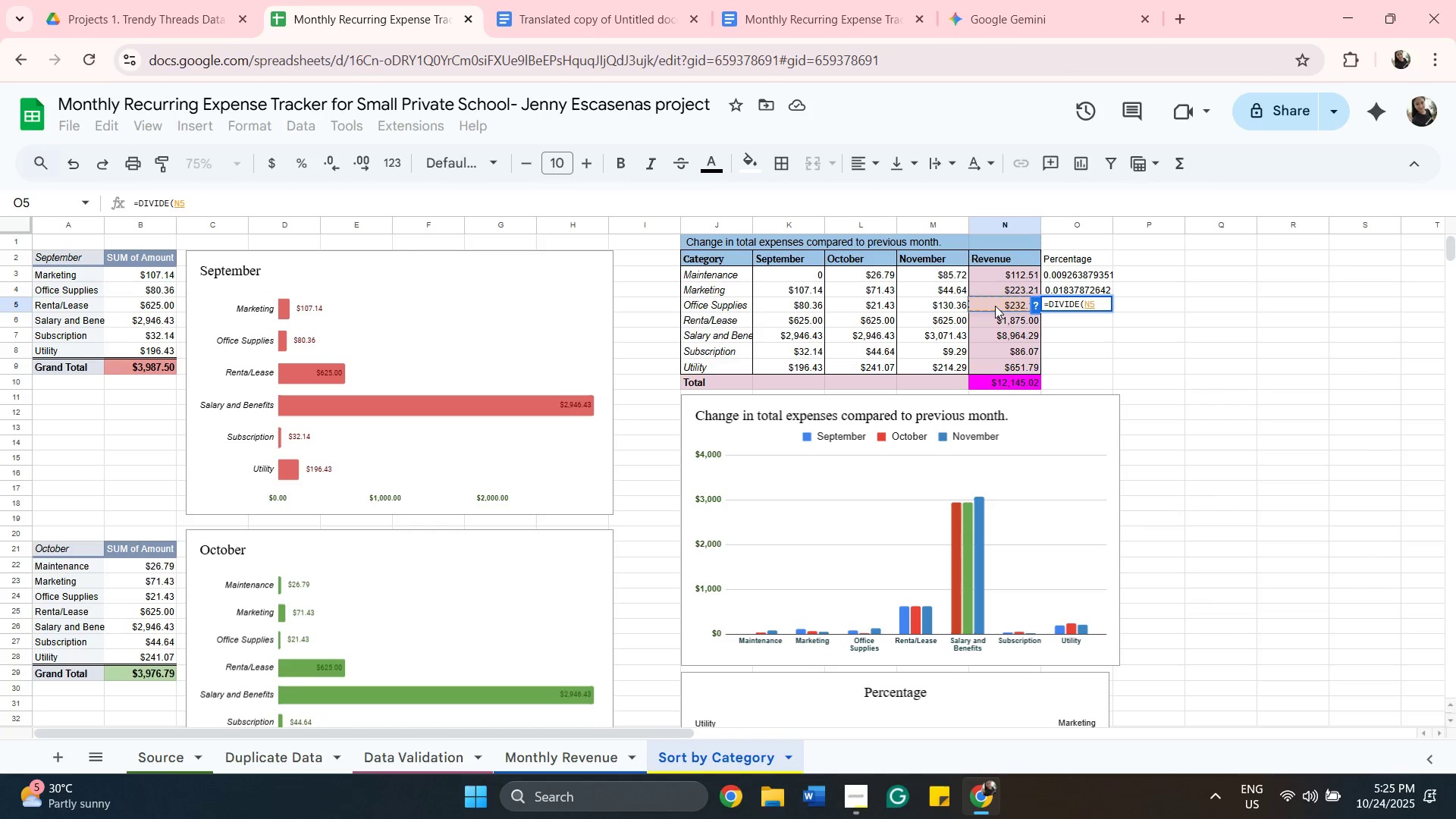 
key(Comma)
 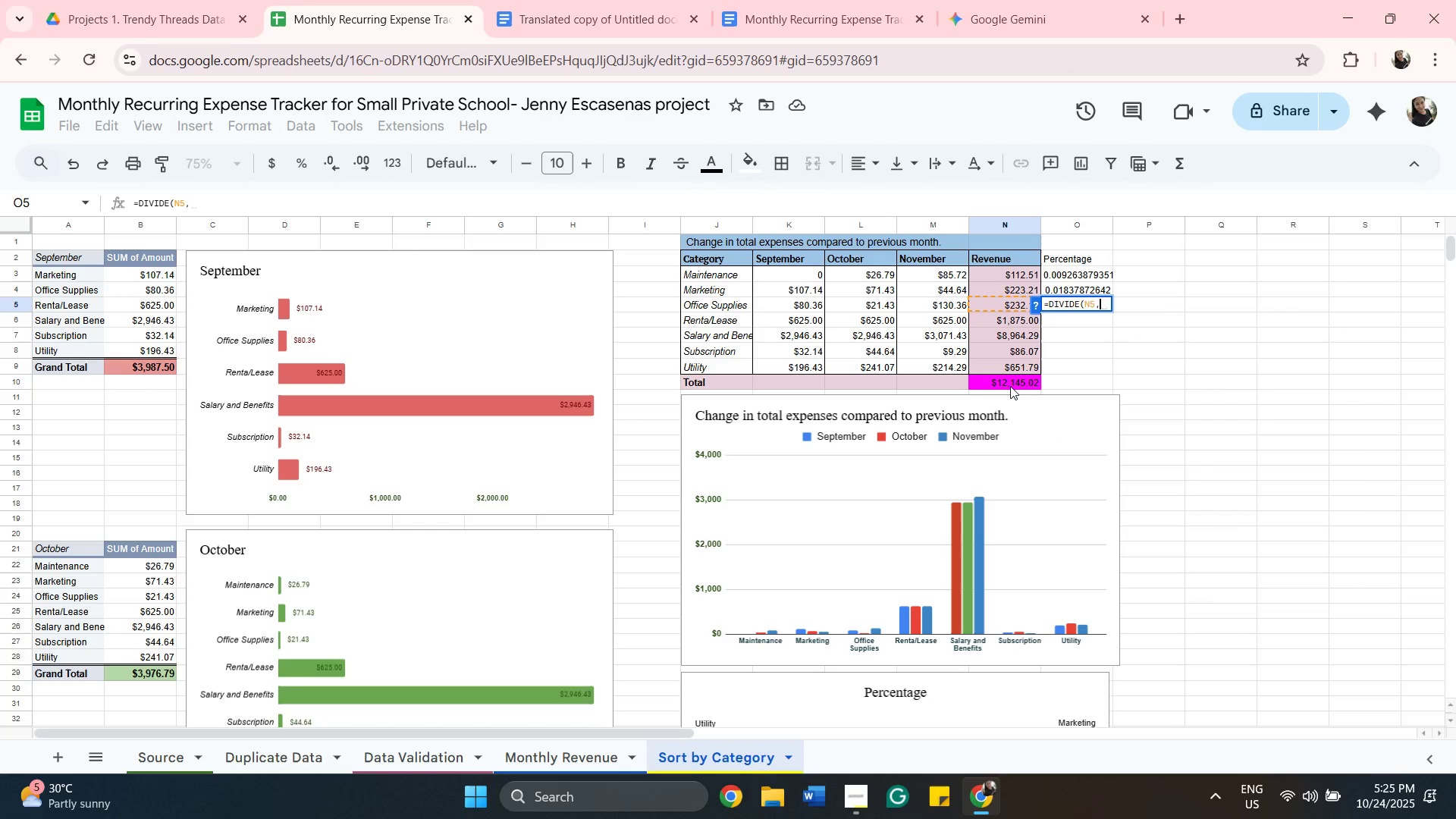 
left_click([1010, 386])
 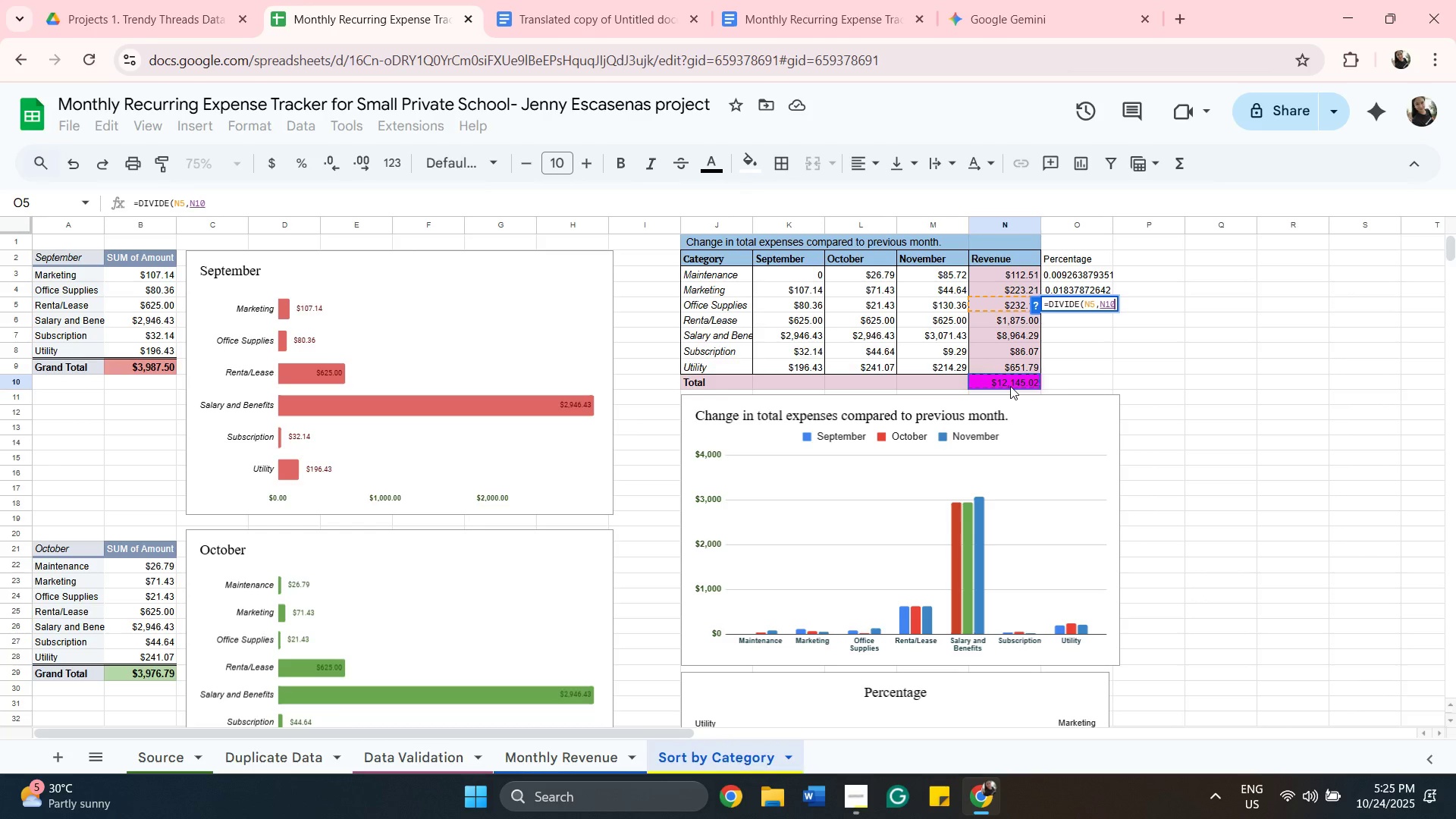 
key(Enter)
 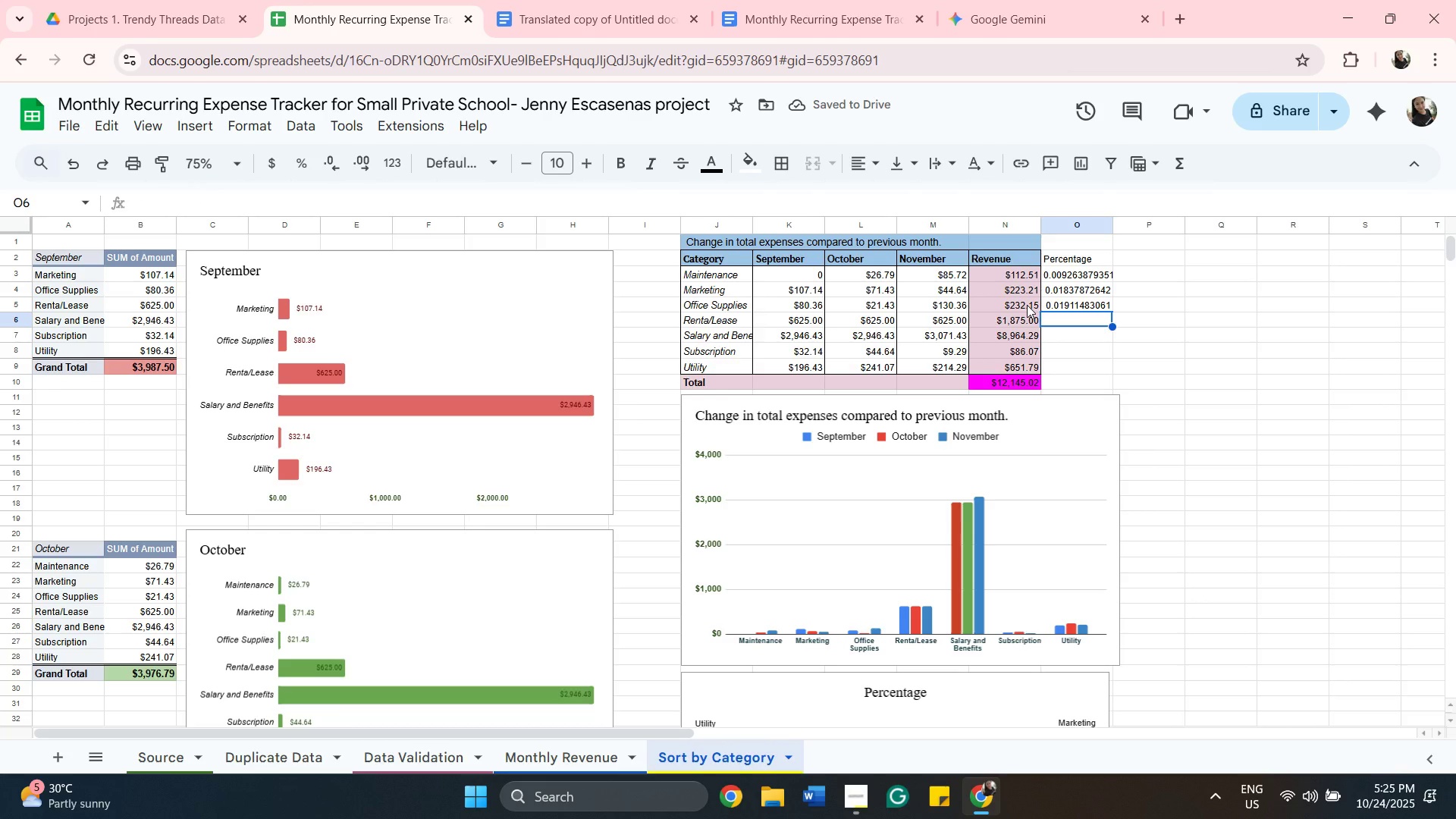 
type(=di)
 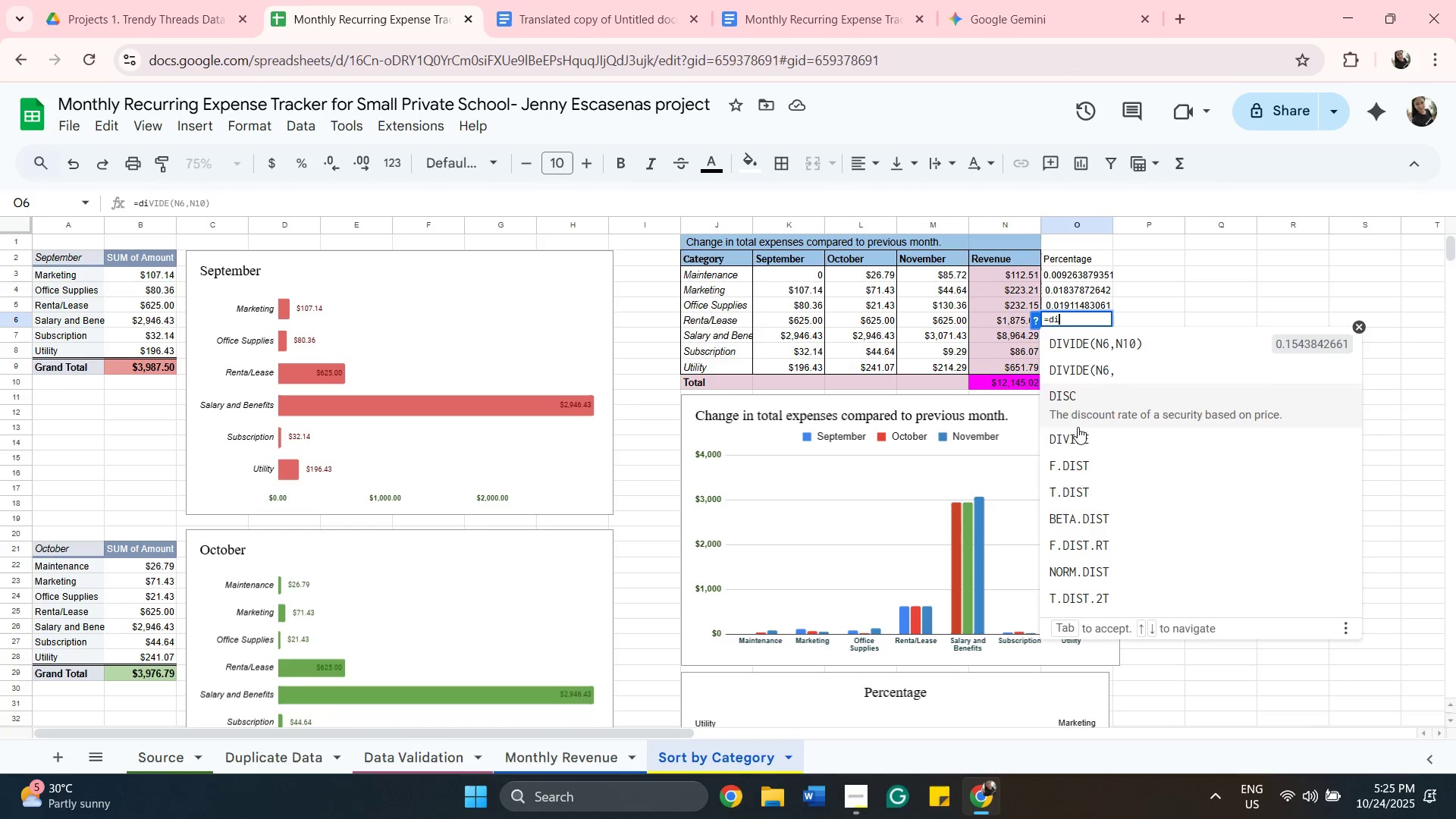 
left_click([1080, 438])
 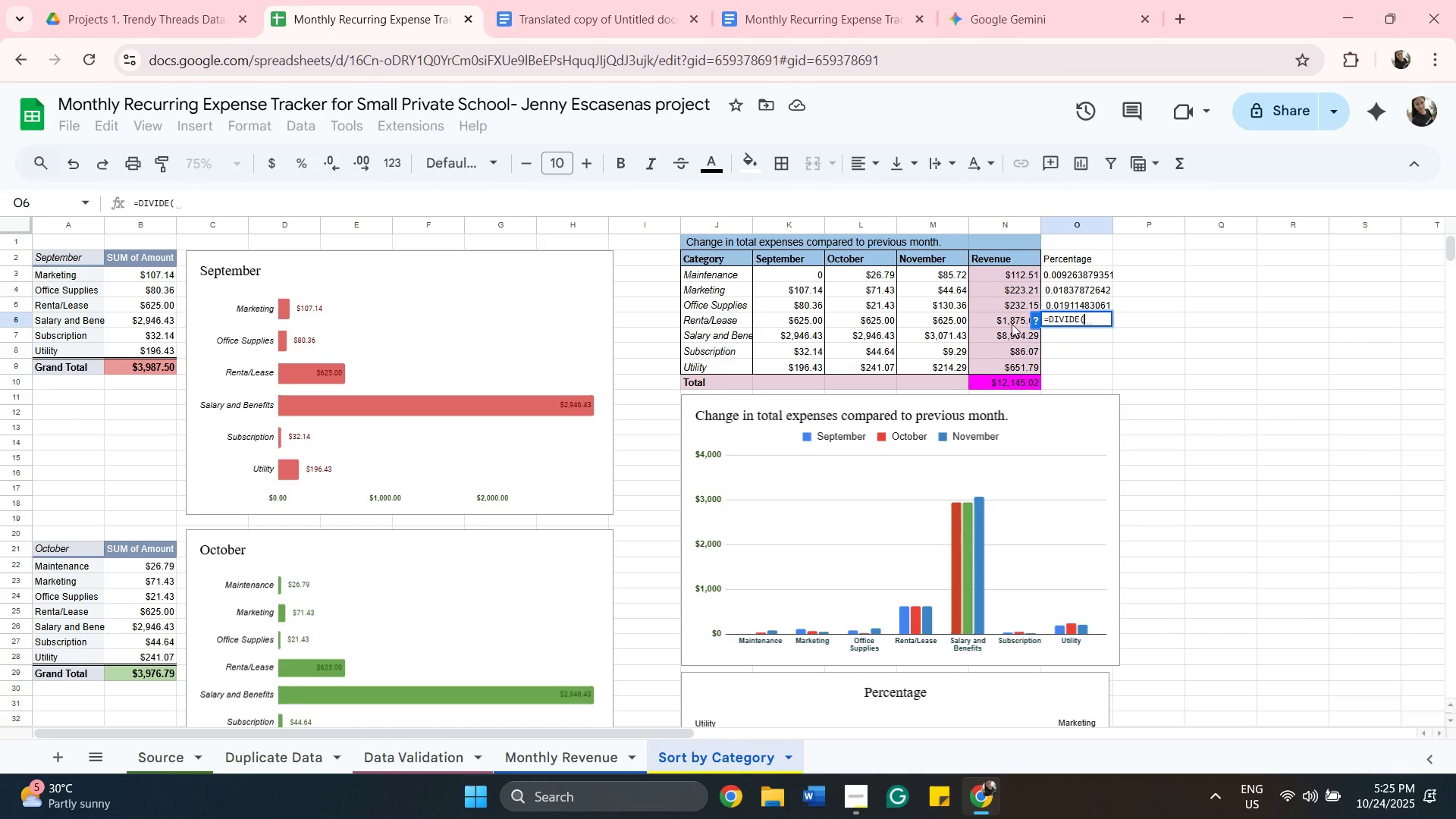 
left_click([1006, 318])
 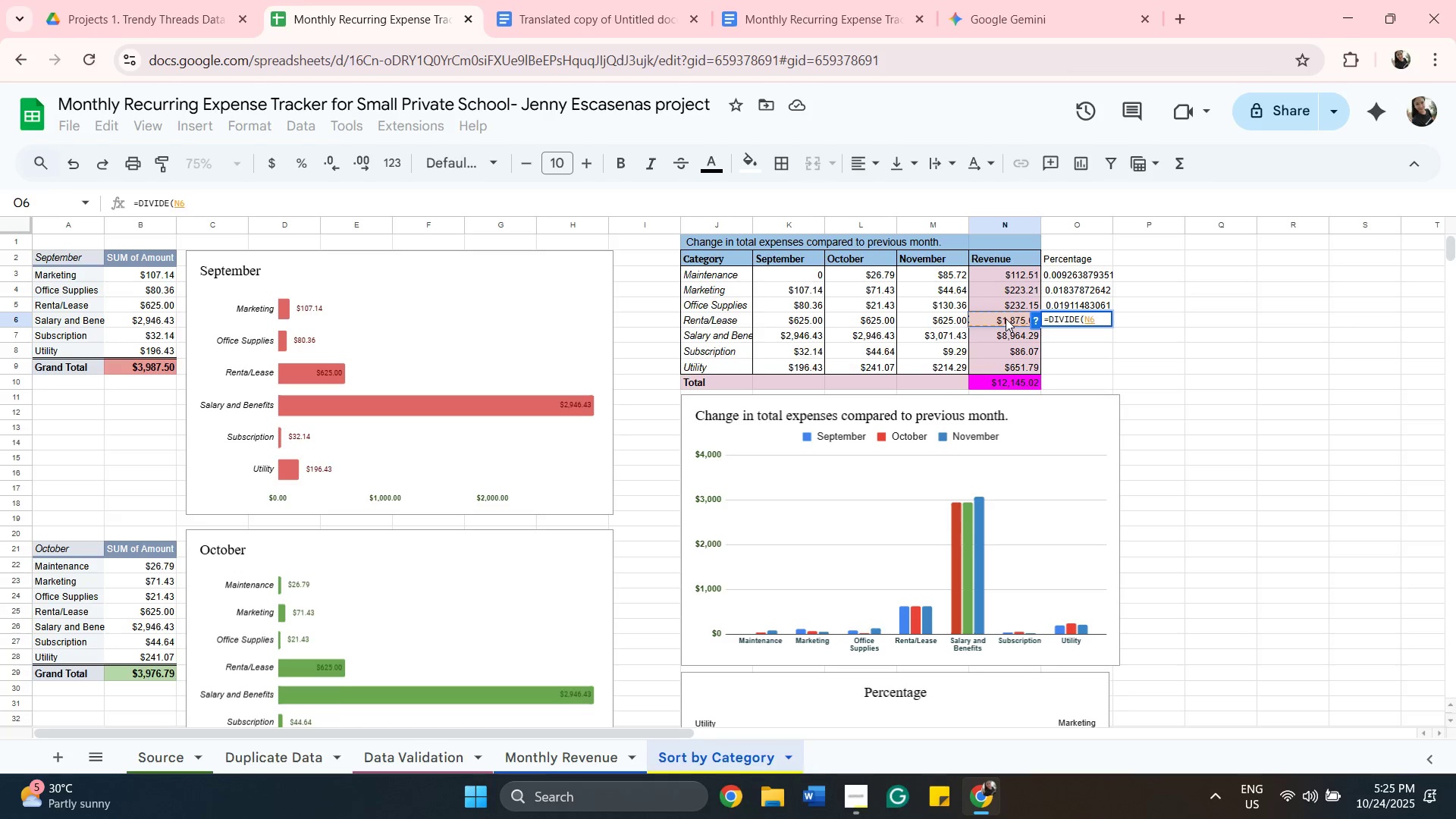 
key(Comma)
 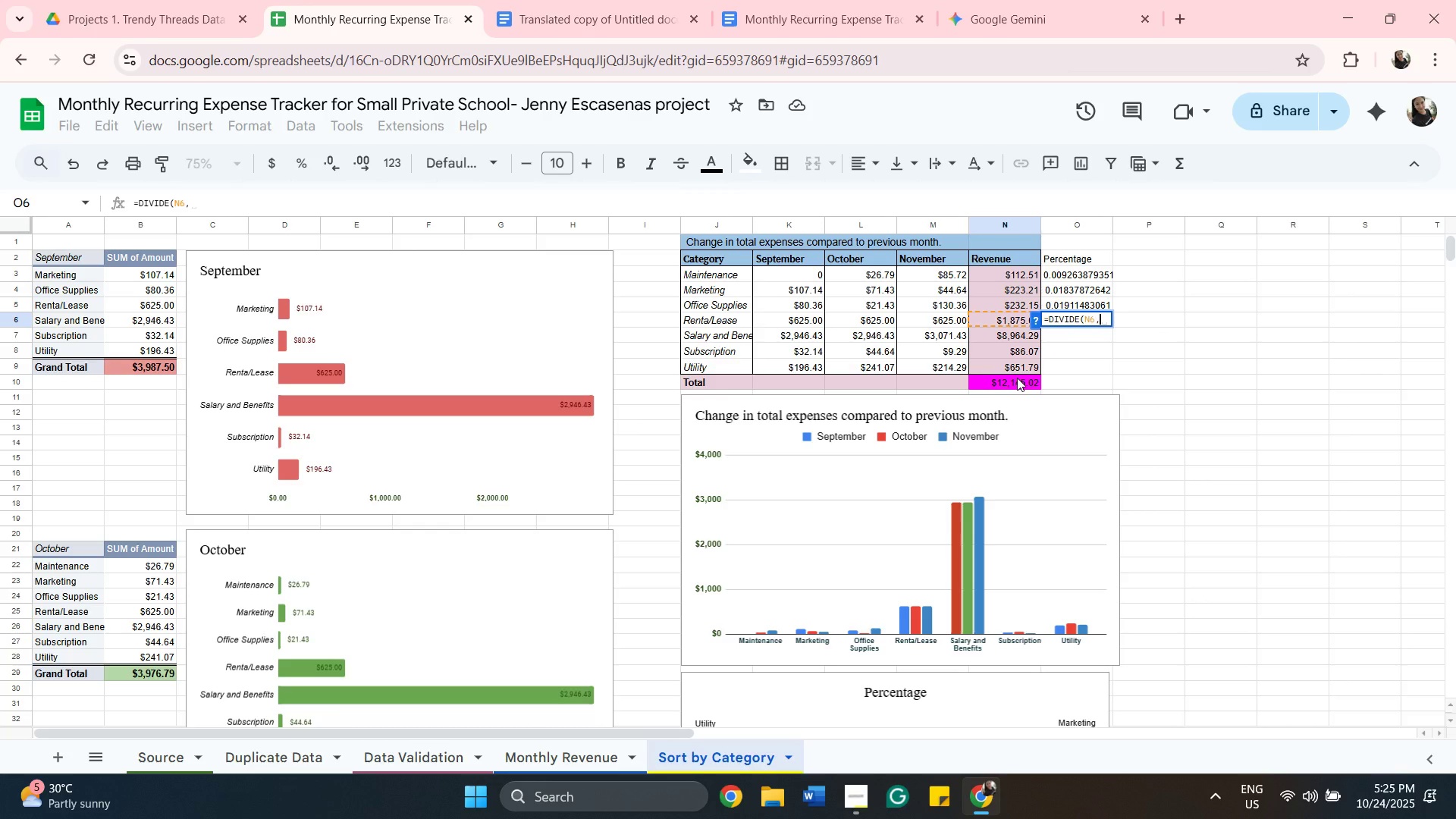 
left_click([1017, 378])
 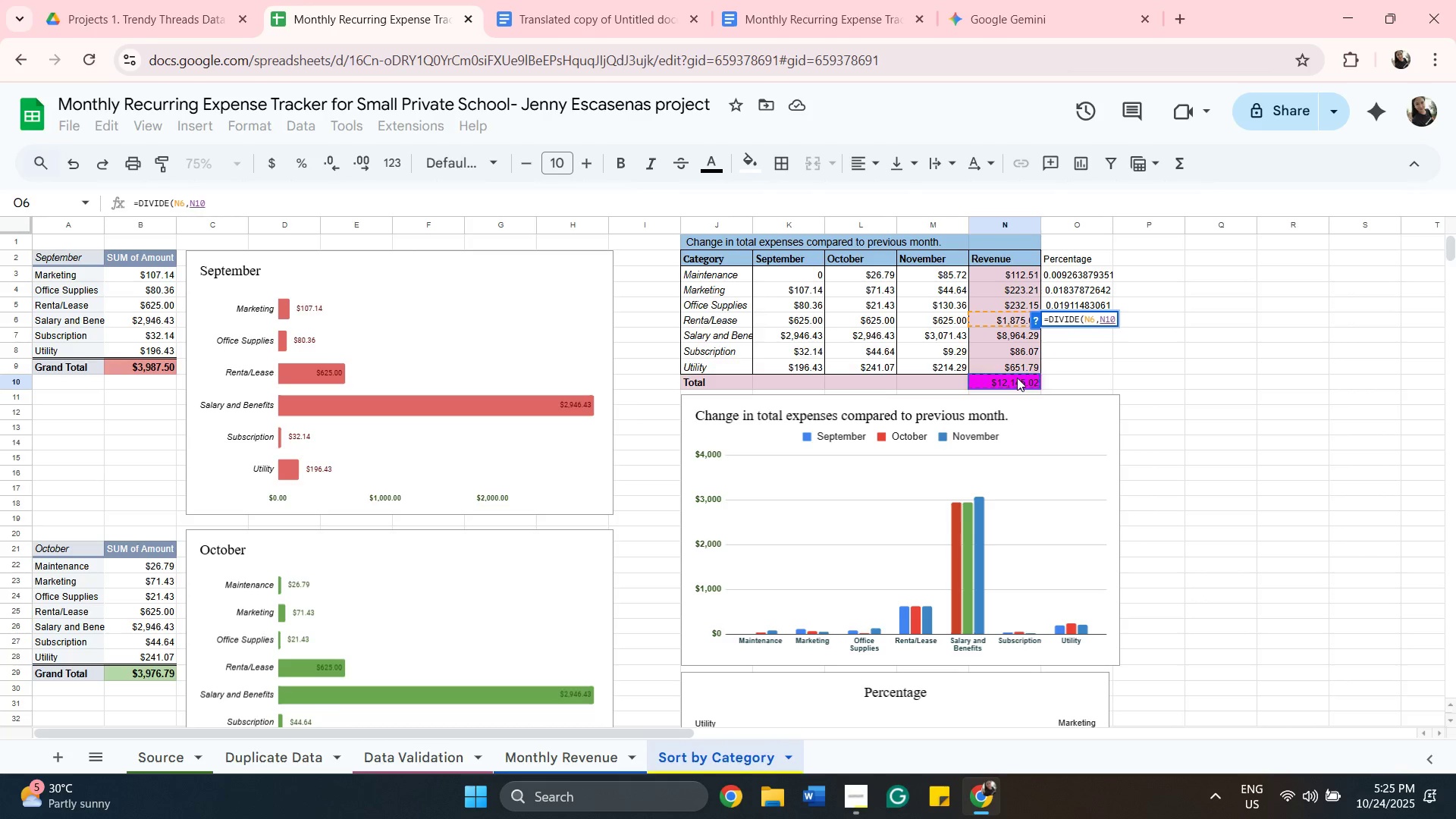 
key(Enter)
 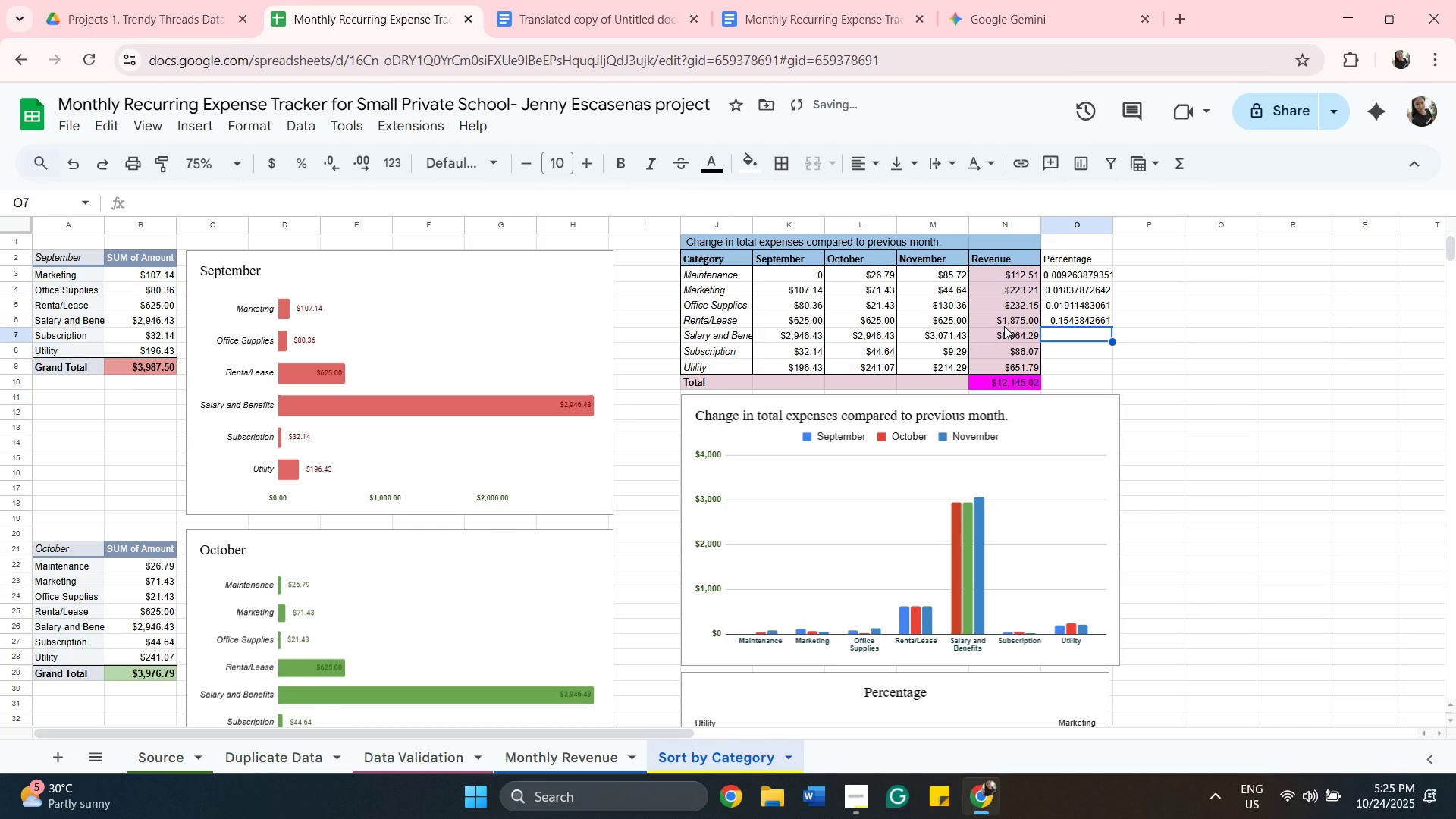 
key(Equal)
 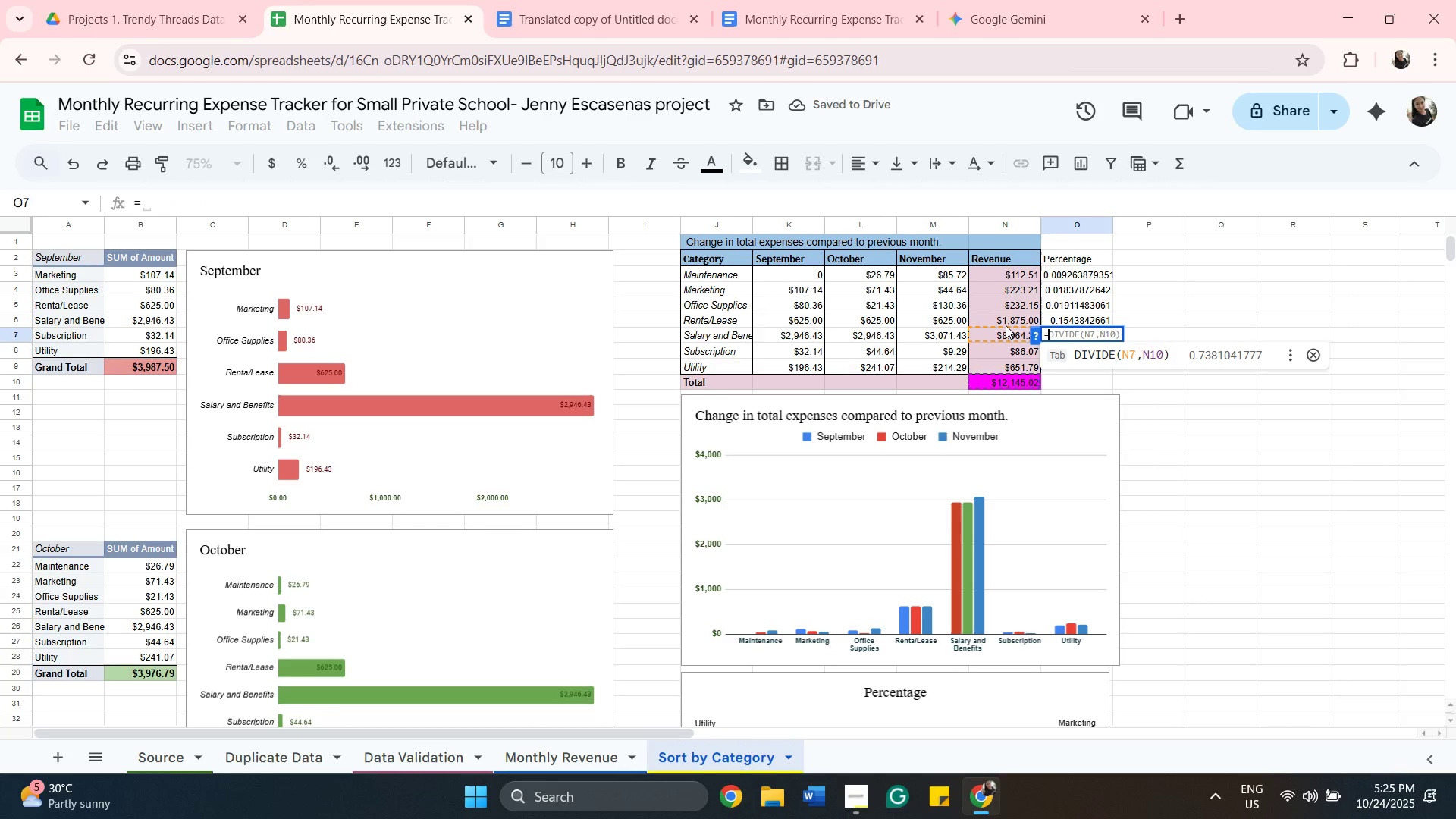 
type(di)
 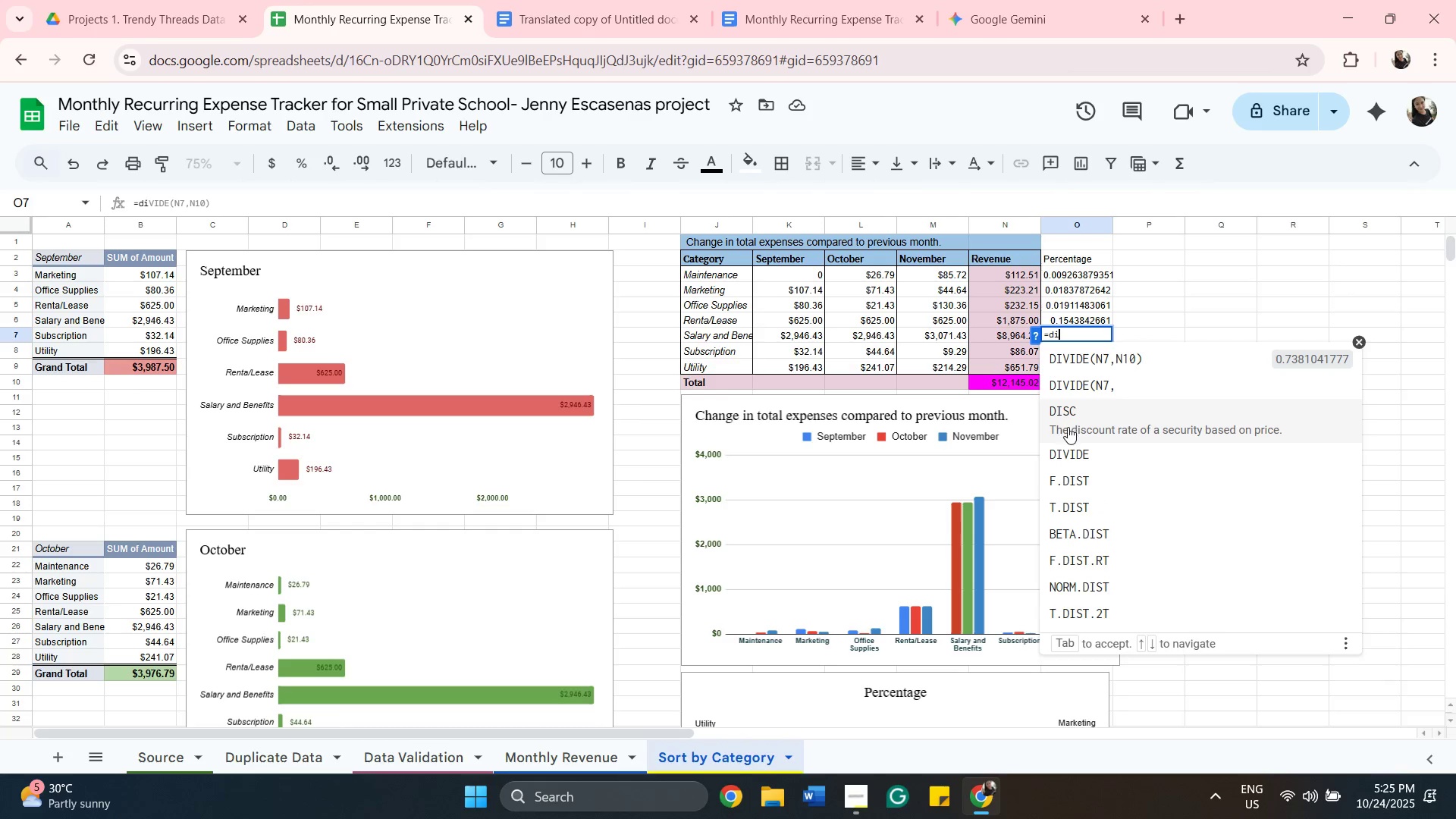 
left_click([1070, 448])
 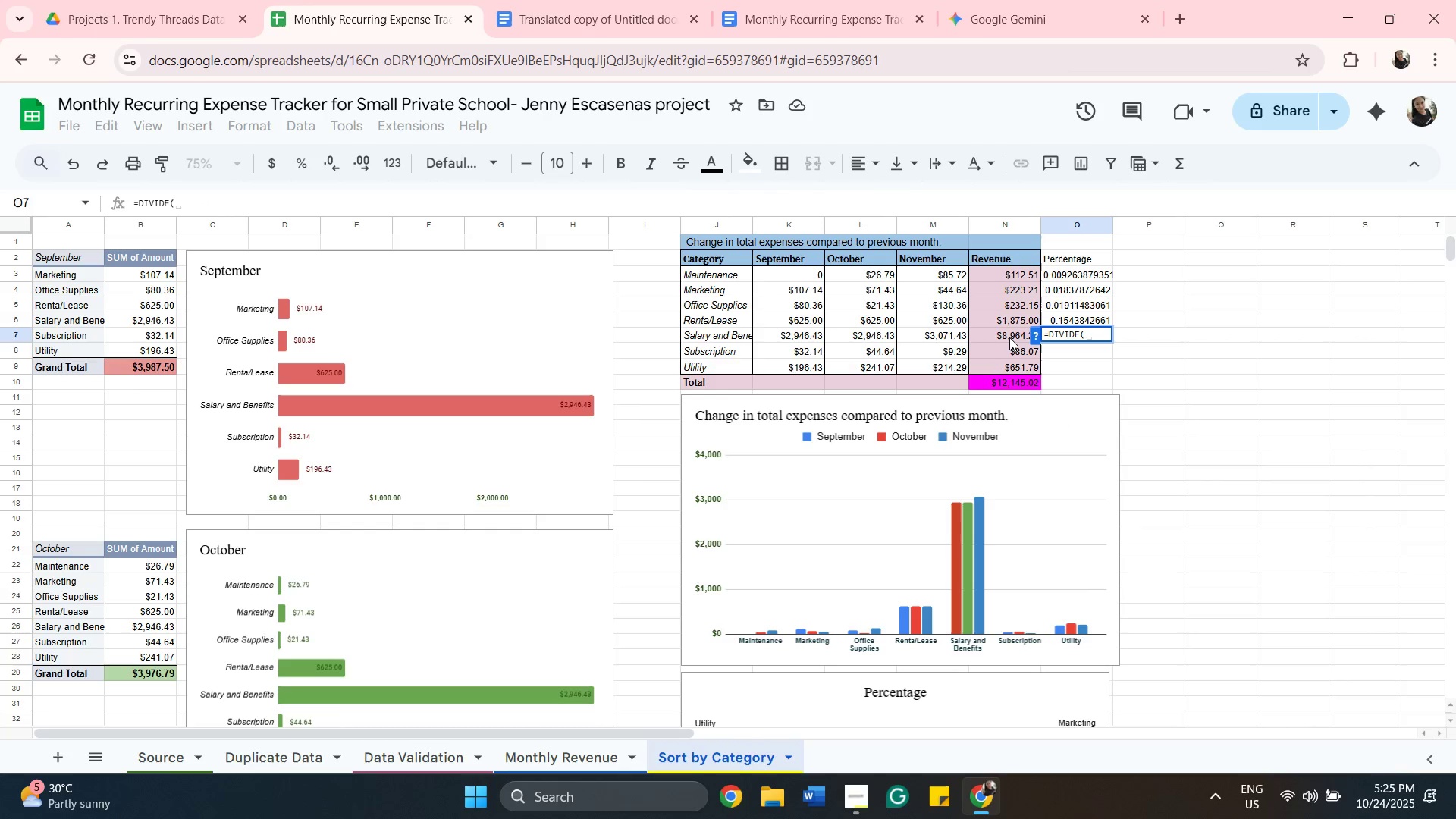 
left_click([1009, 337])
 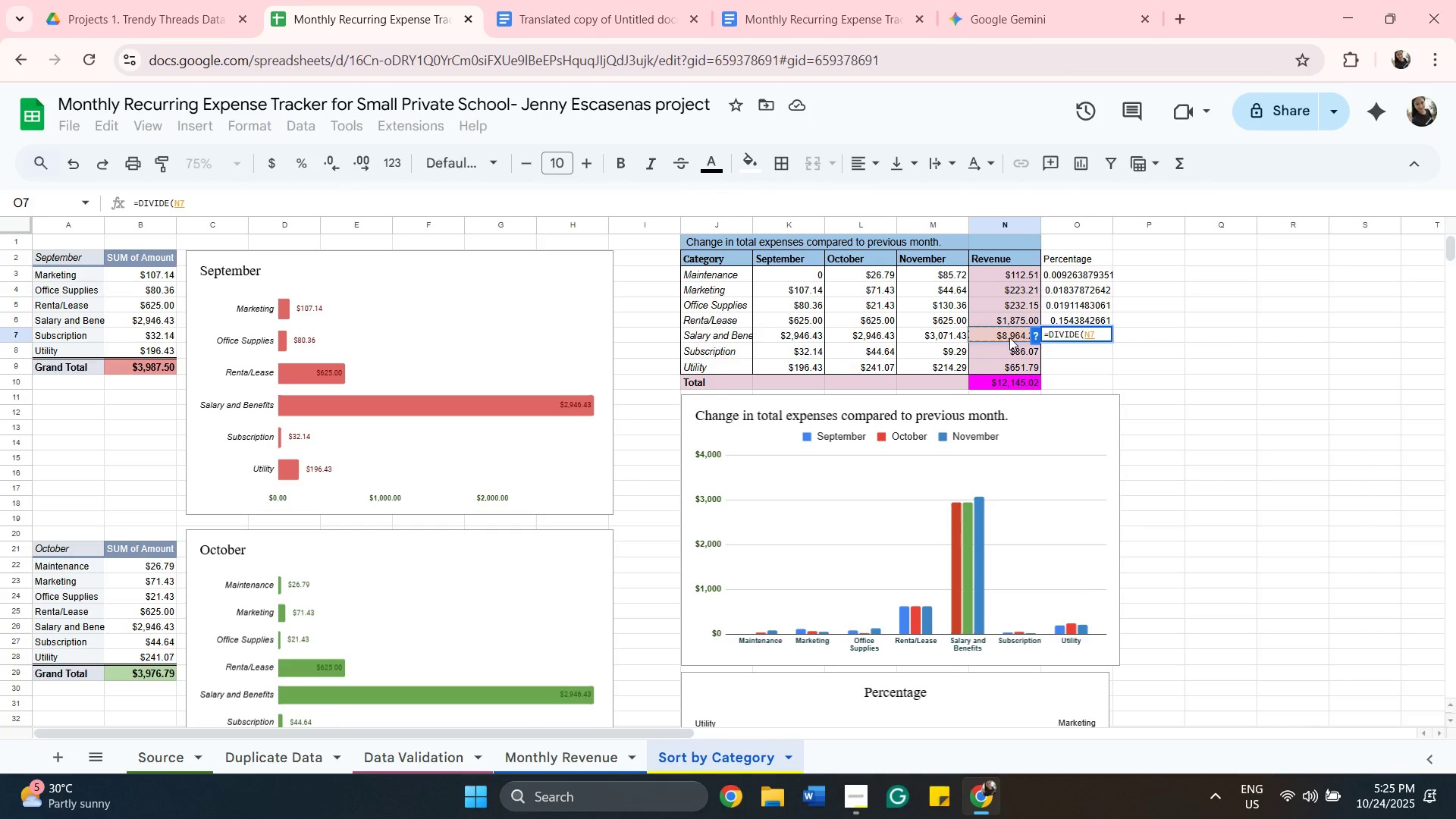 
key(Comma)
 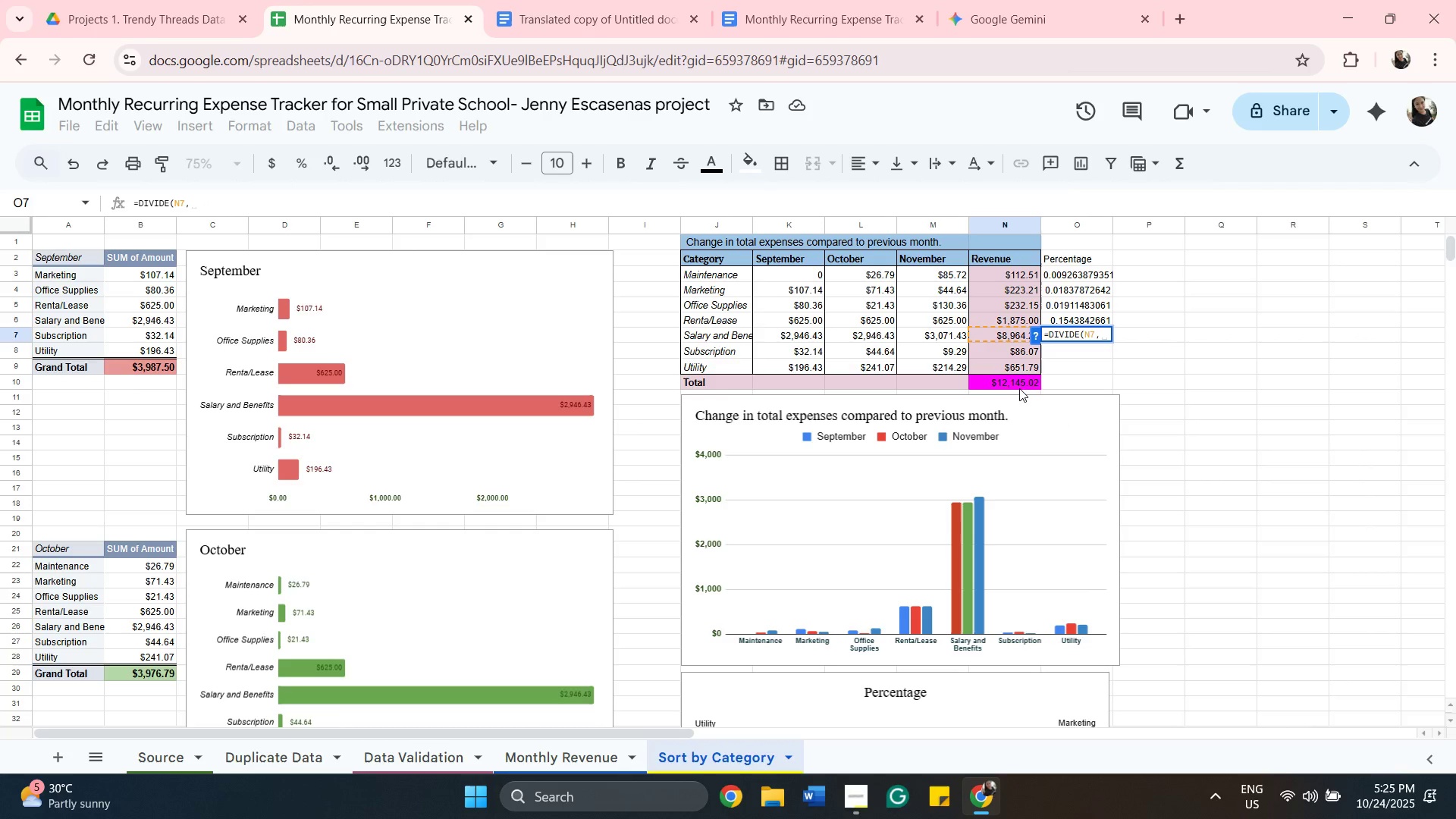 
left_click([1018, 388])
 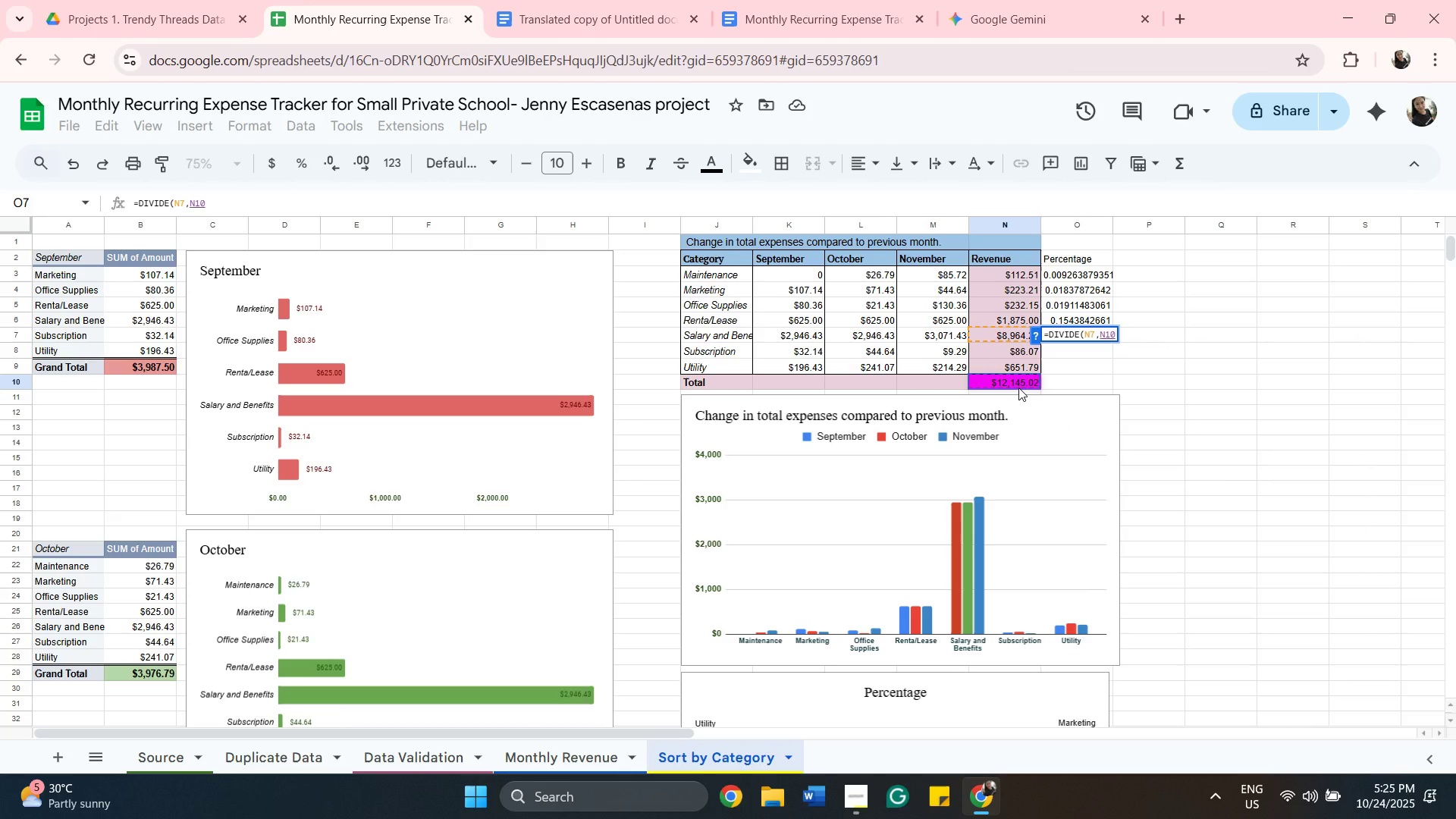 
key(Enter)
 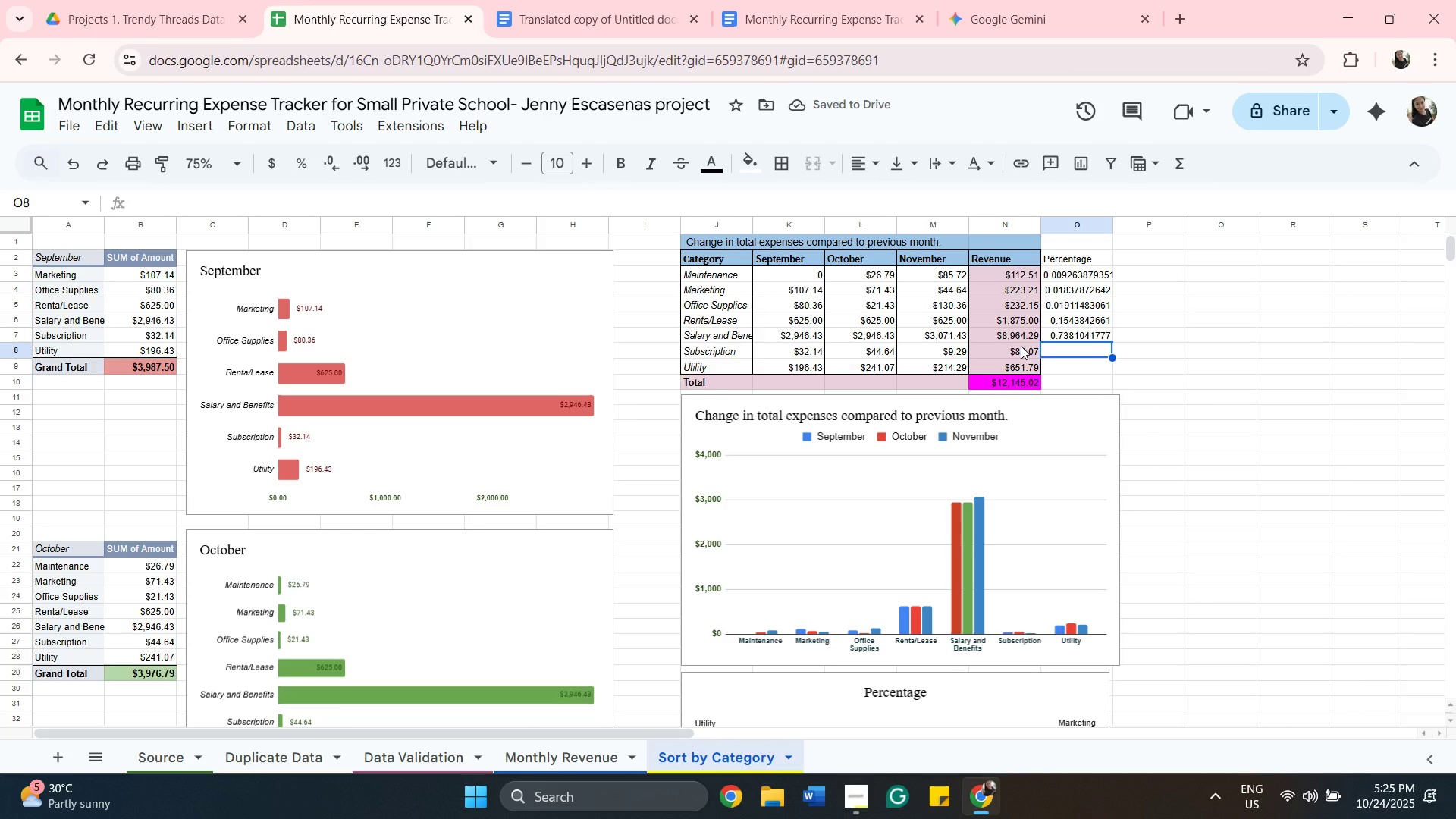 
type(=div)
 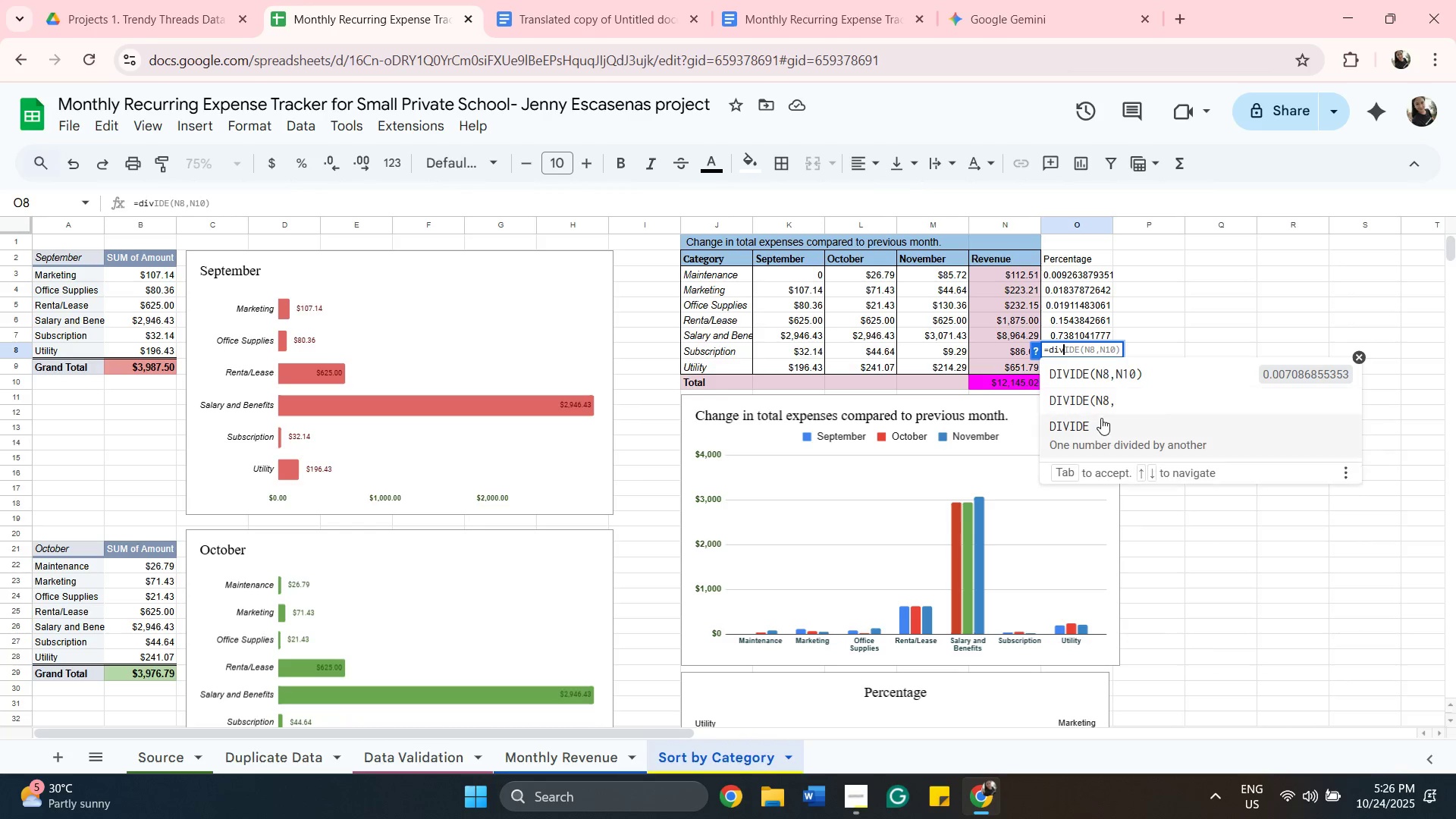 
left_click([1101, 418])
 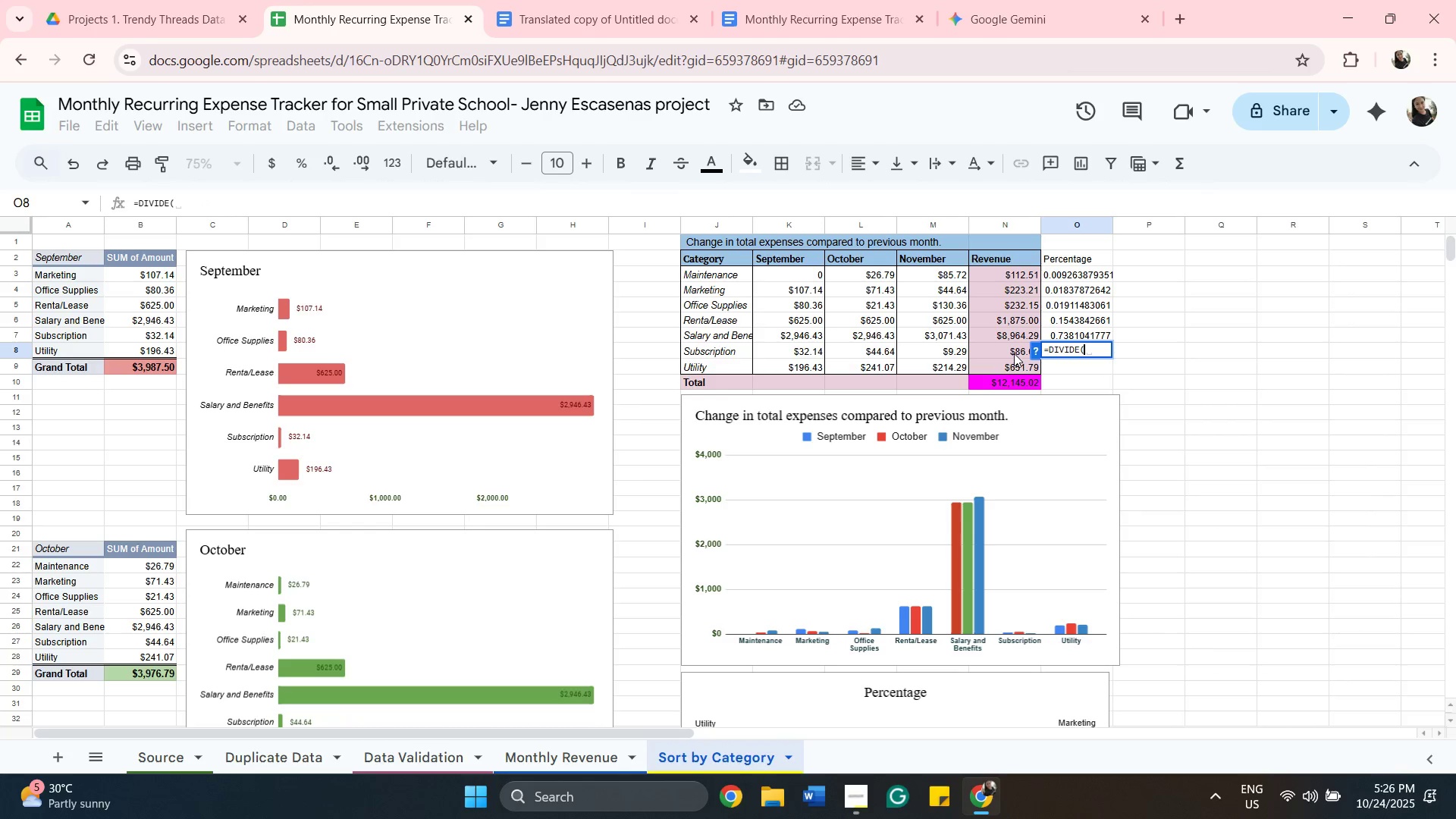 
left_click([1012, 350])
 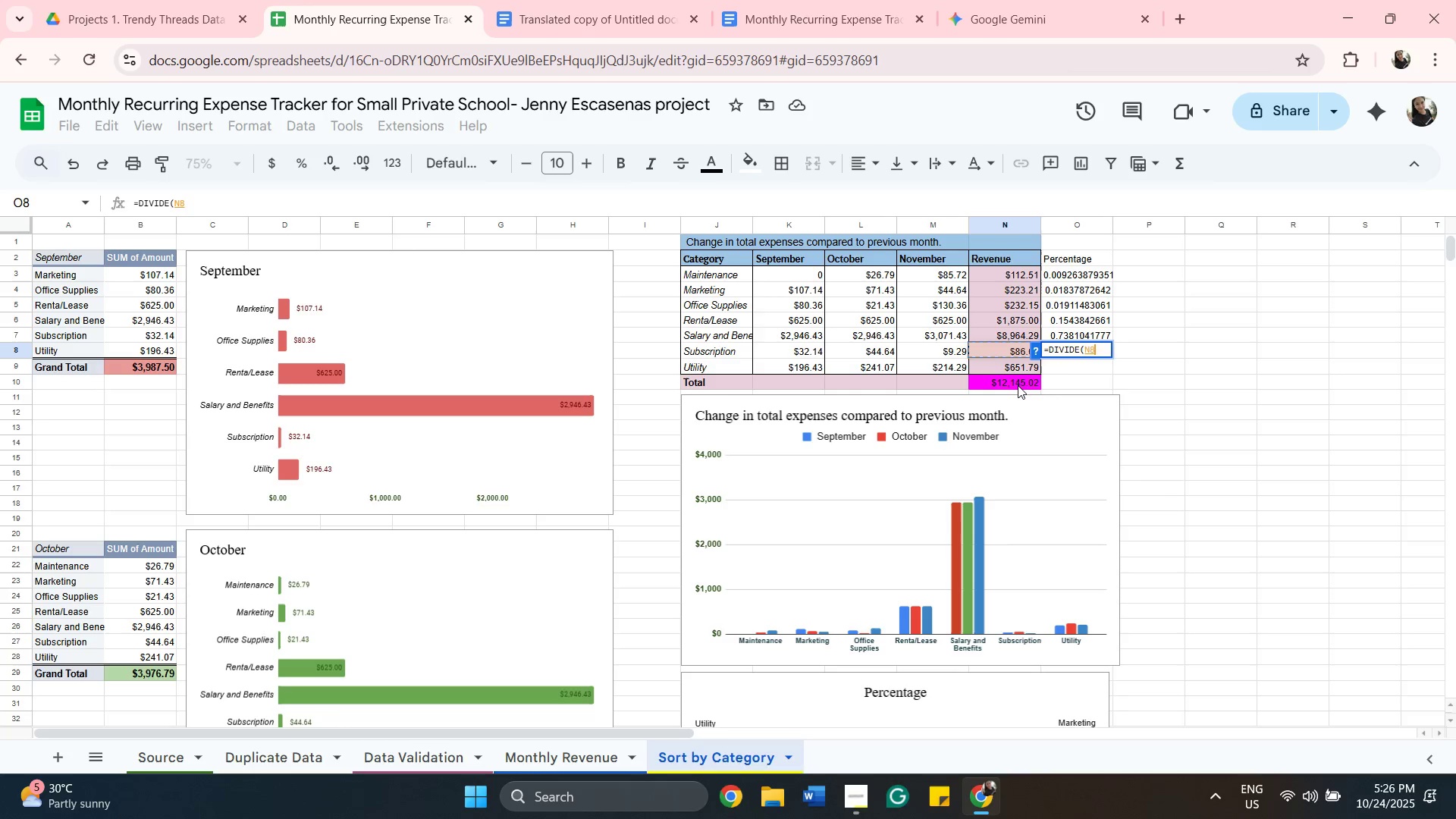 
key(Comma)
 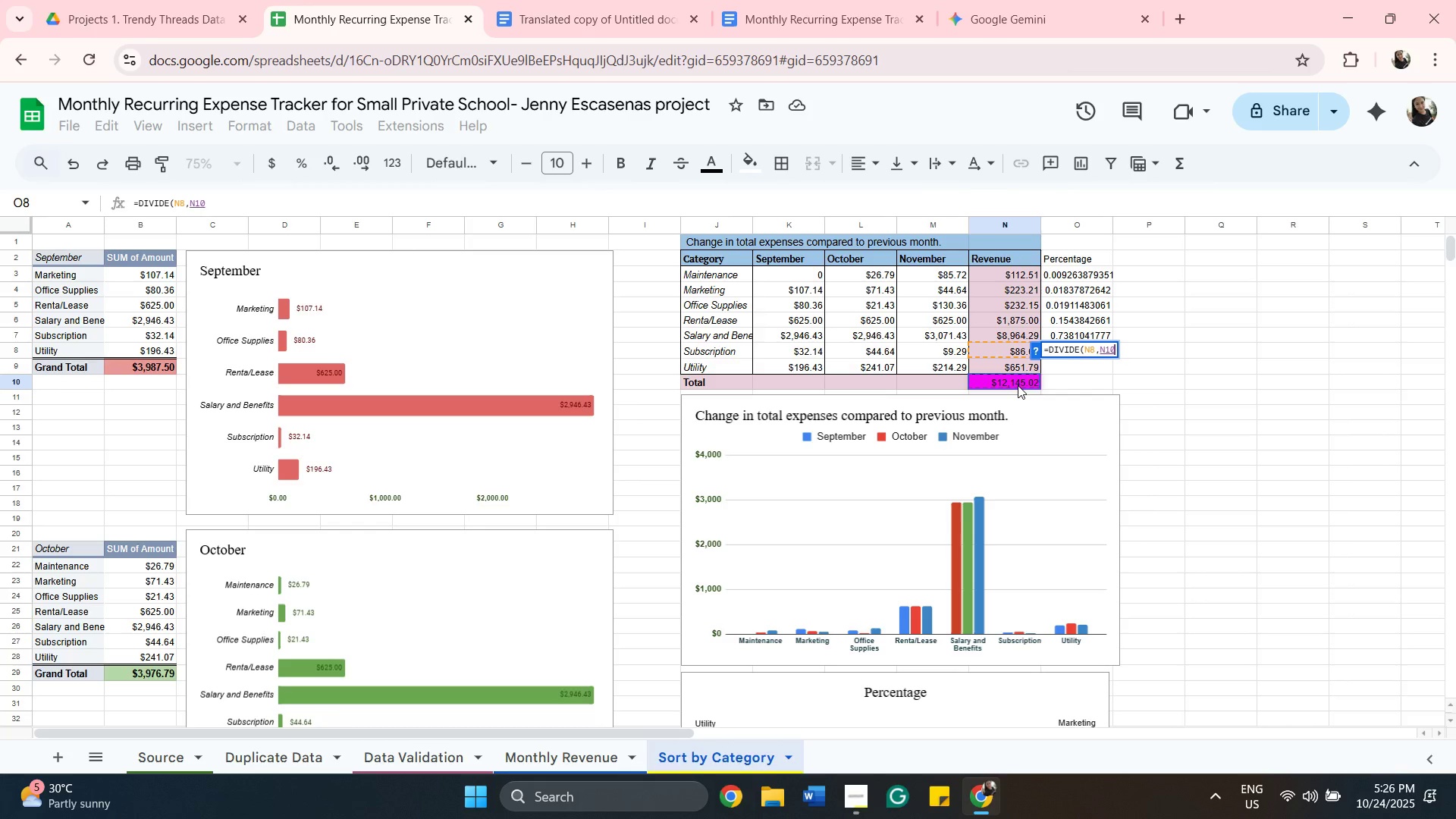 
left_click([1018, 385])
 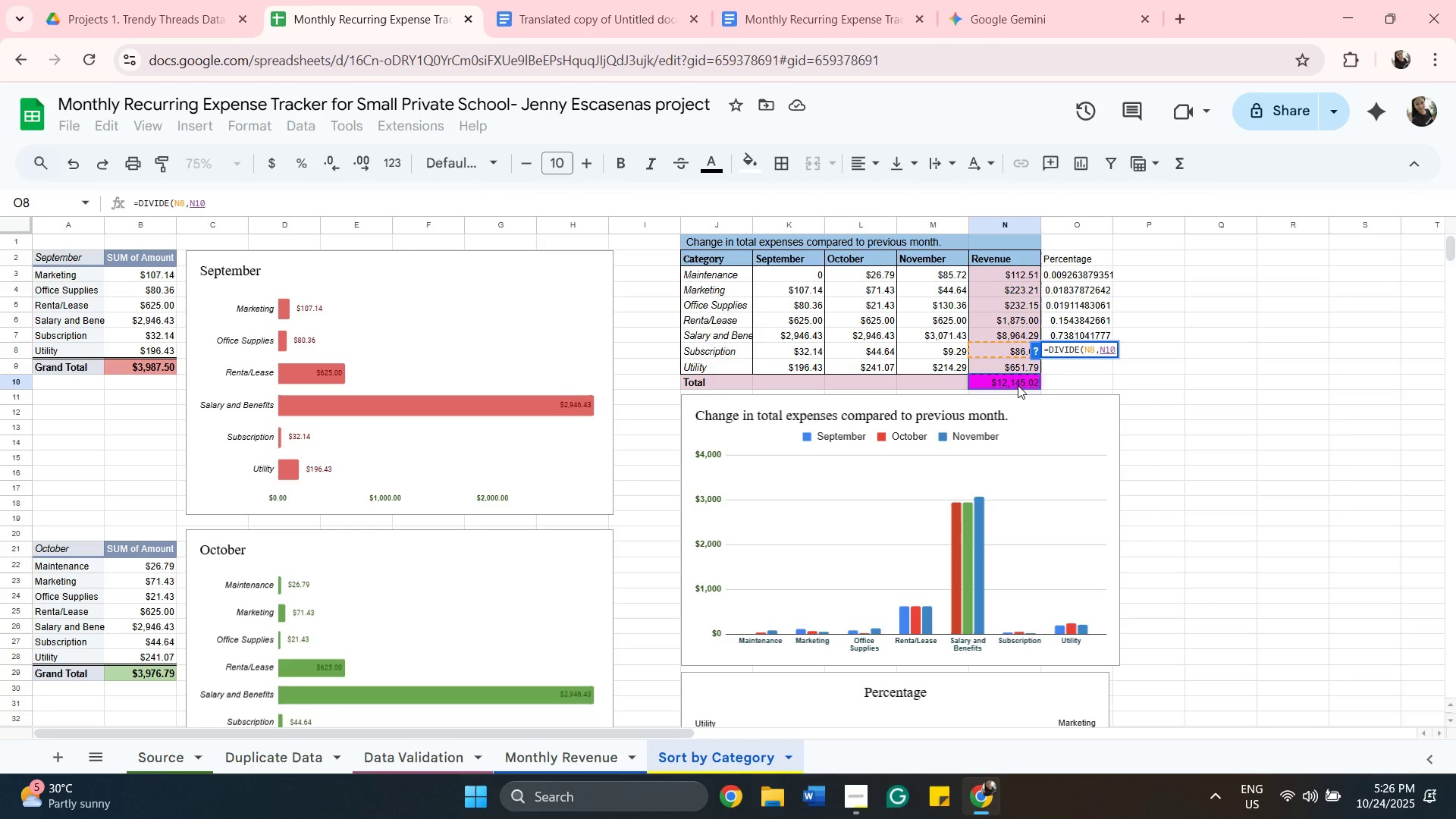 
key(Enter)
 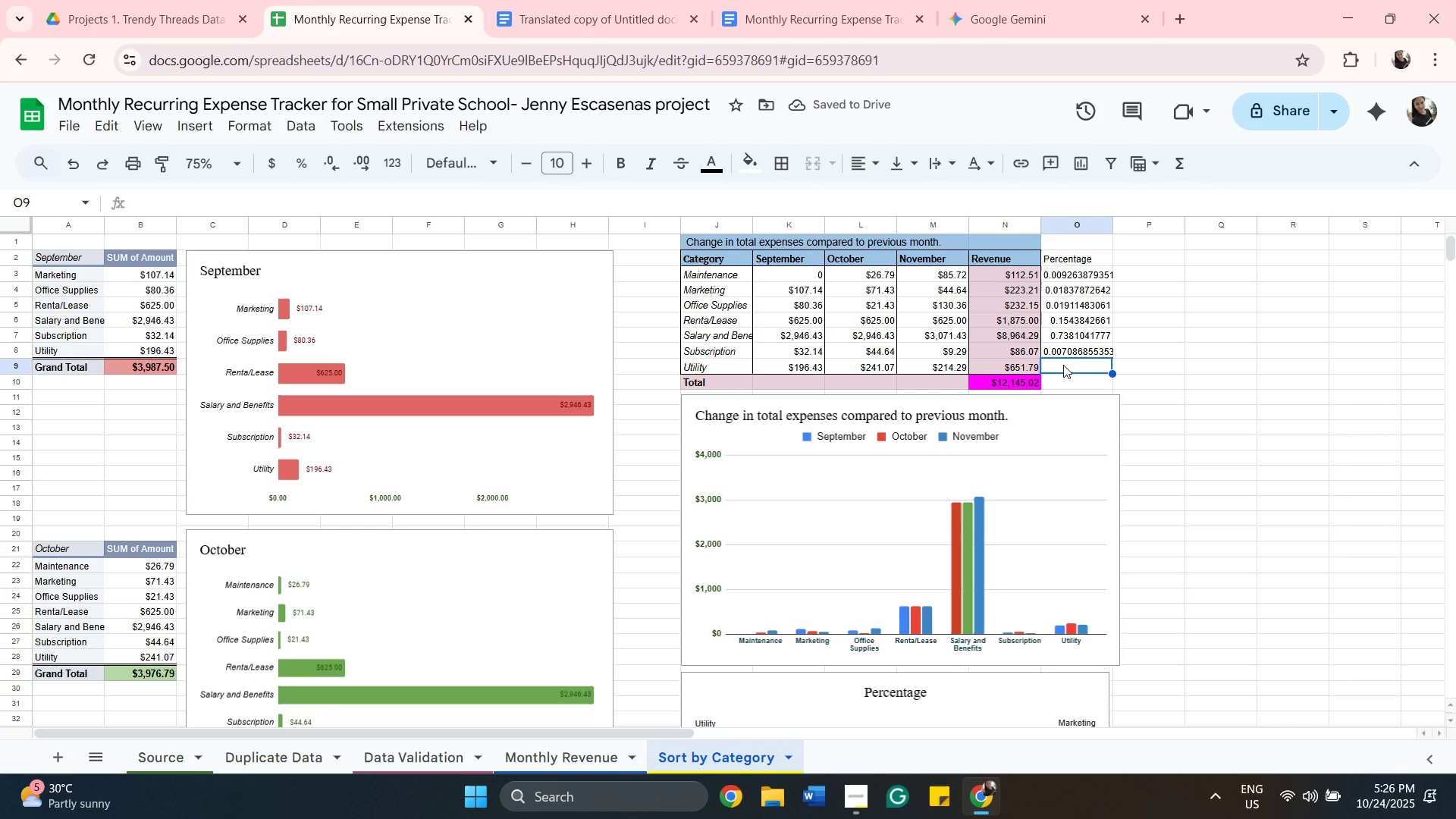 
key(Equal)
 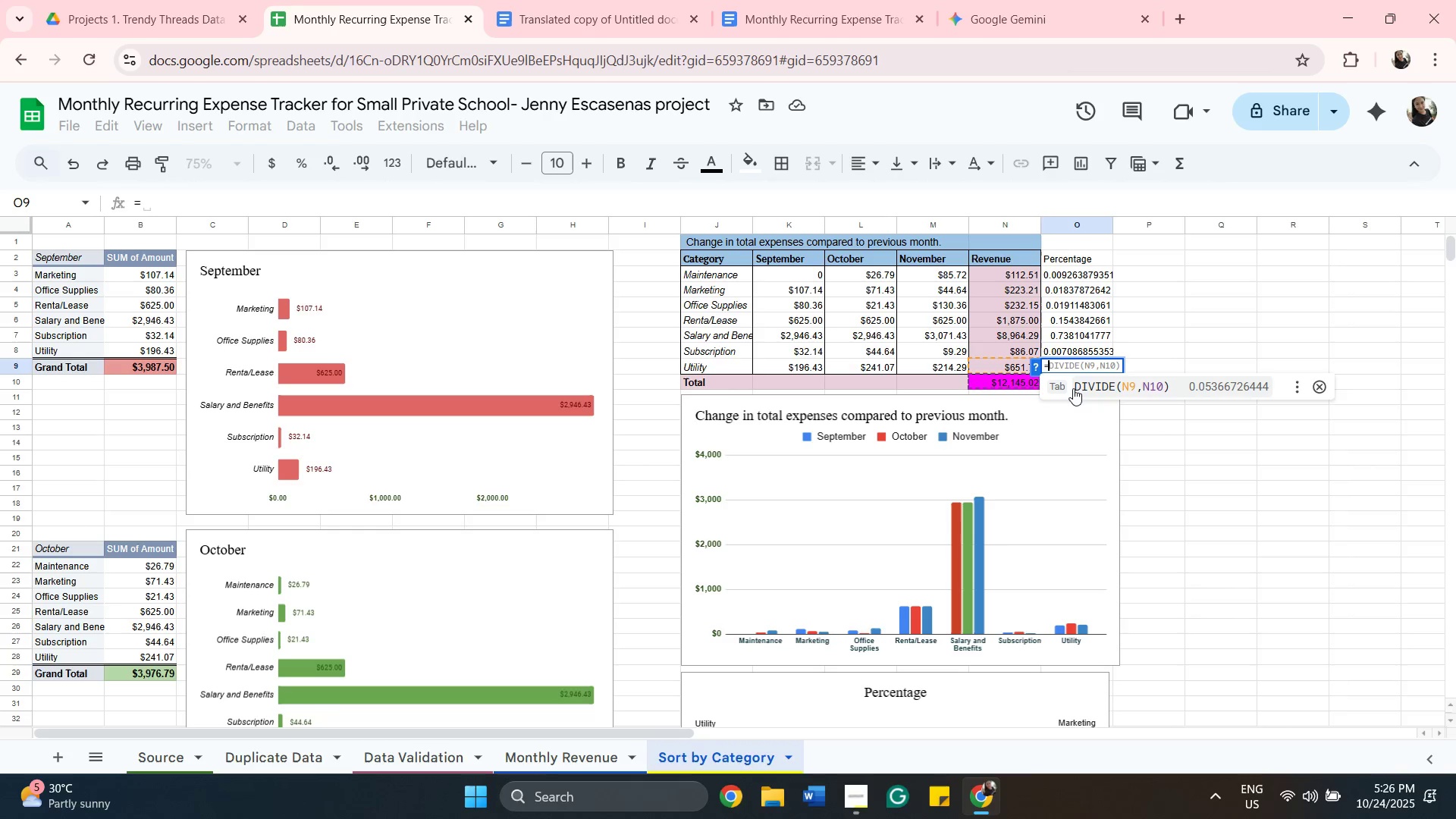 
wait(5.9)
 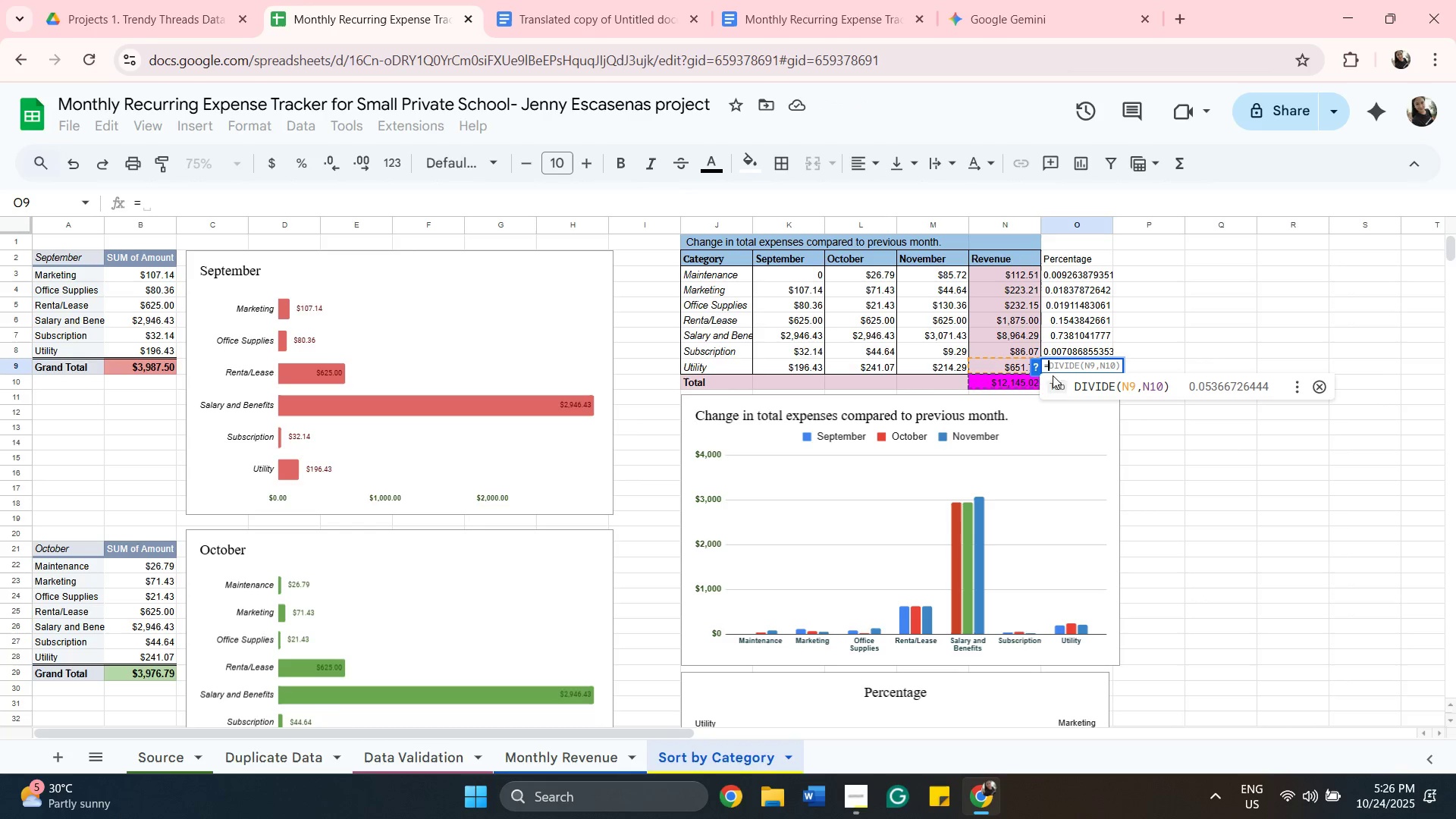 
left_click([1073, 388])
 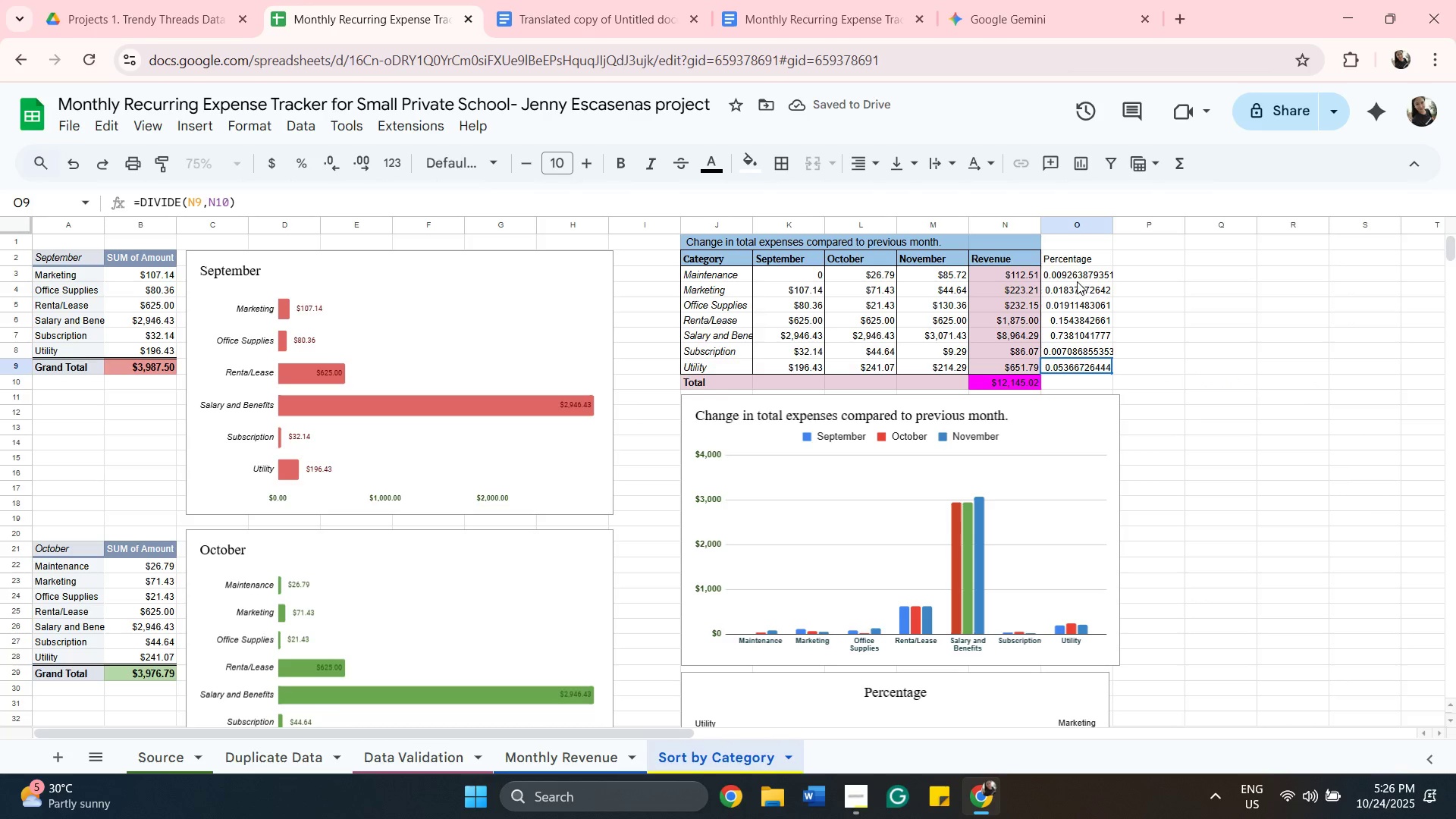 
left_click([1064, 270])
 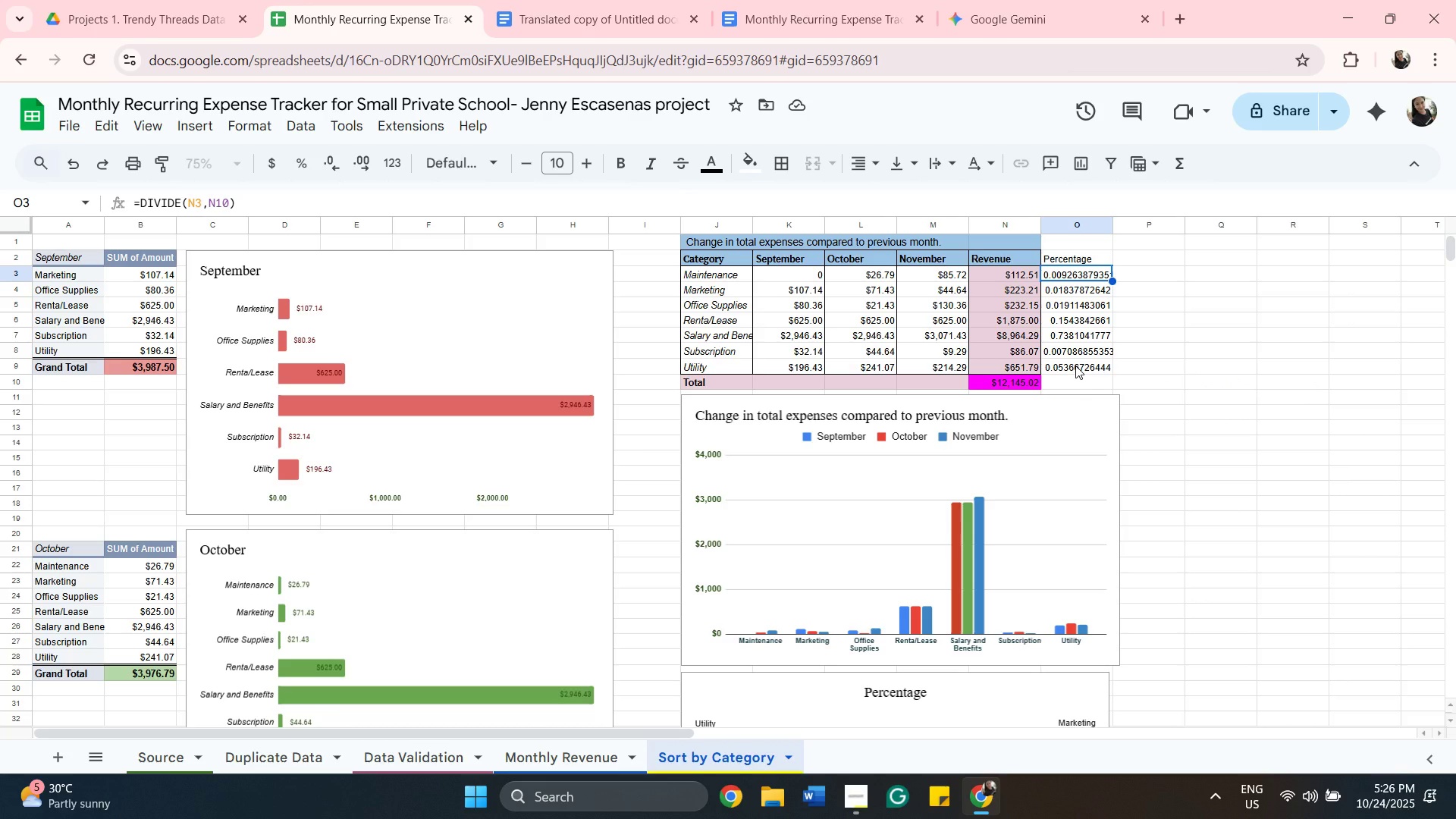 
hold_key(key=ShiftLeft, duration=0.31)
left_click([1075, 366])
 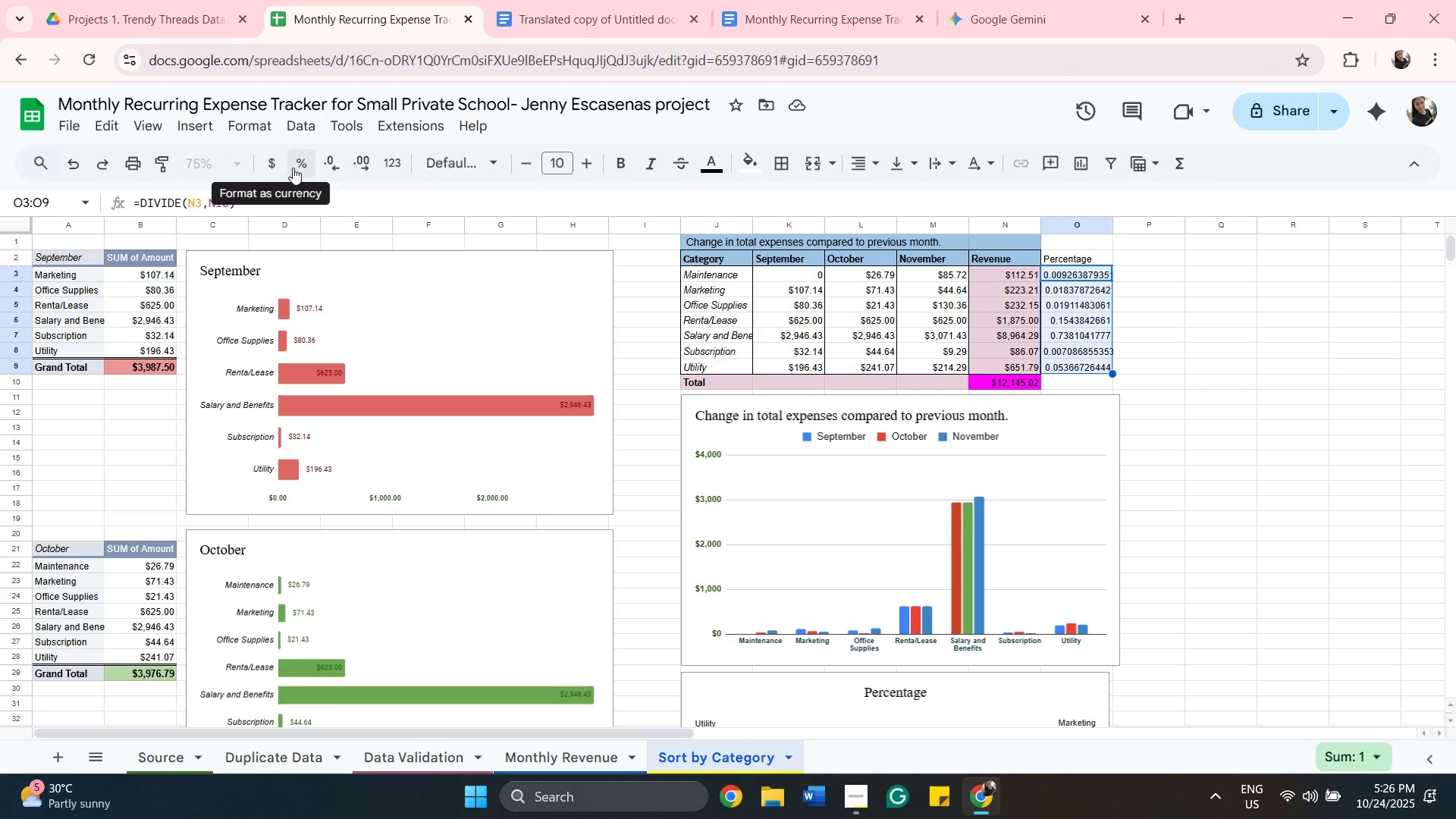 
left_click([304, 168])
 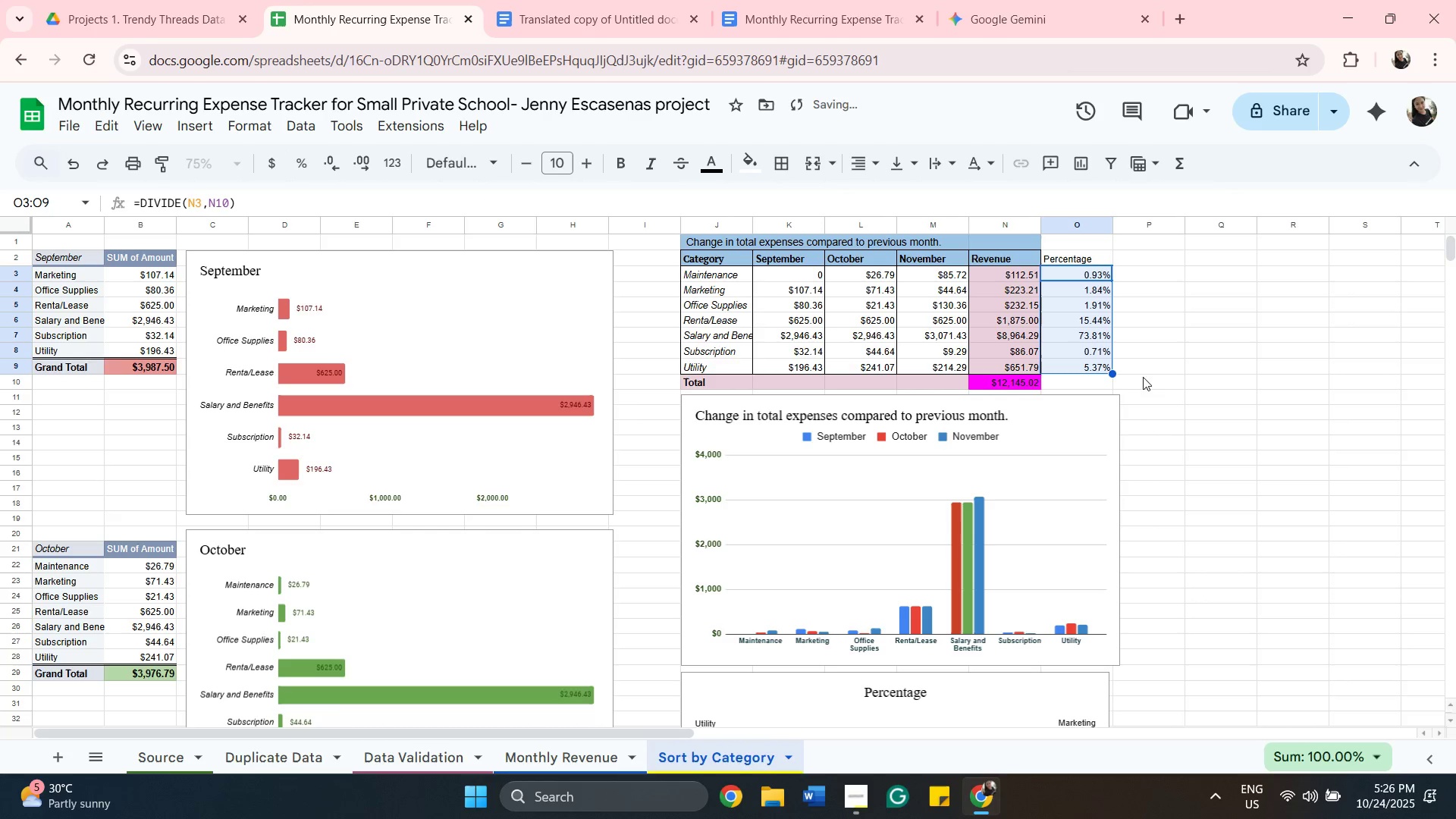 
scroll: coordinate [1084, 571], scroll_direction: down, amount: 2.0
 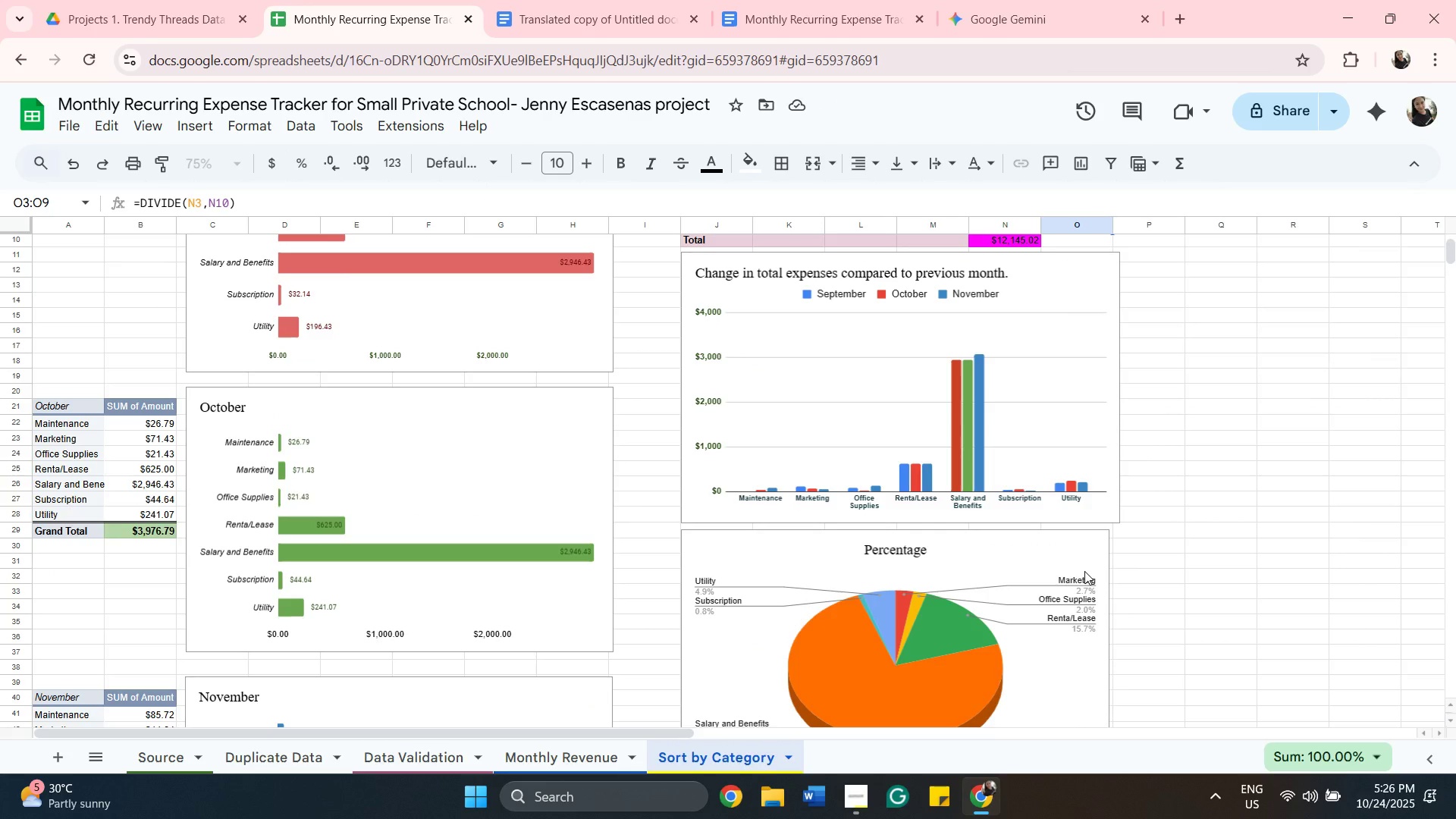 
wait(5.6)
 